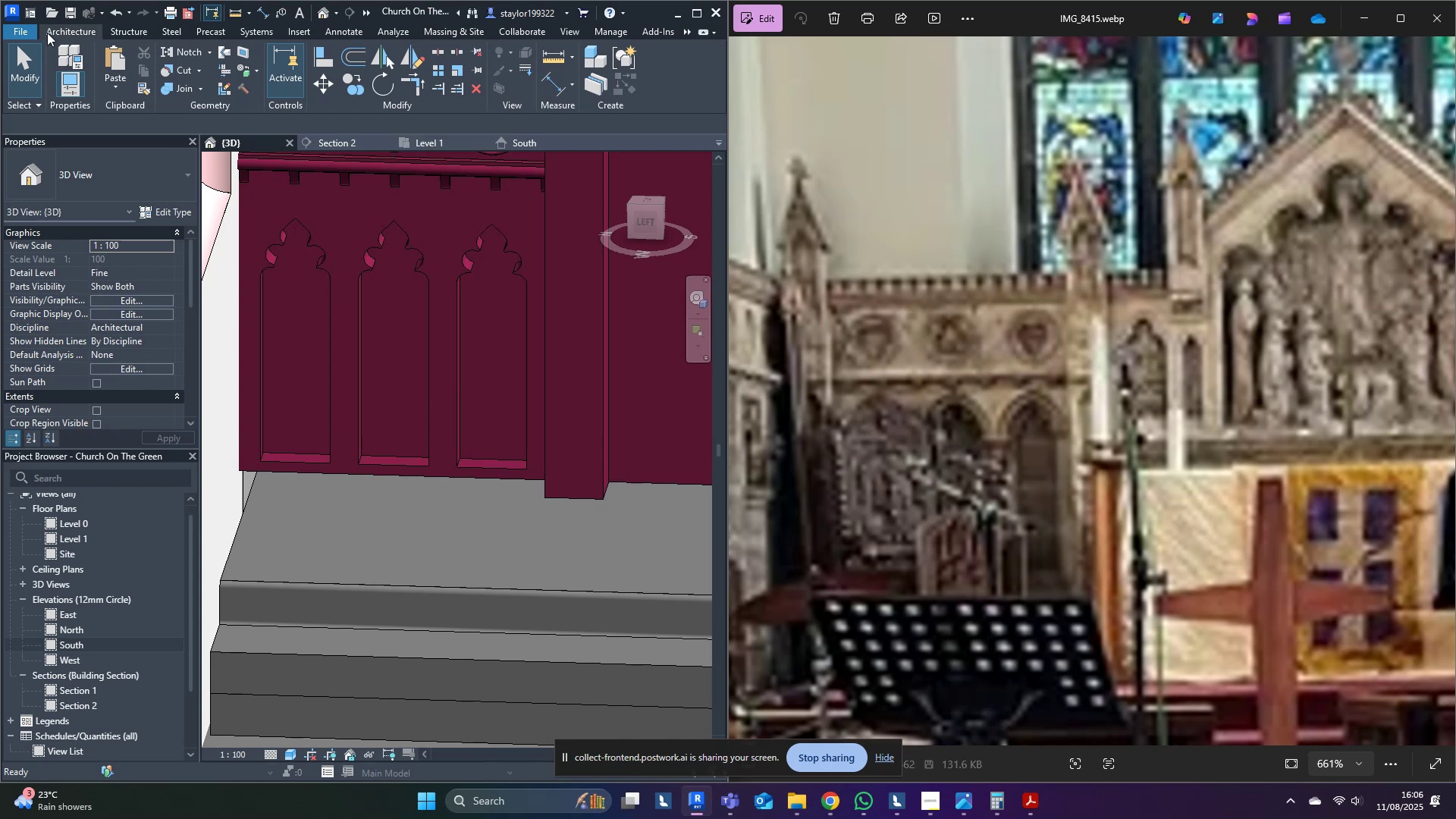 
left_click([70, 10])
 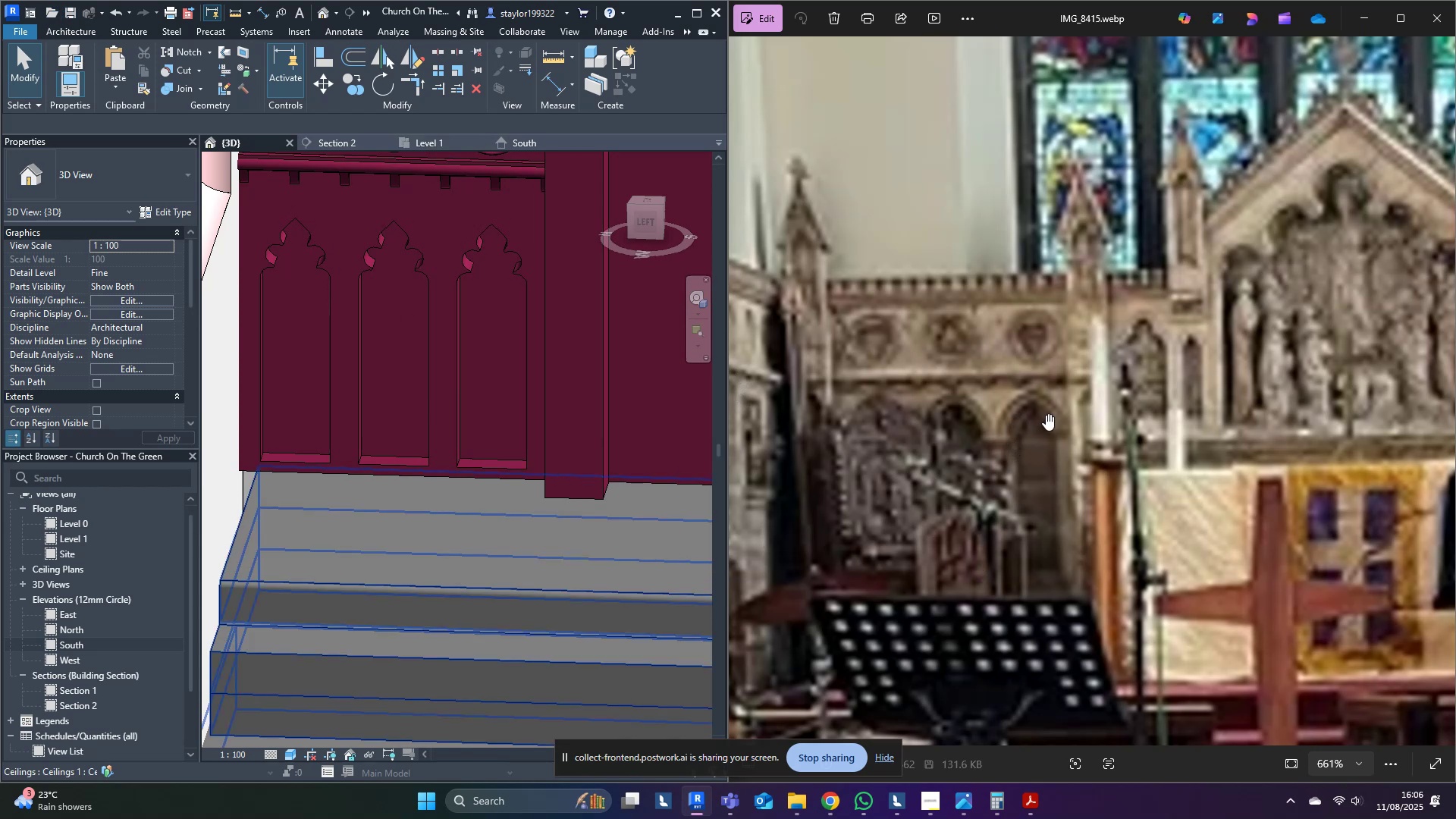 
wait(7.12)
 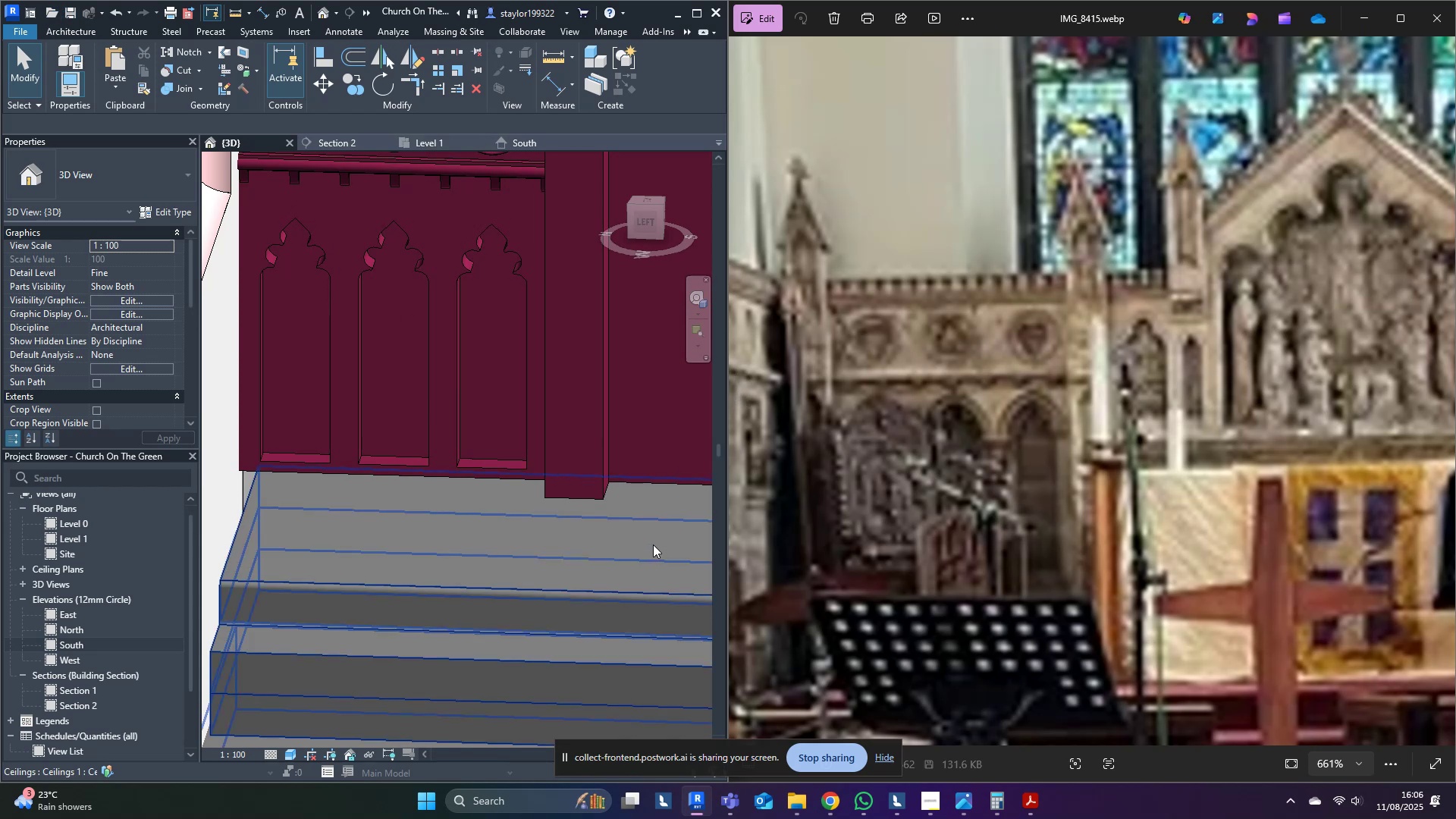 
mouse_move([312, 345])
 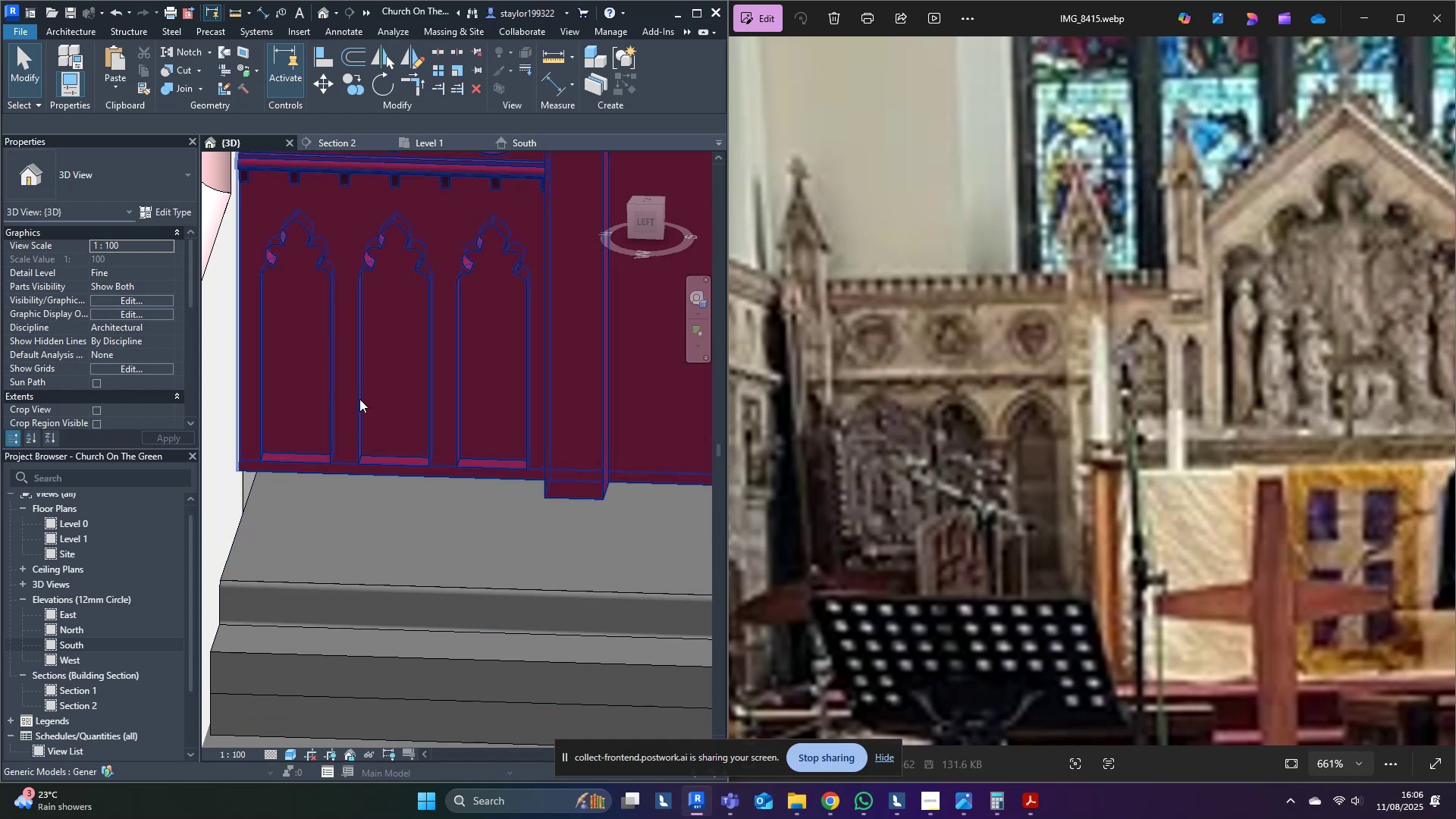 
mouse_move([470, 179])
 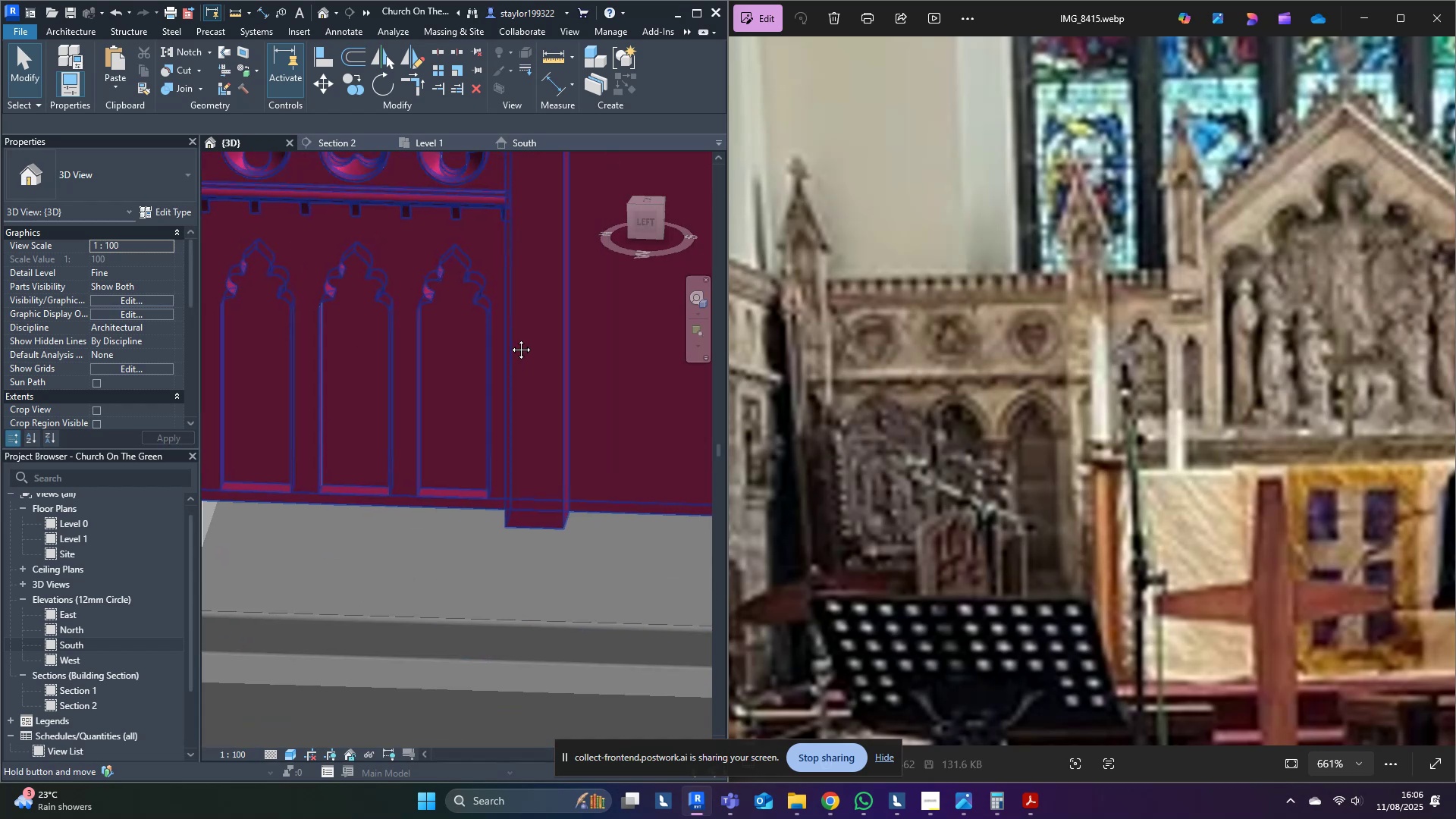 
scroll: coordinate [469, 397], scroll_direction: down, amount: 7.0
 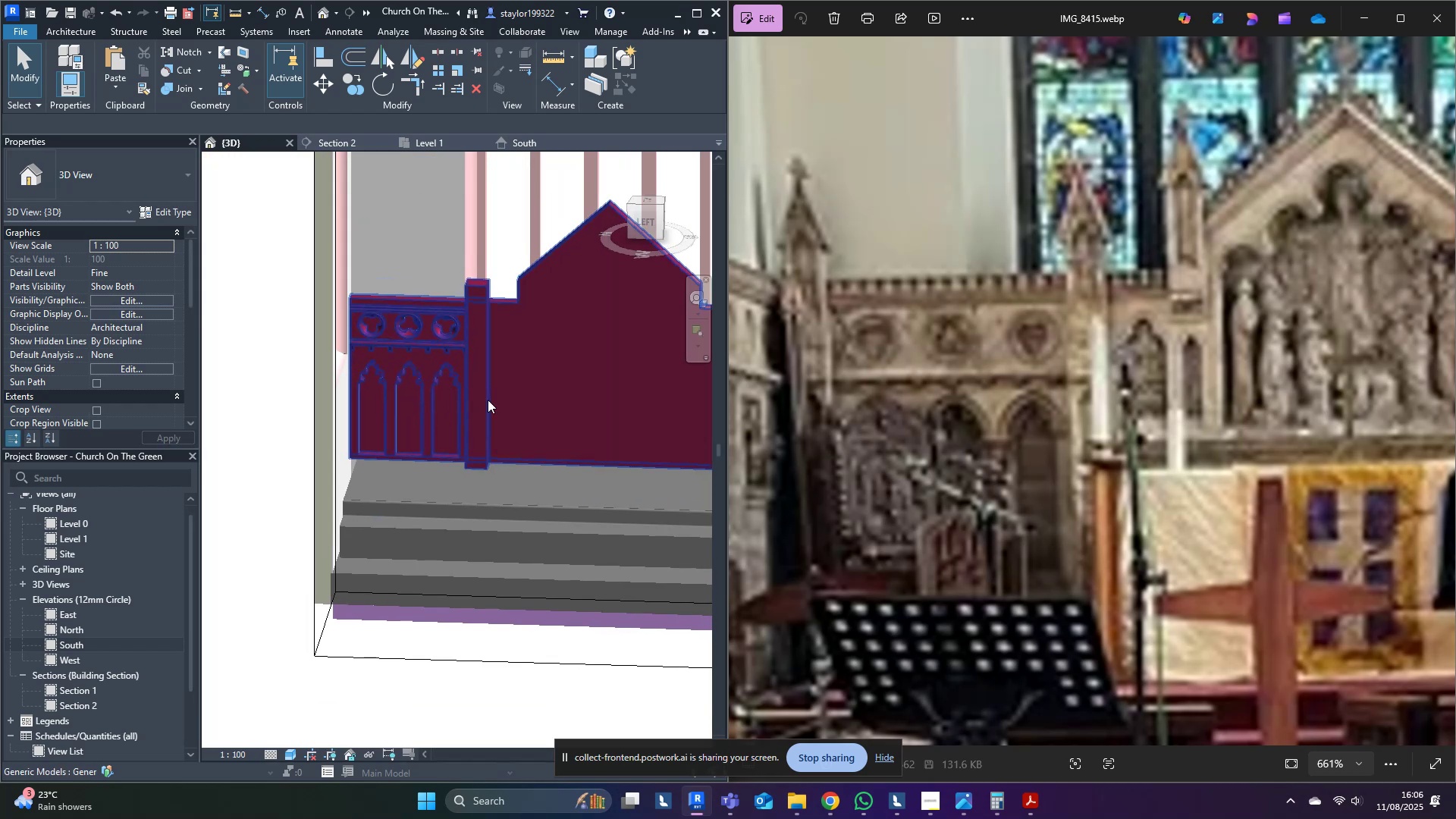 
hold_key(key=ShiftLeft, duration=0.65)
 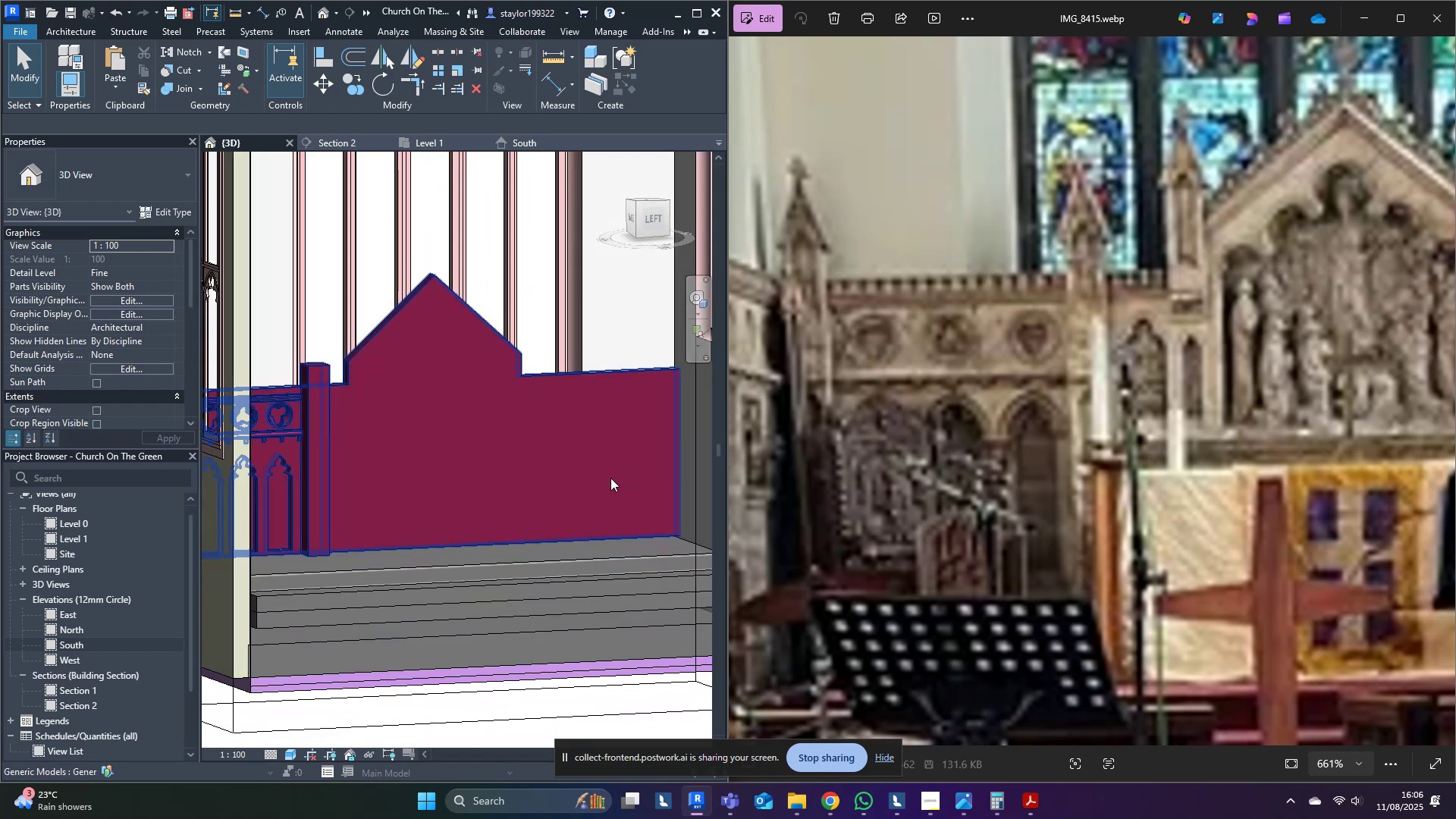 
scroll: coordinate [610, 478], scroll_direction: down, amount: 3.0
 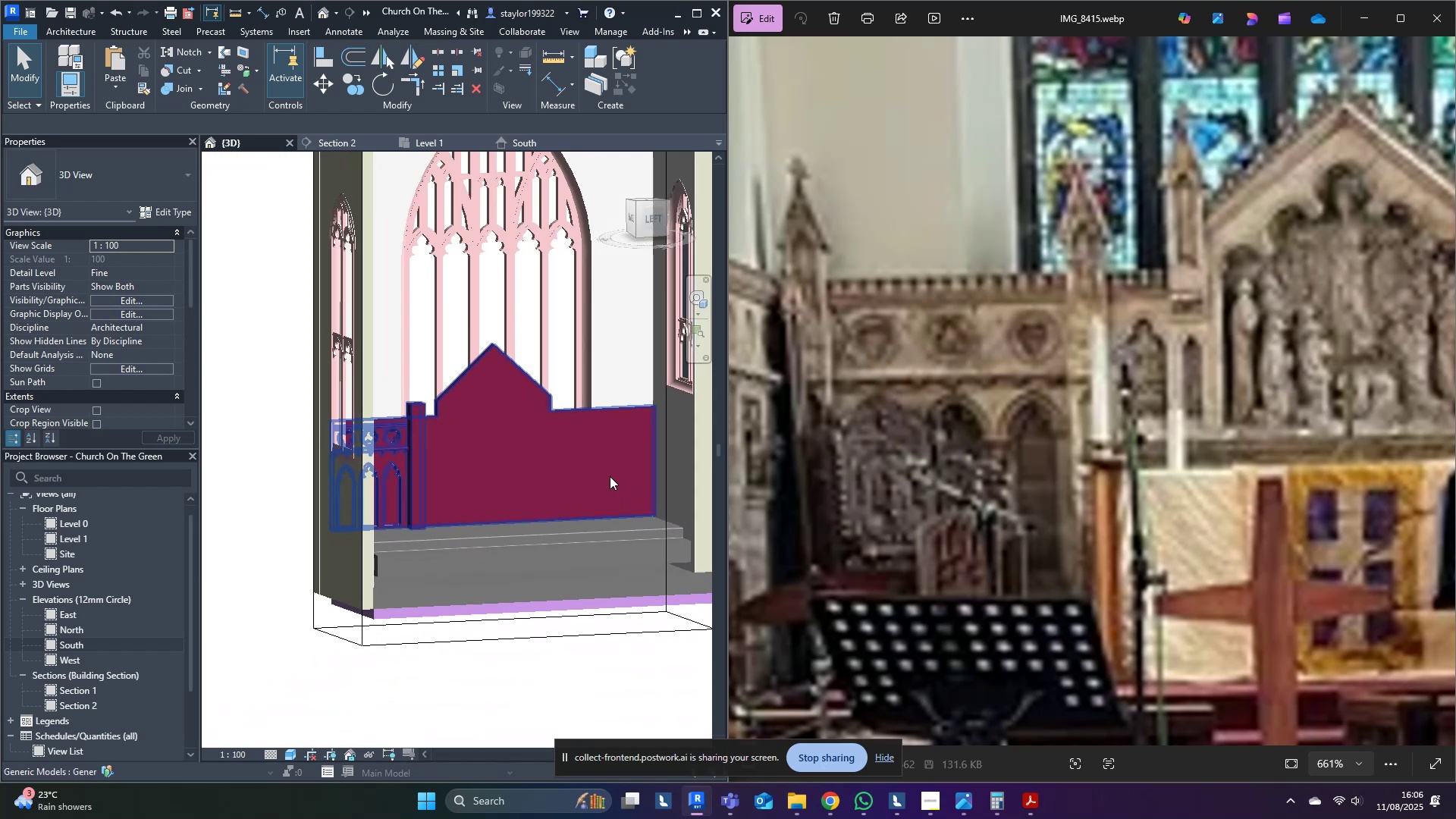 
hold_key(key=ShiftLeft, duration=0.65)
 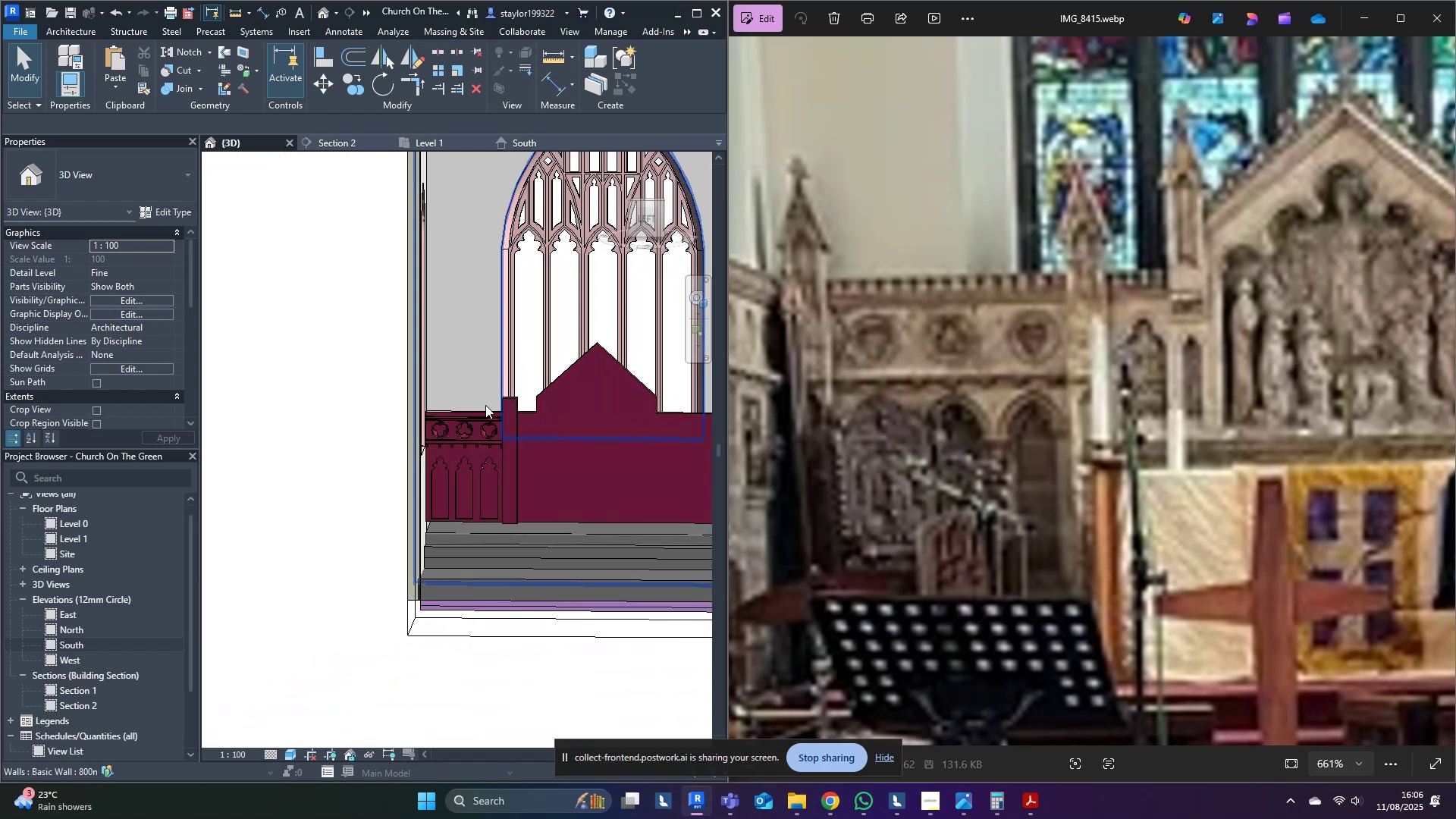 
scroll: coordinate [400, 588], scroll_direction: up, amount: 11.0
 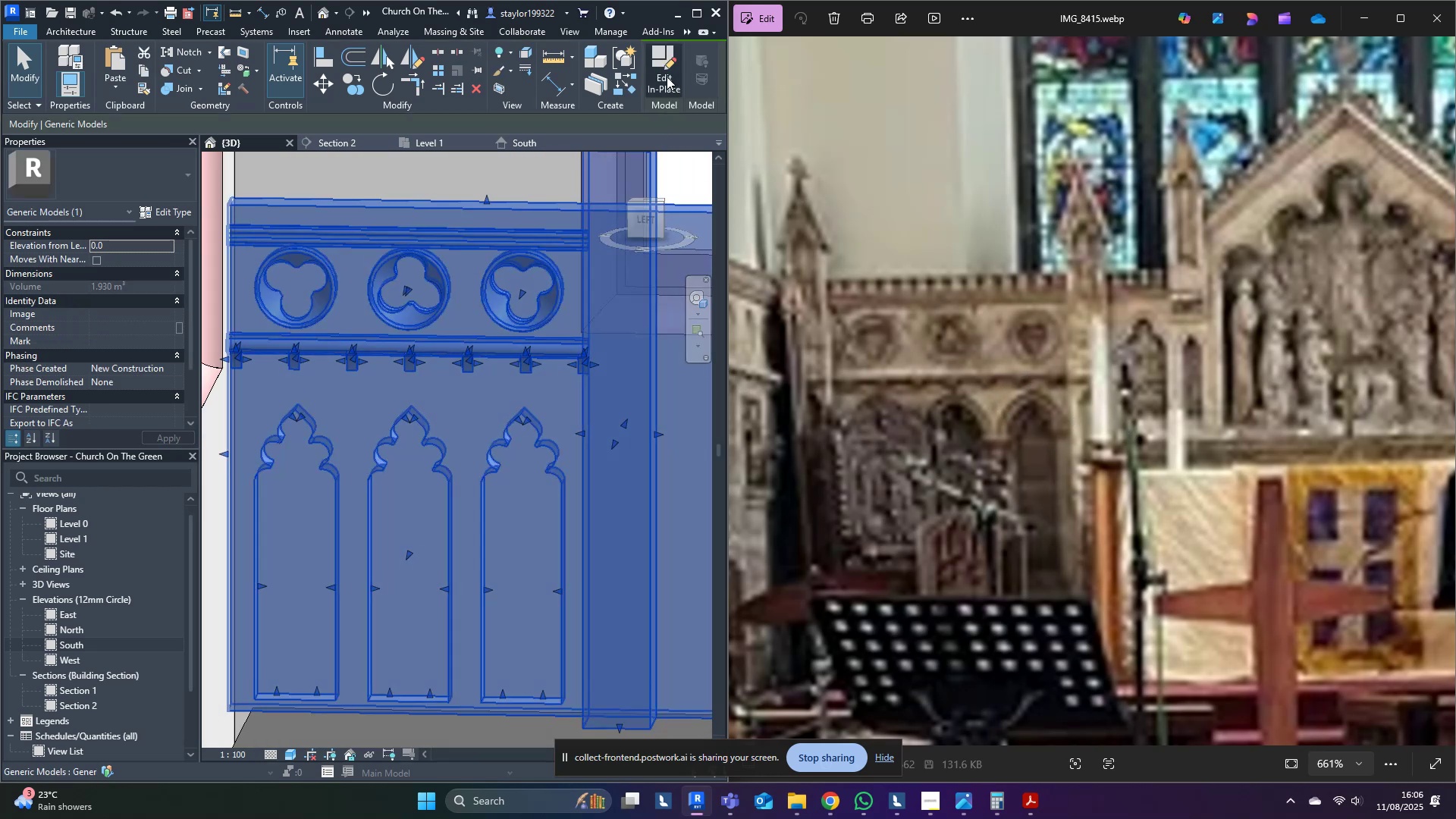 
left_click([643, 221])
 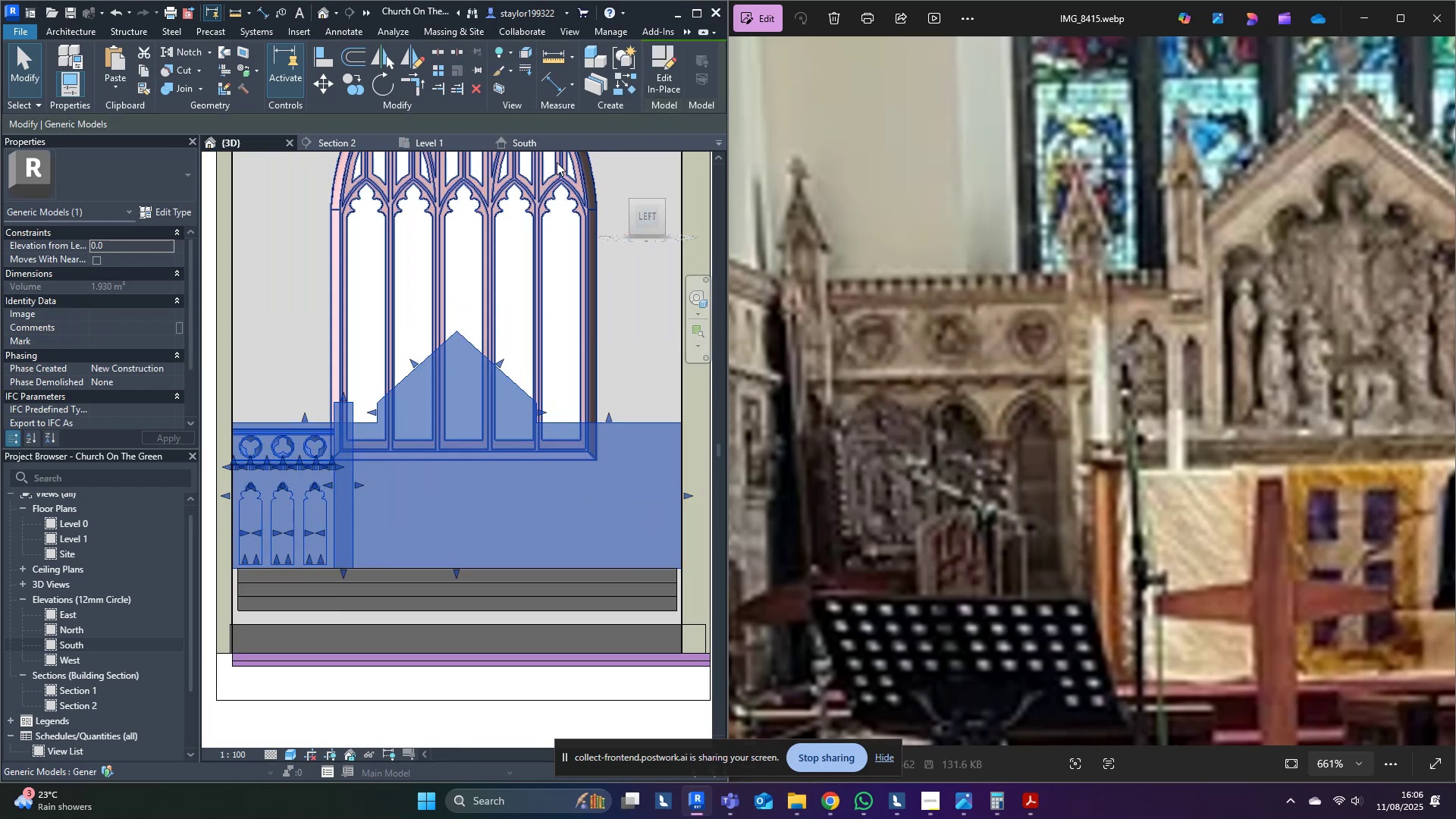 
left_click([659, 58])
 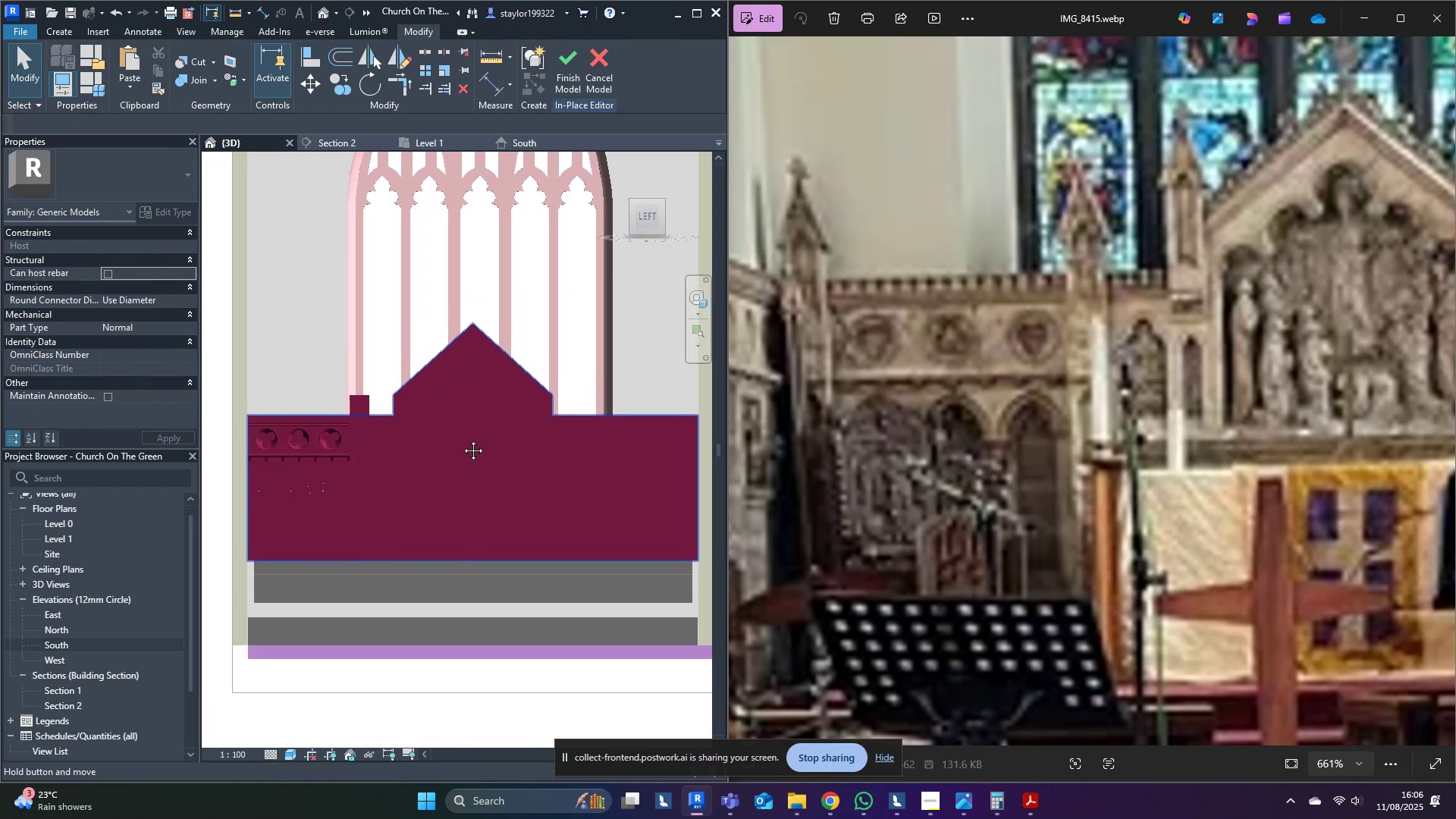 
scroll: coordinate [547, 469], scroll_direction: up, amount: 4.0
 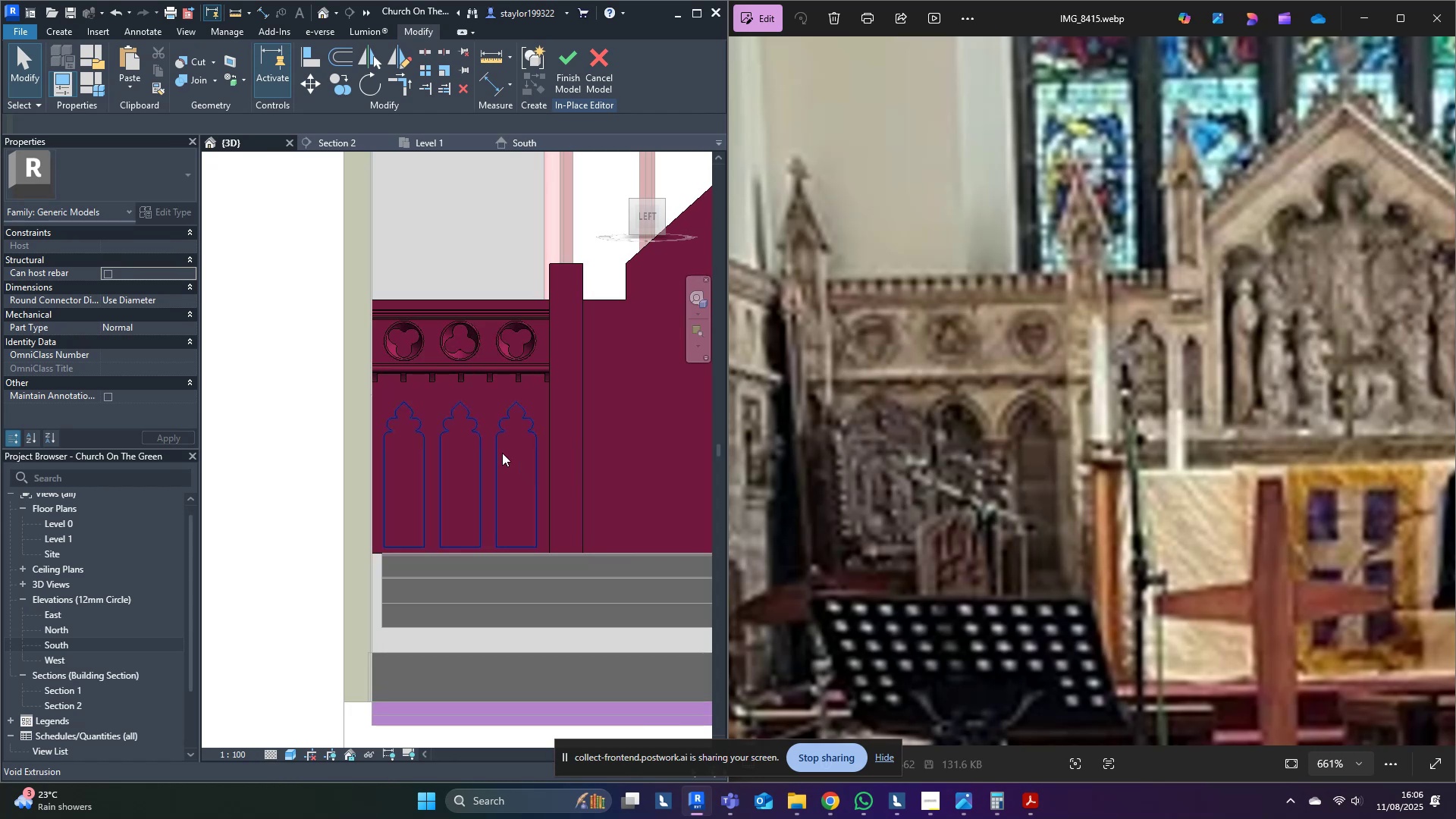 
left_click([502, 453])
 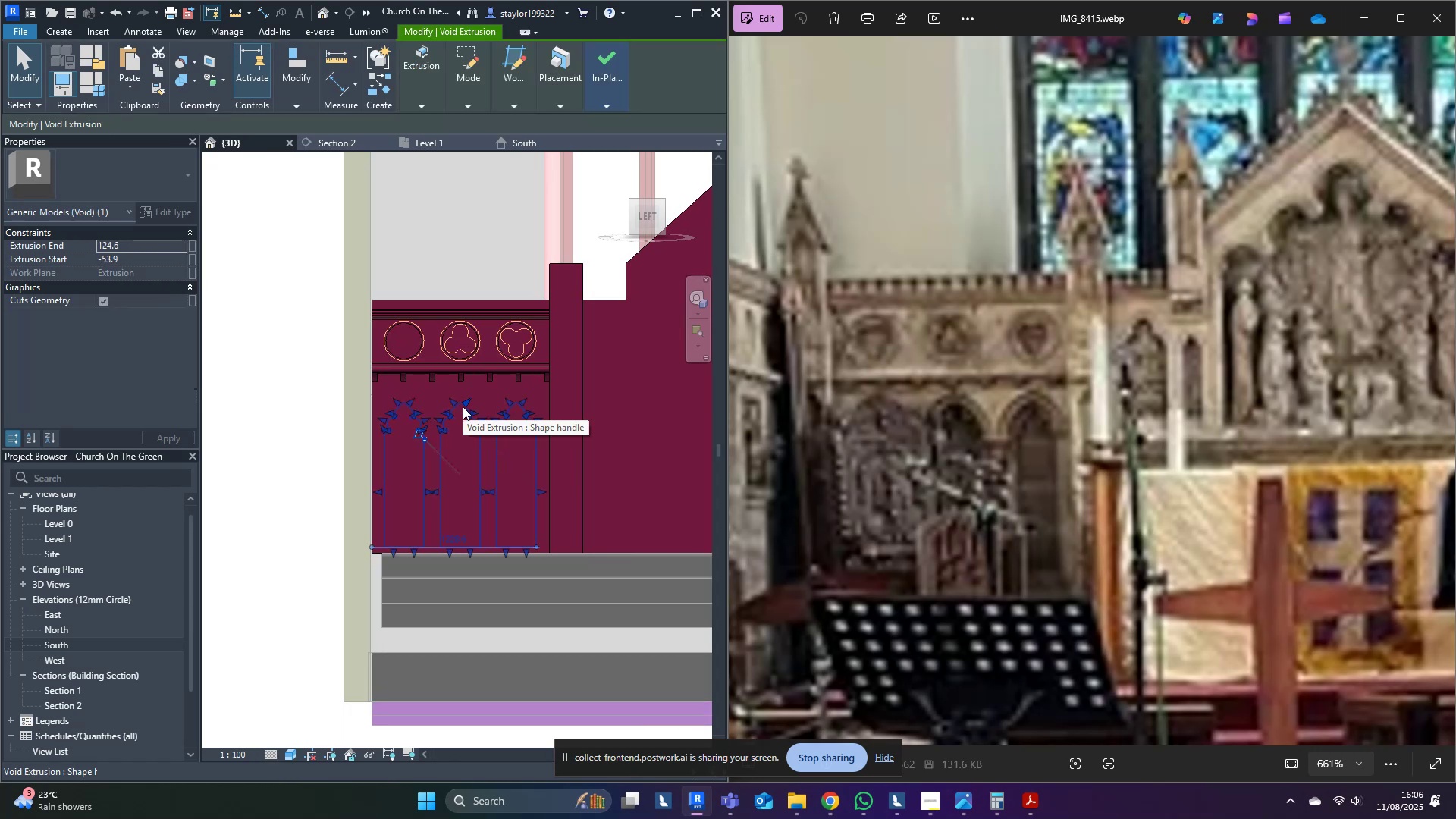 
key(ArrowUp)
 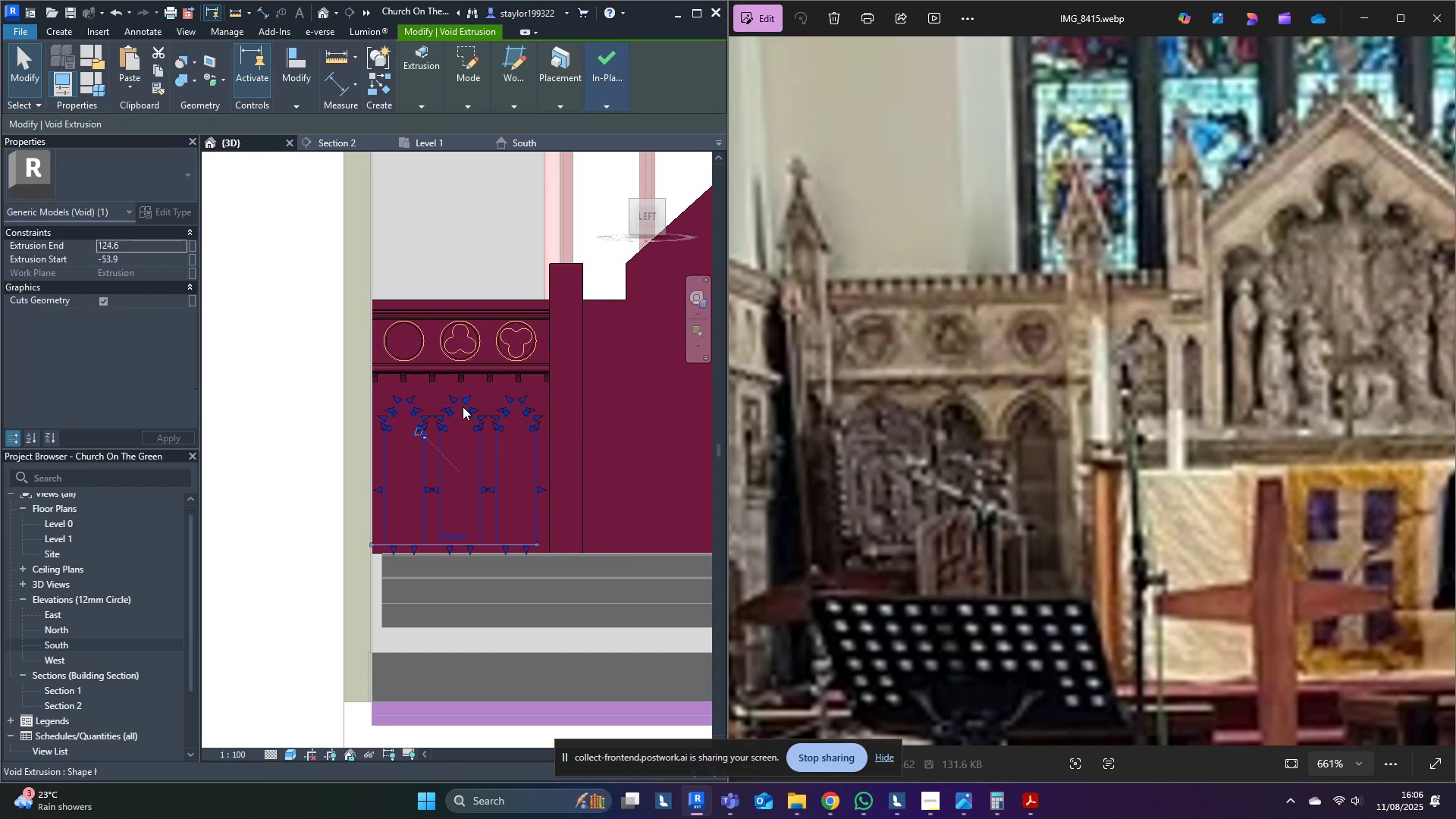 
key(ArrowUp)
 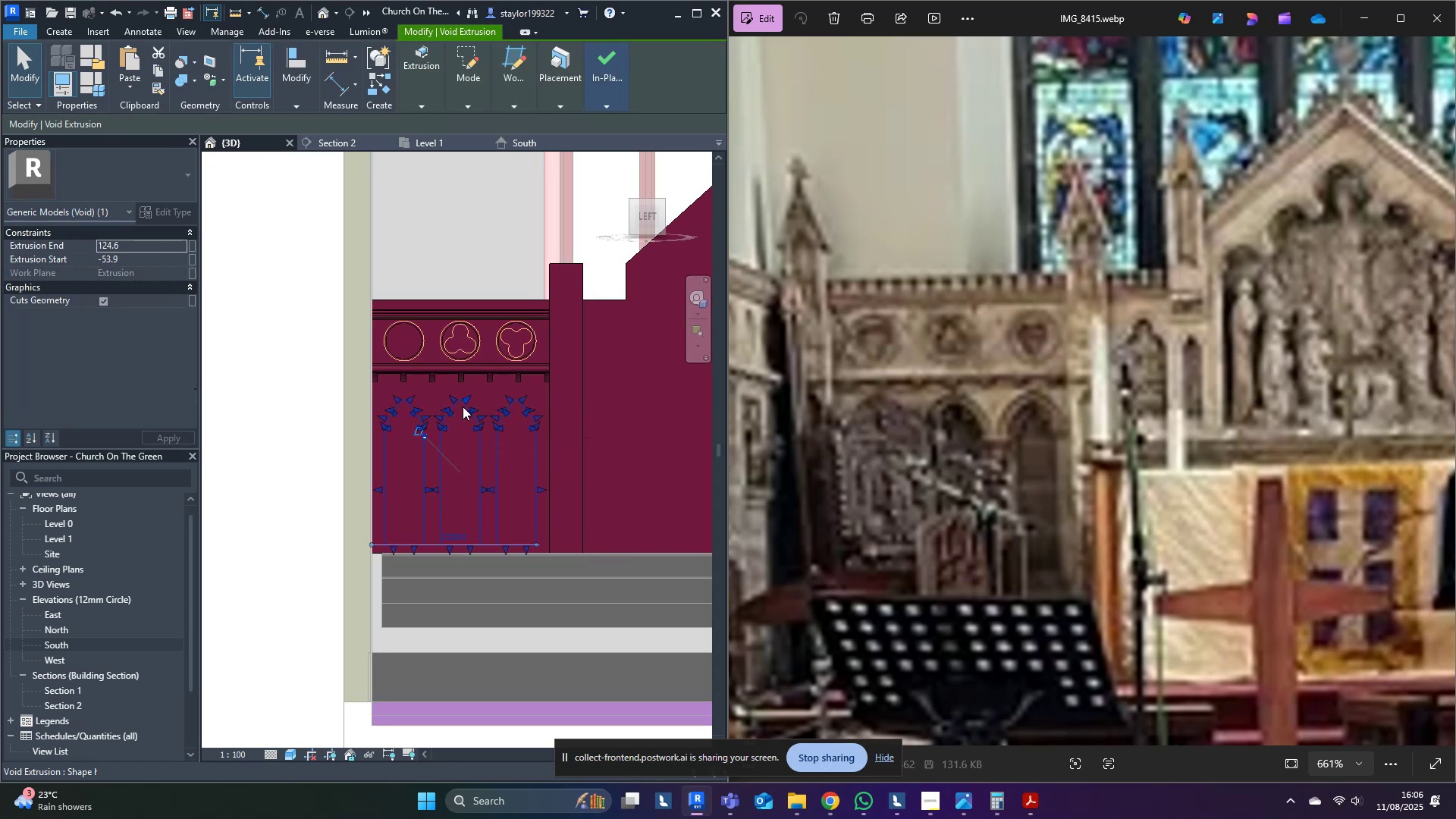 
key(ArrowUp)
 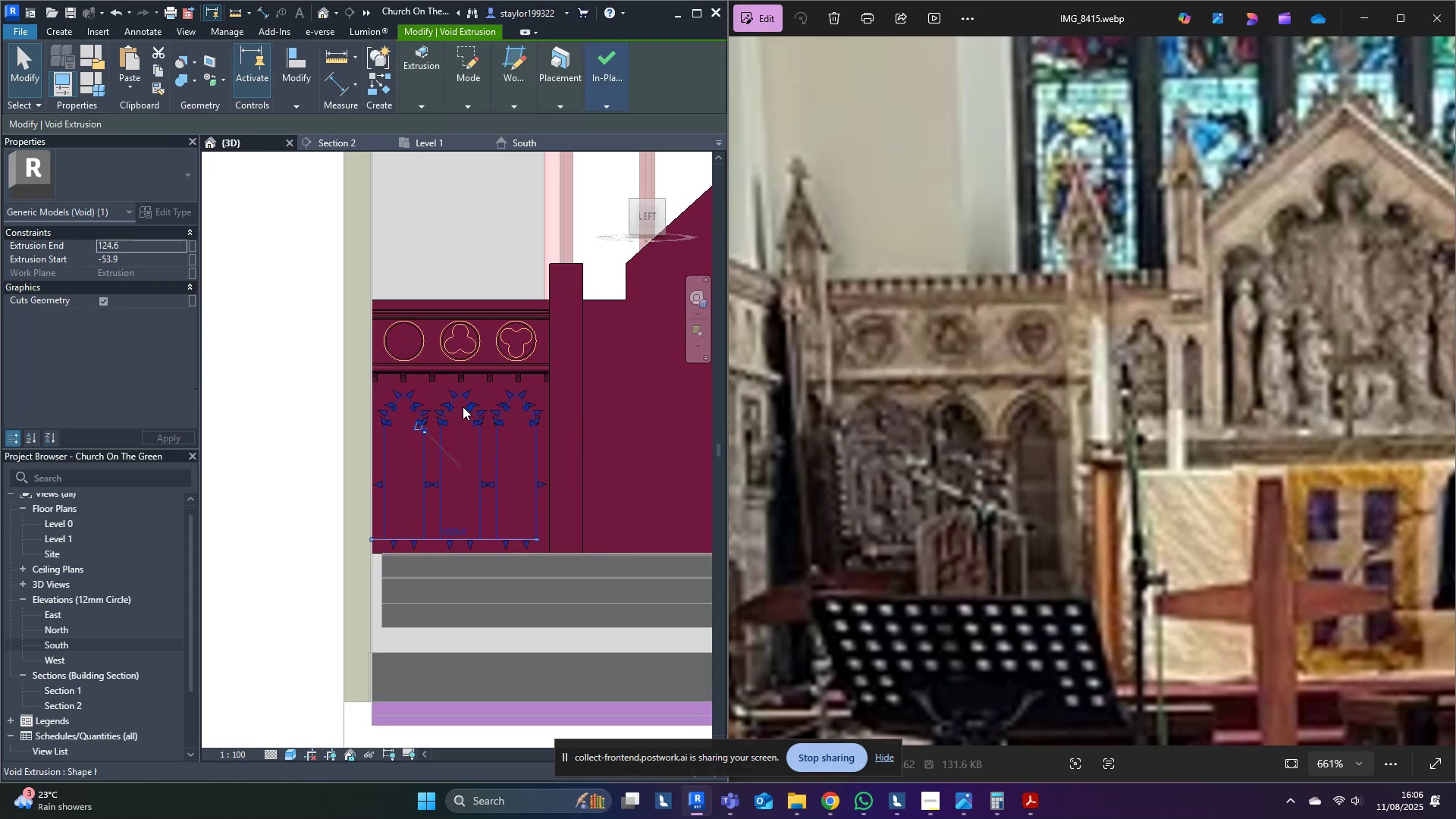 
key(ArrowUp)
 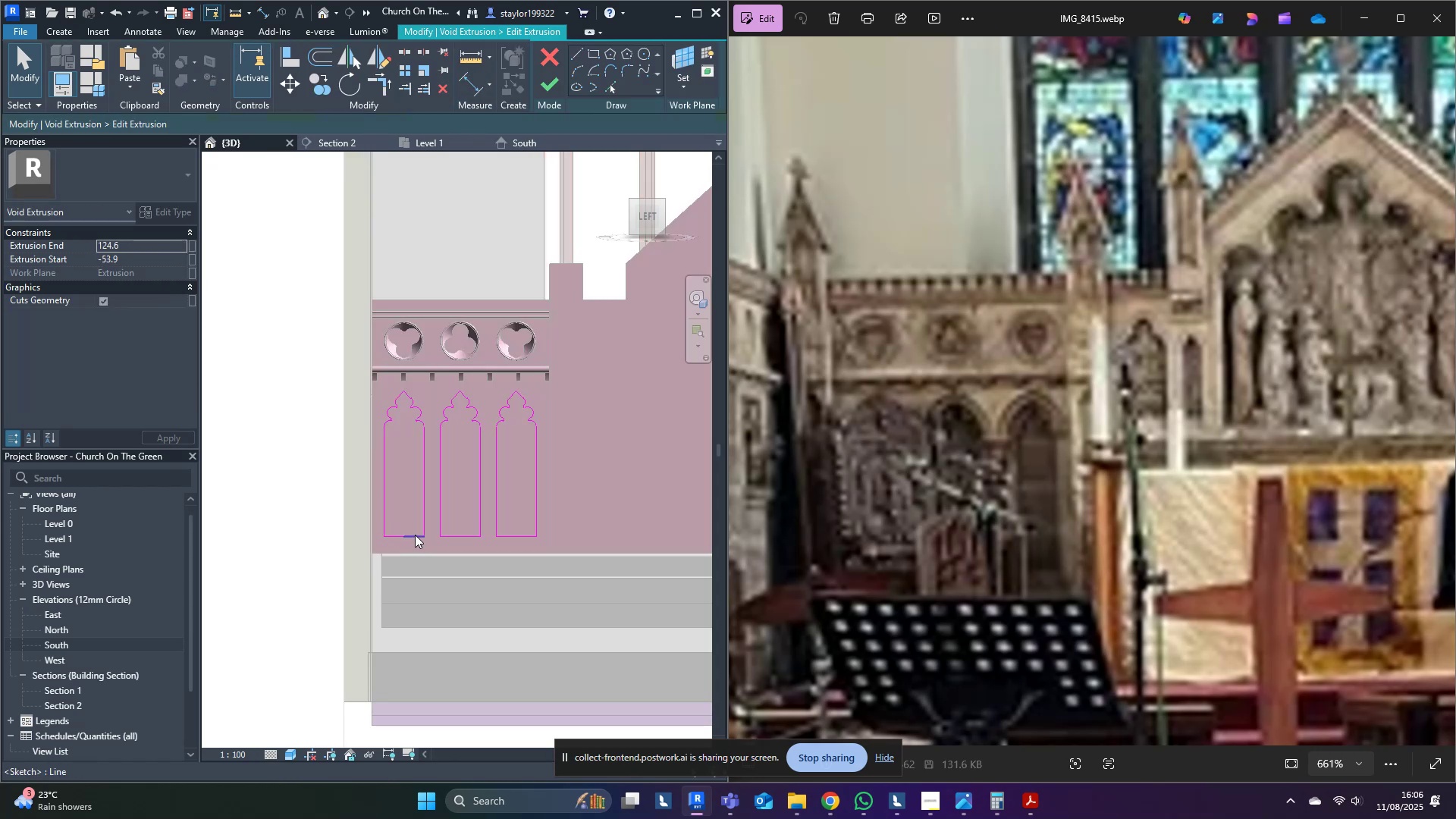 
left_click([418, 534])
 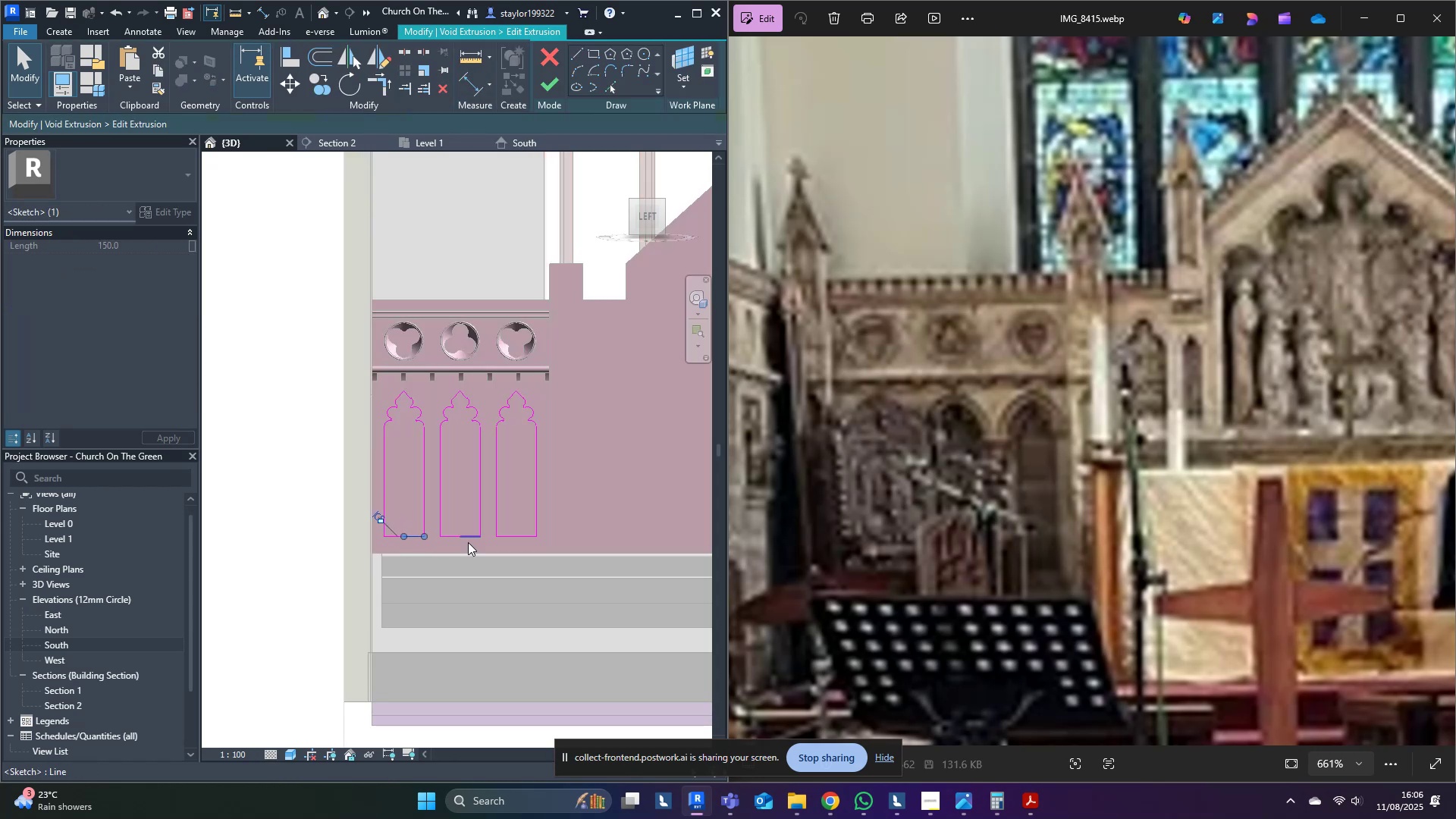 
key(Delete)
 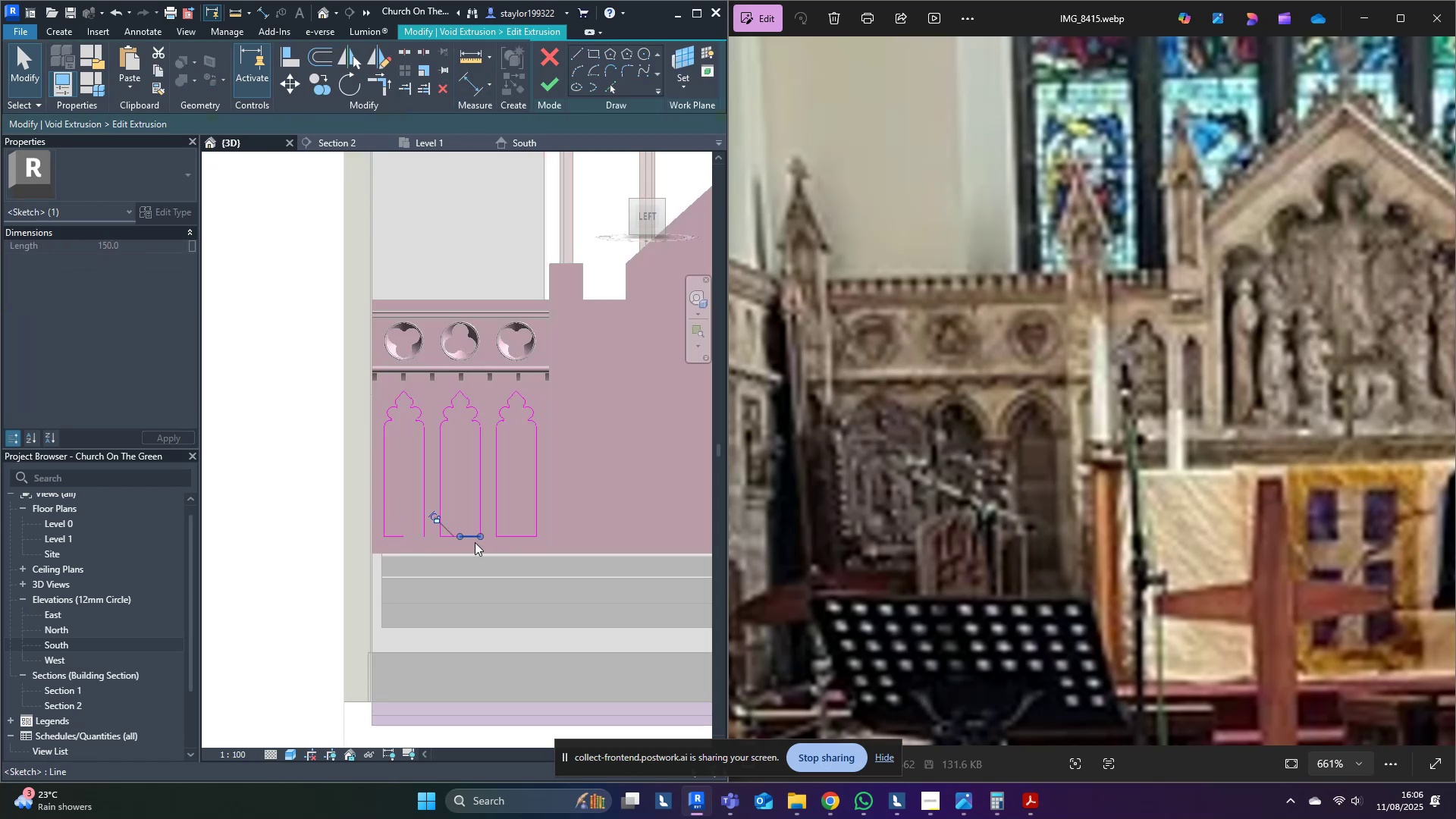 
key(Delete)
 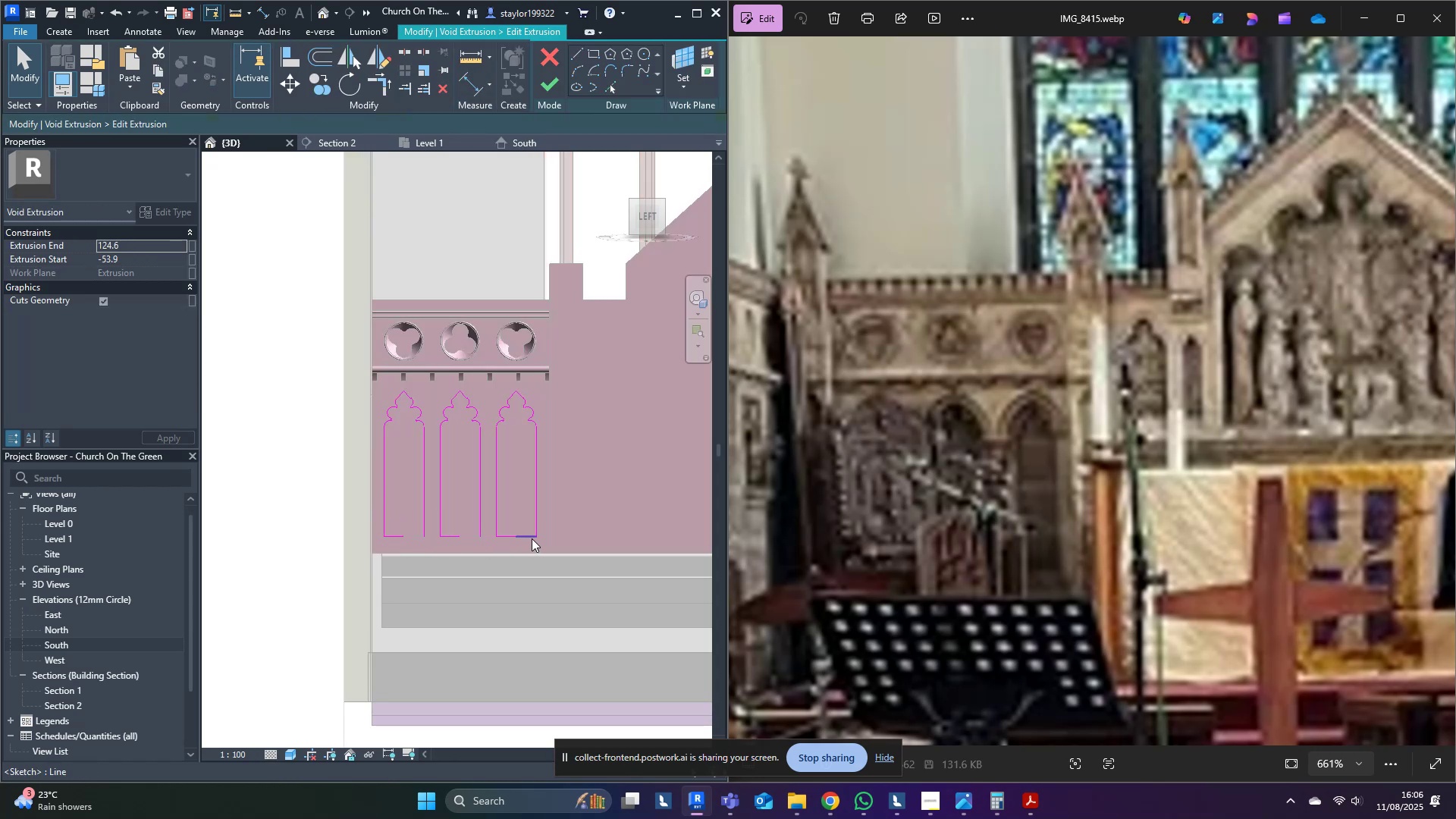 
left_click([532, 538])
 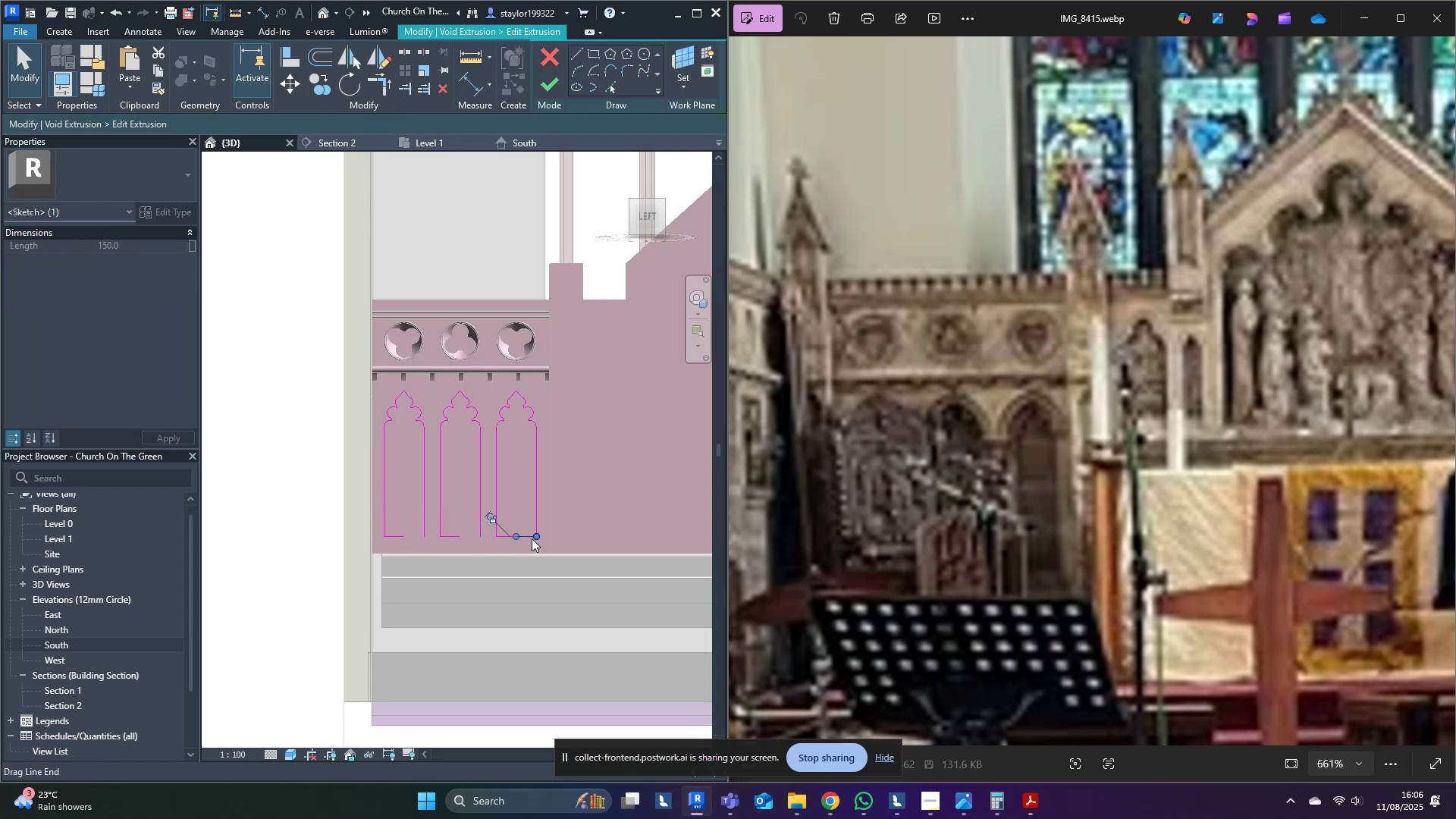 
type([Delete]tr)
 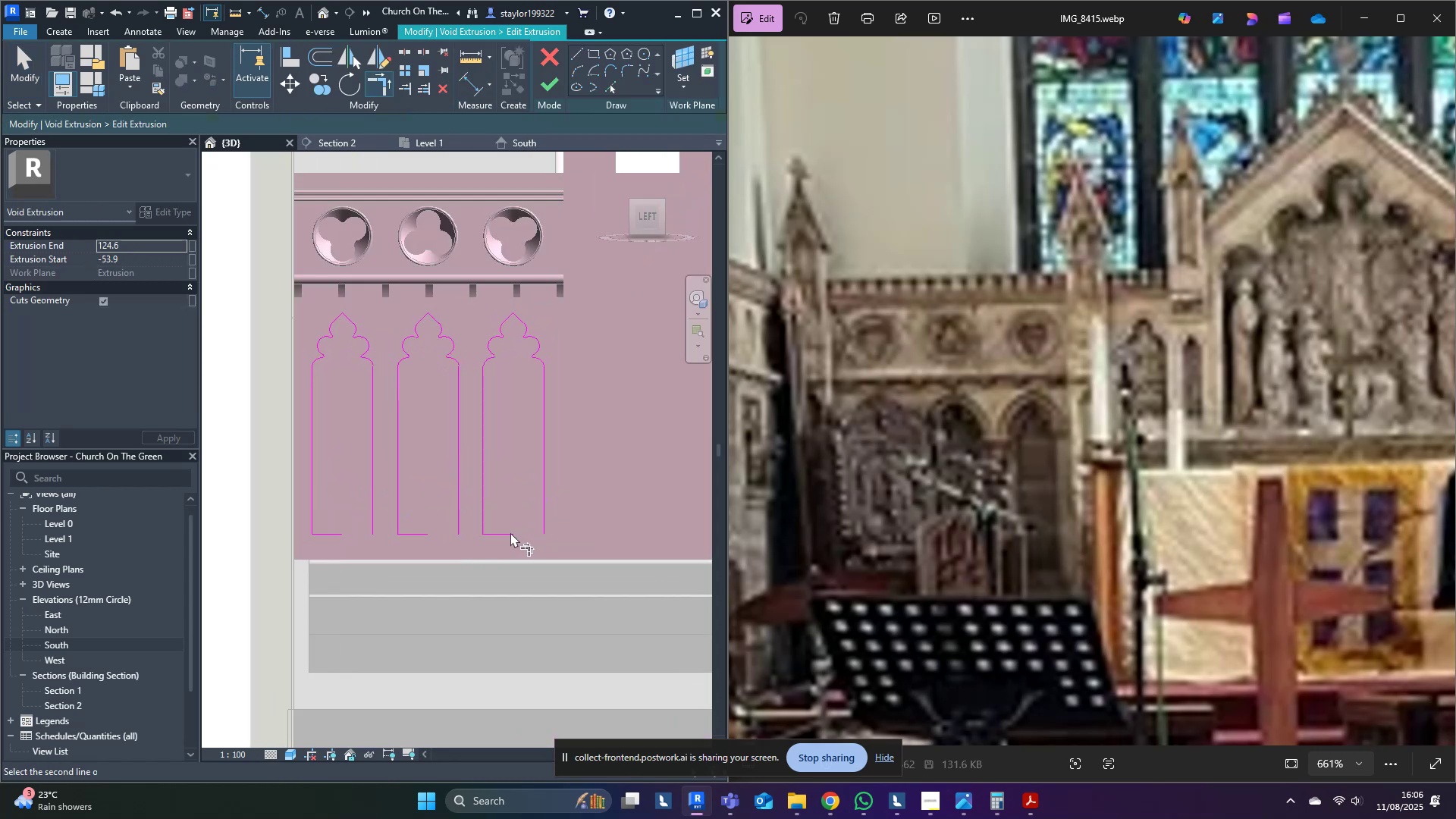 
scroll: coordinate [526, 542], scroll_direction: up, amount: 3.0
 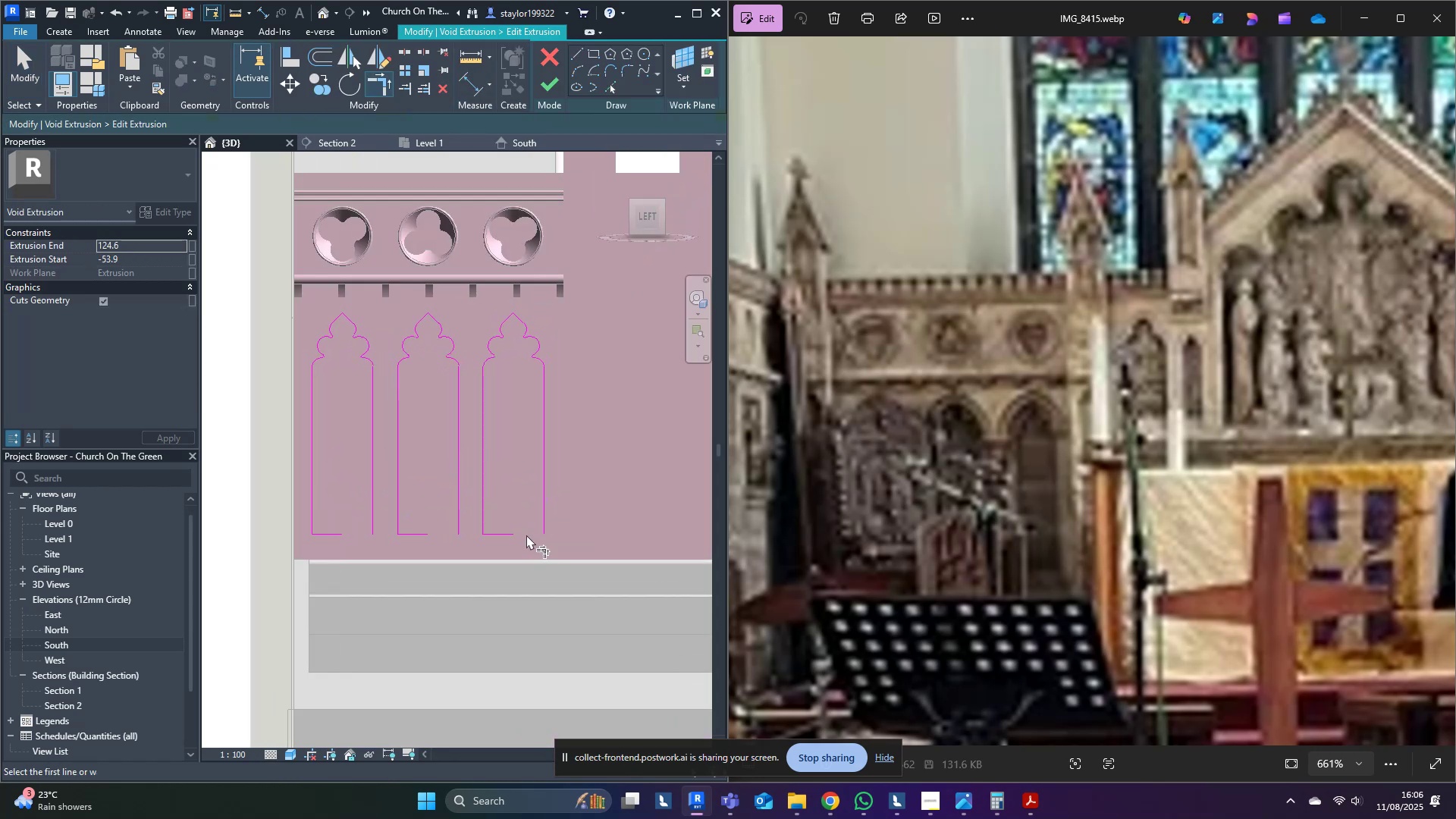 
left_click([510, 532])
 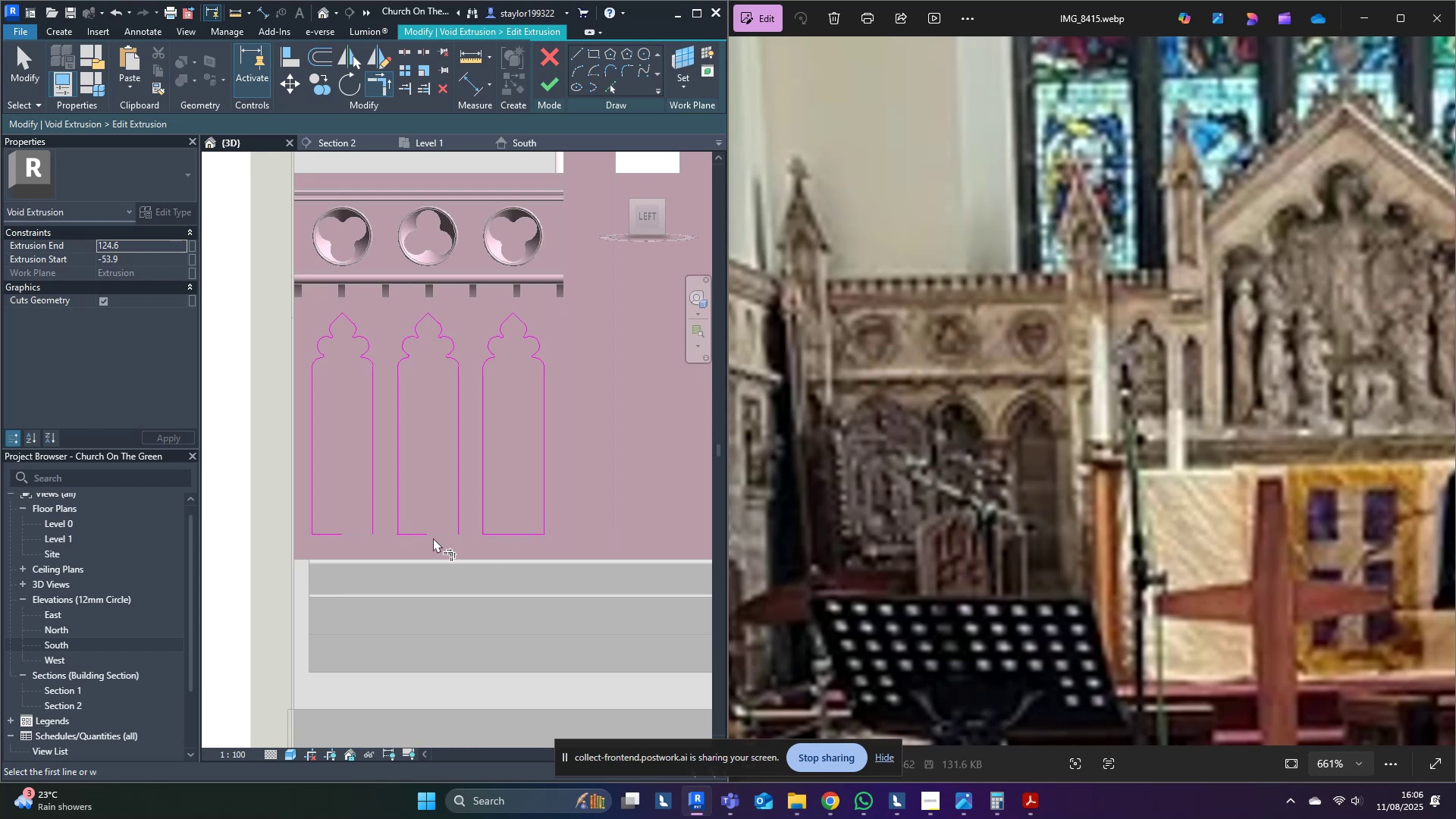 
left_click([426, 538])
 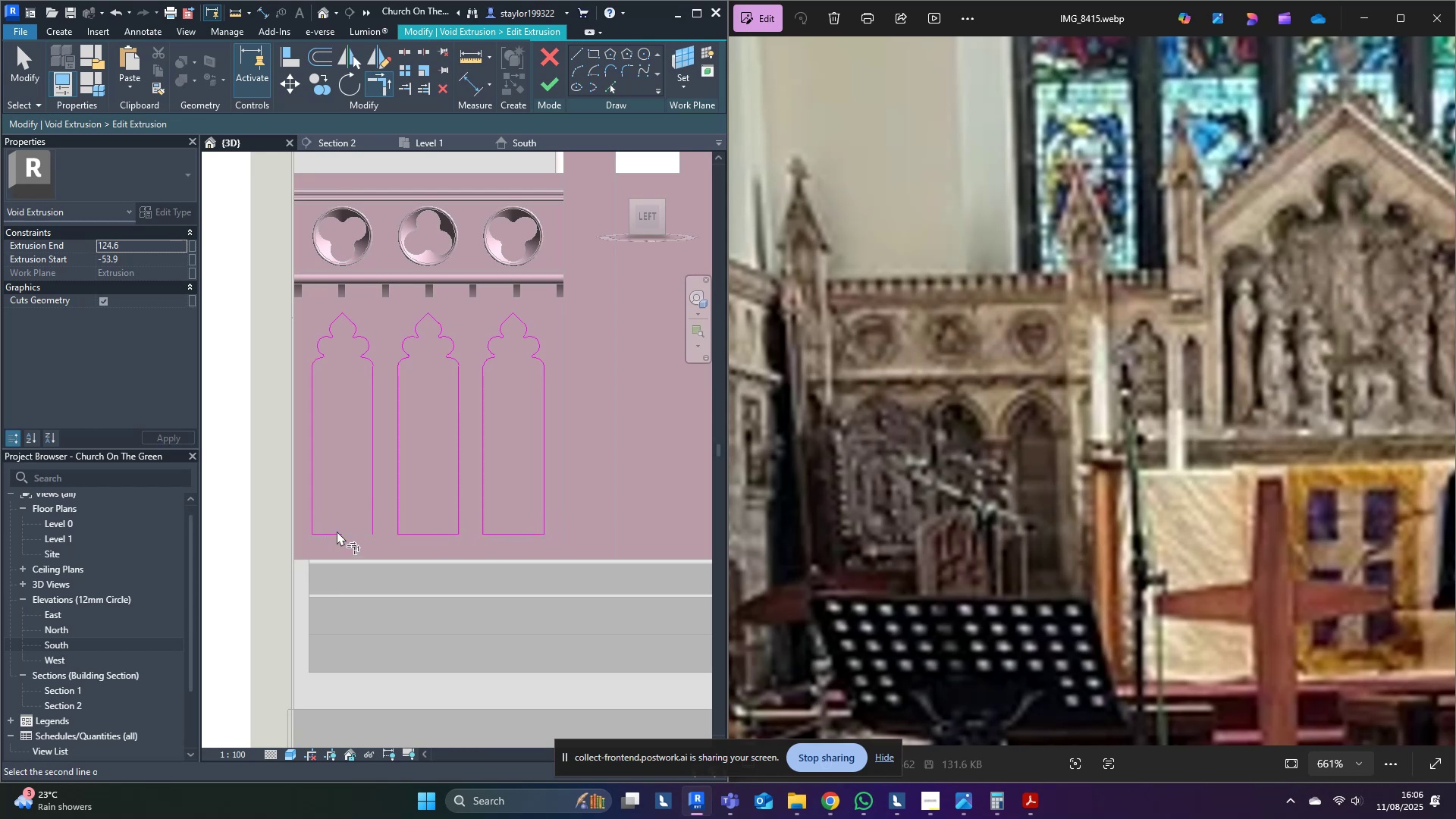 
left_click([378, 510])
 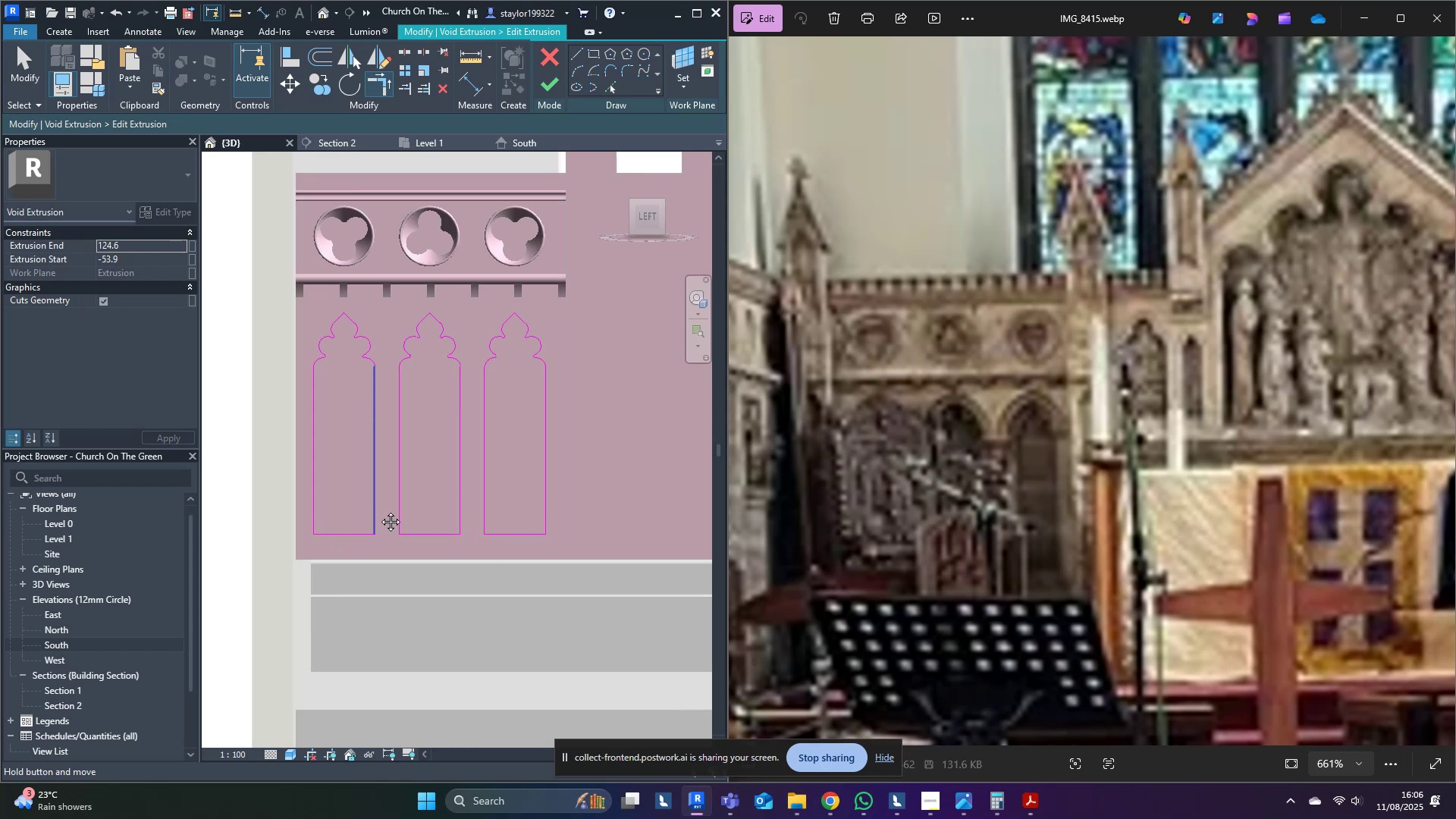 
hold_key(key=M, duration=26.89)
 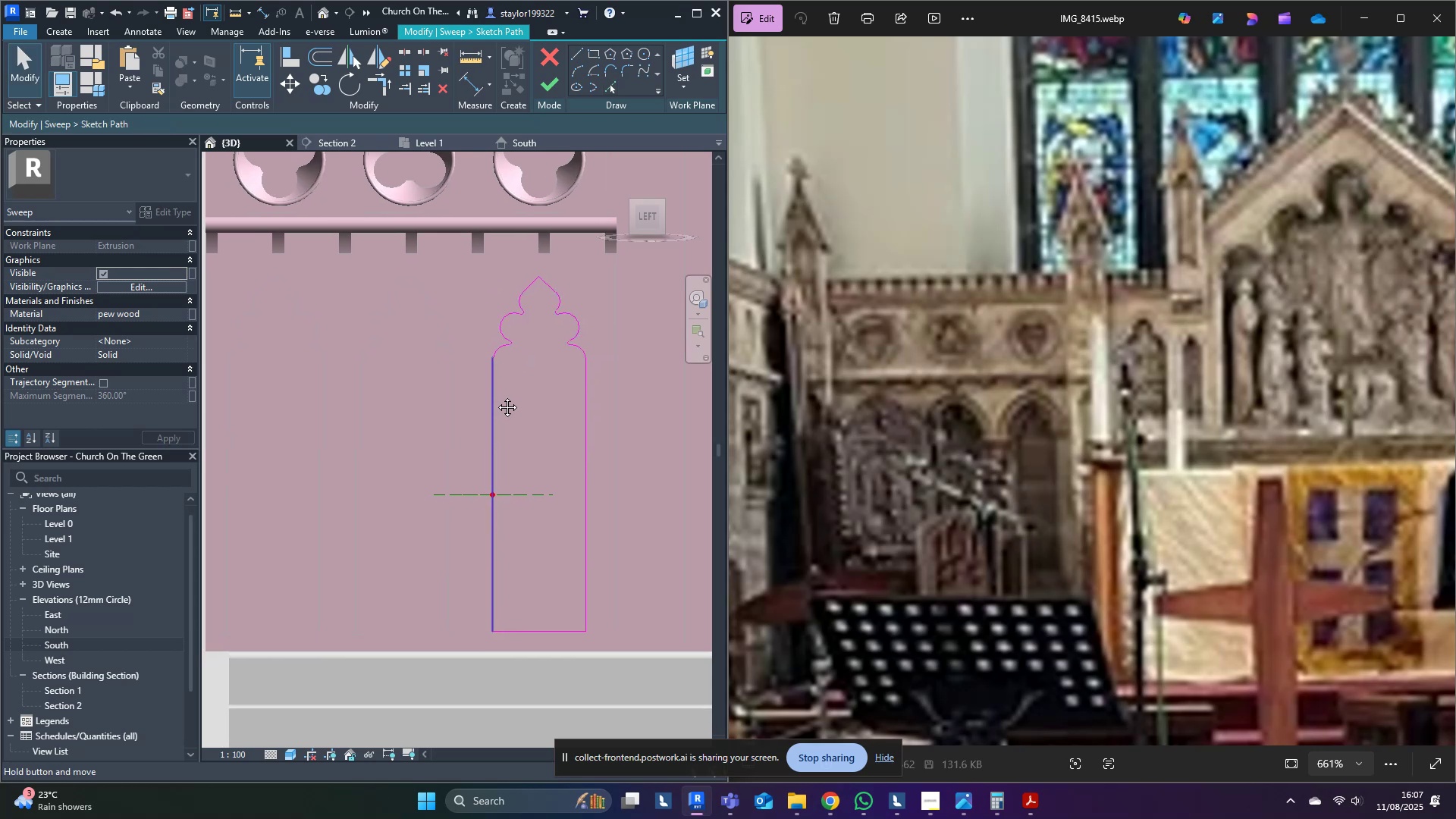 
key(D)
 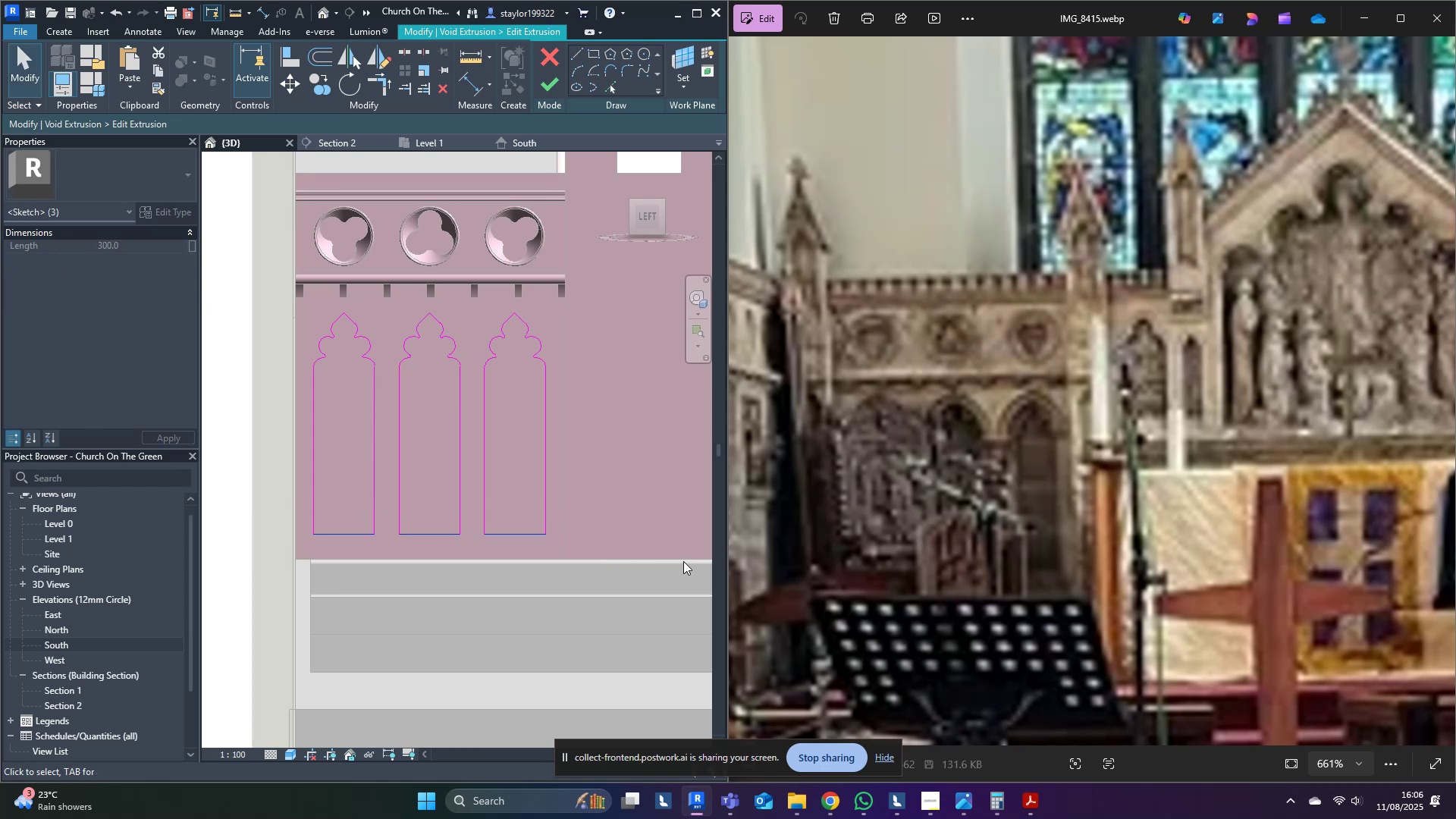 
key(ArrowDown)
 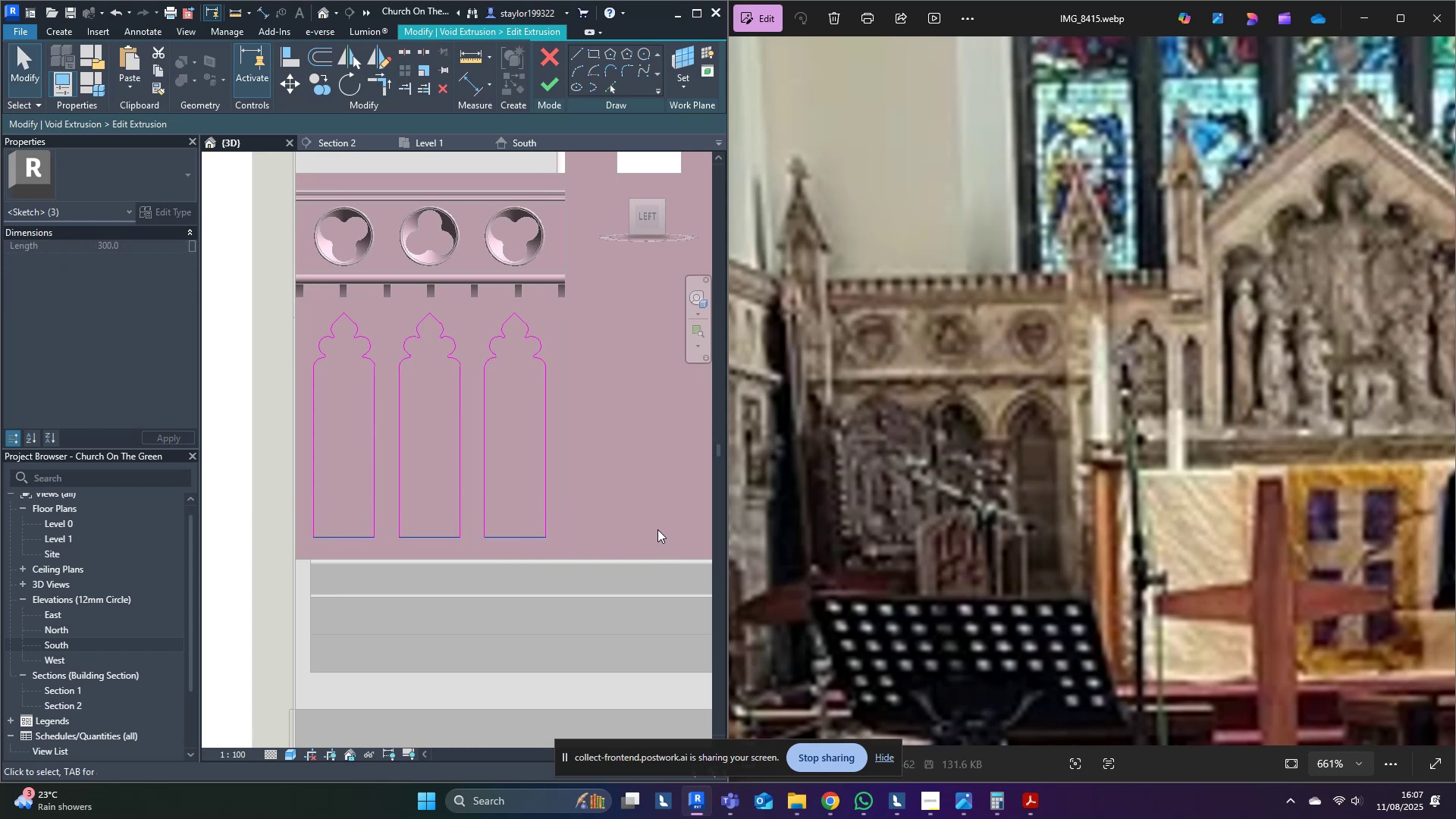 
key(ArrowDown)
 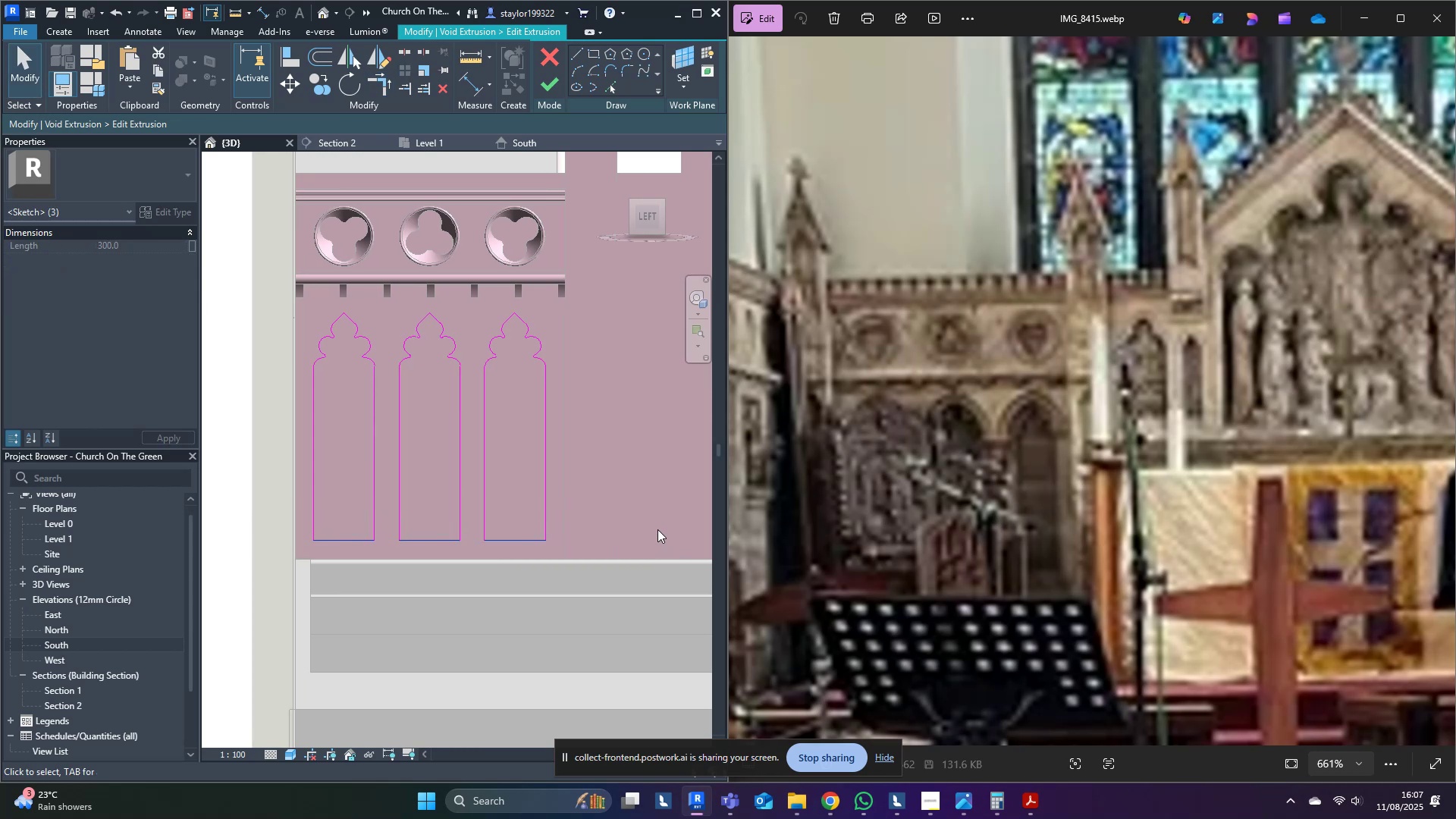 
key(ArrowDown)
 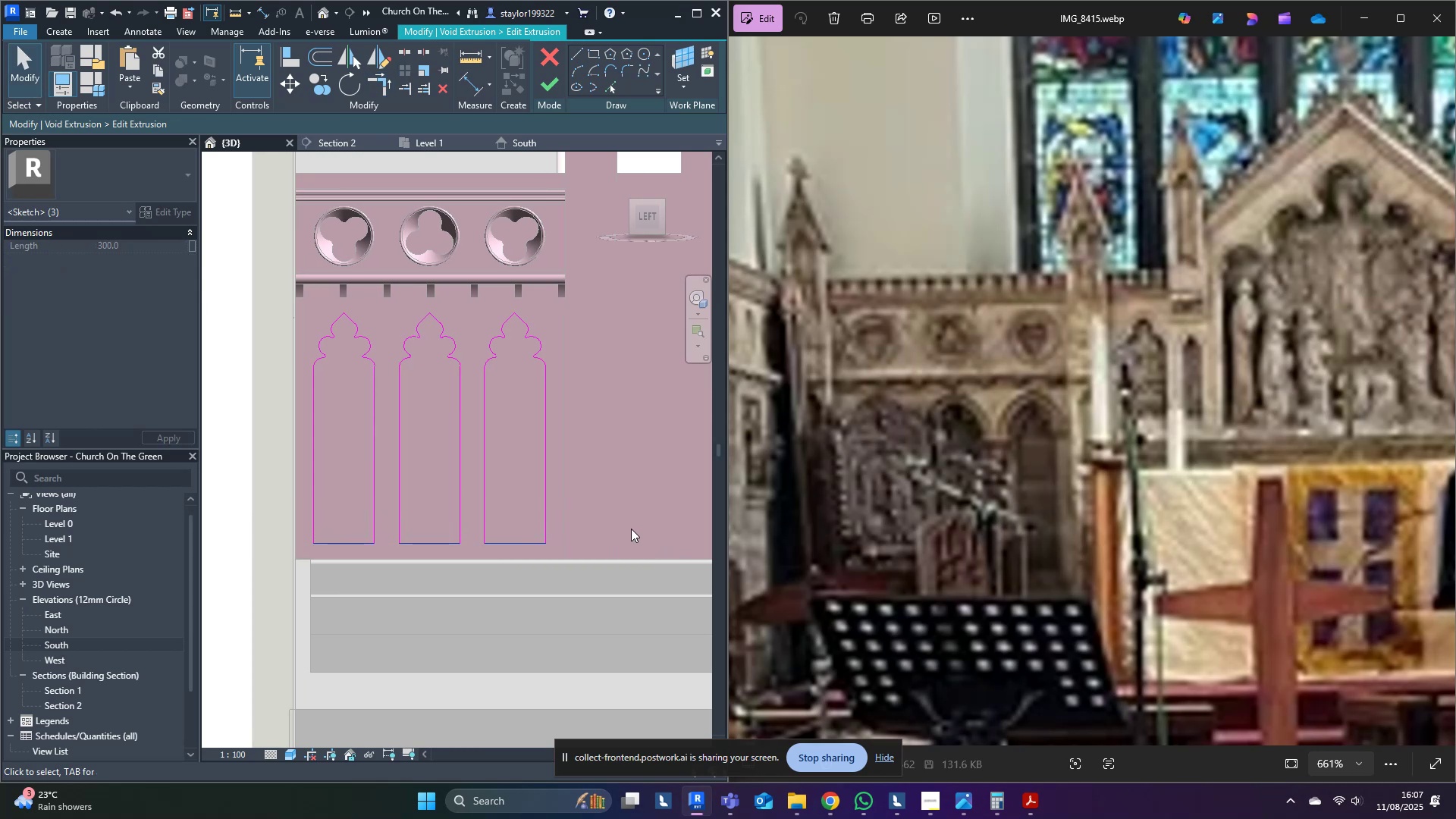 
key(ArrowDown)
 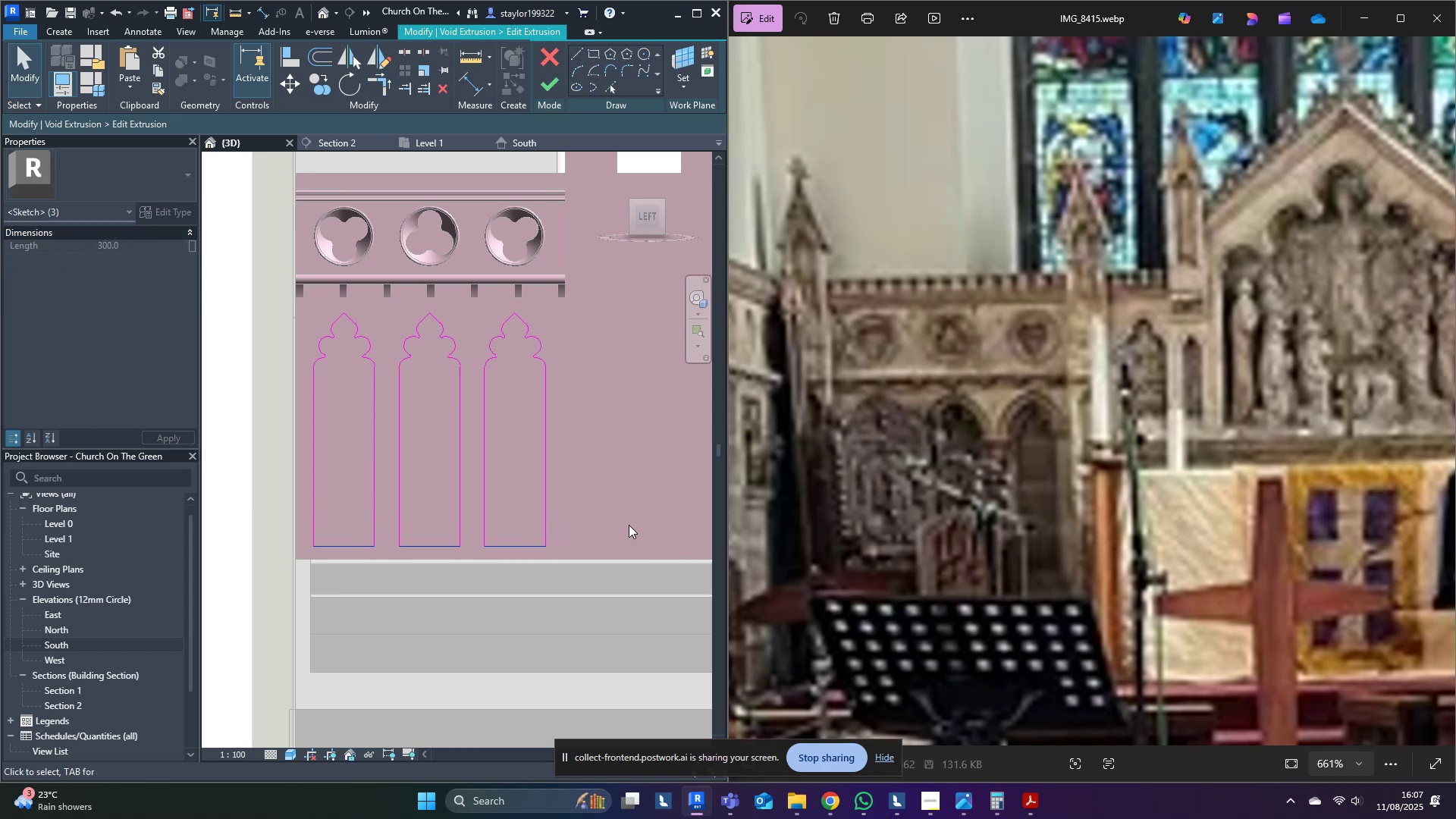 
left_click([629, 525])
 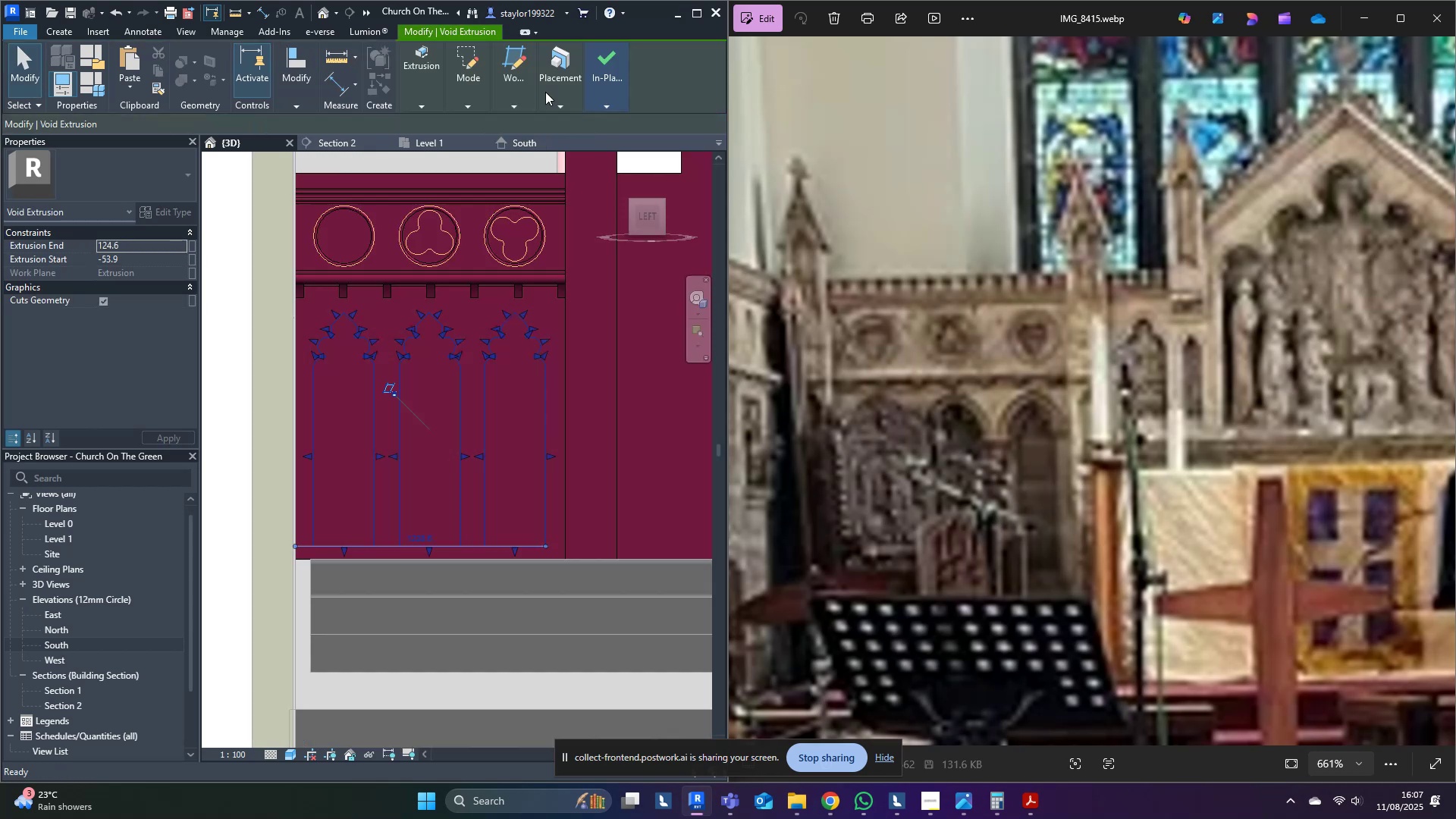 
left_click([642, 444])
 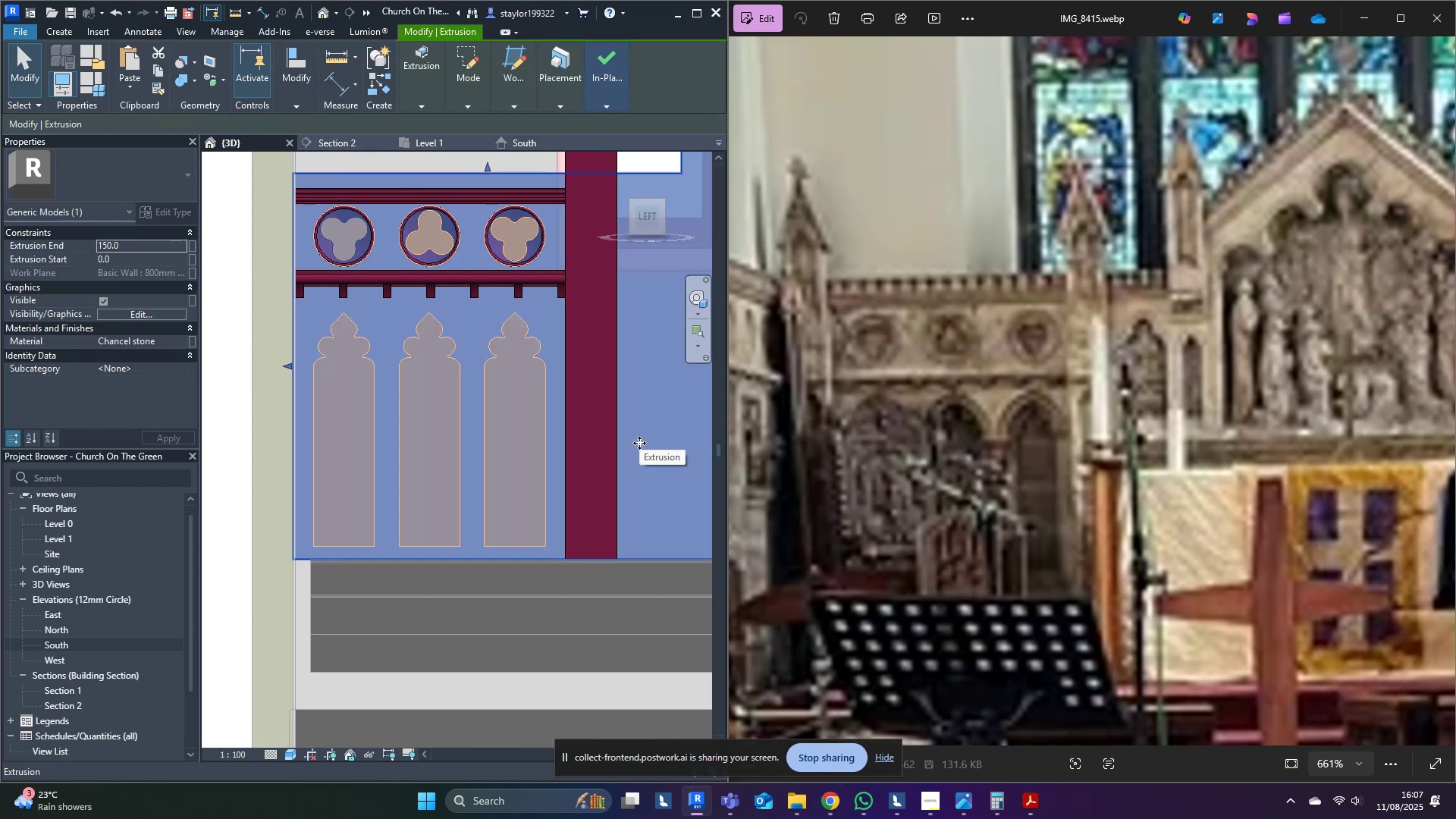 
key(Escape)
 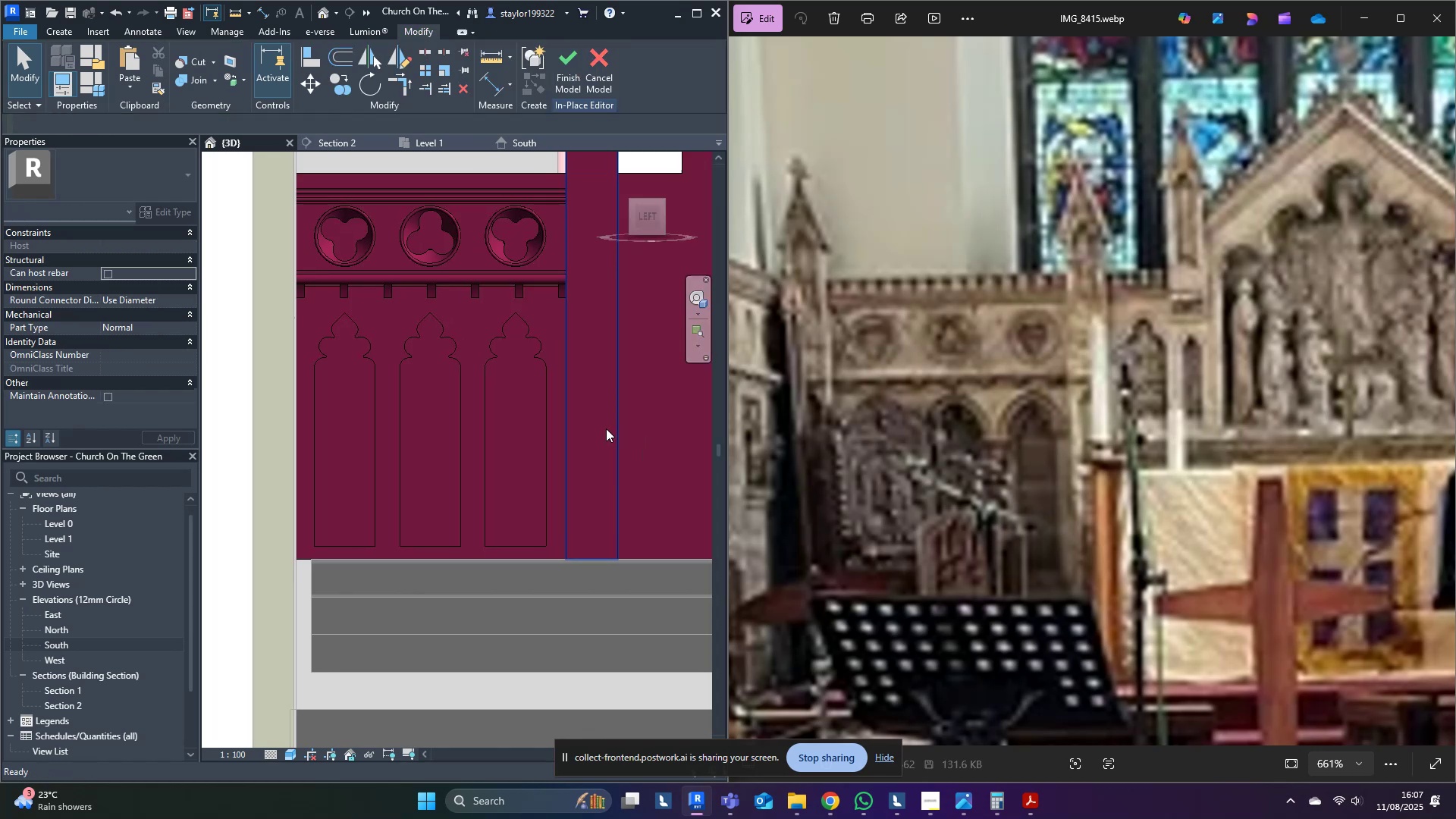 
key(Escape)
 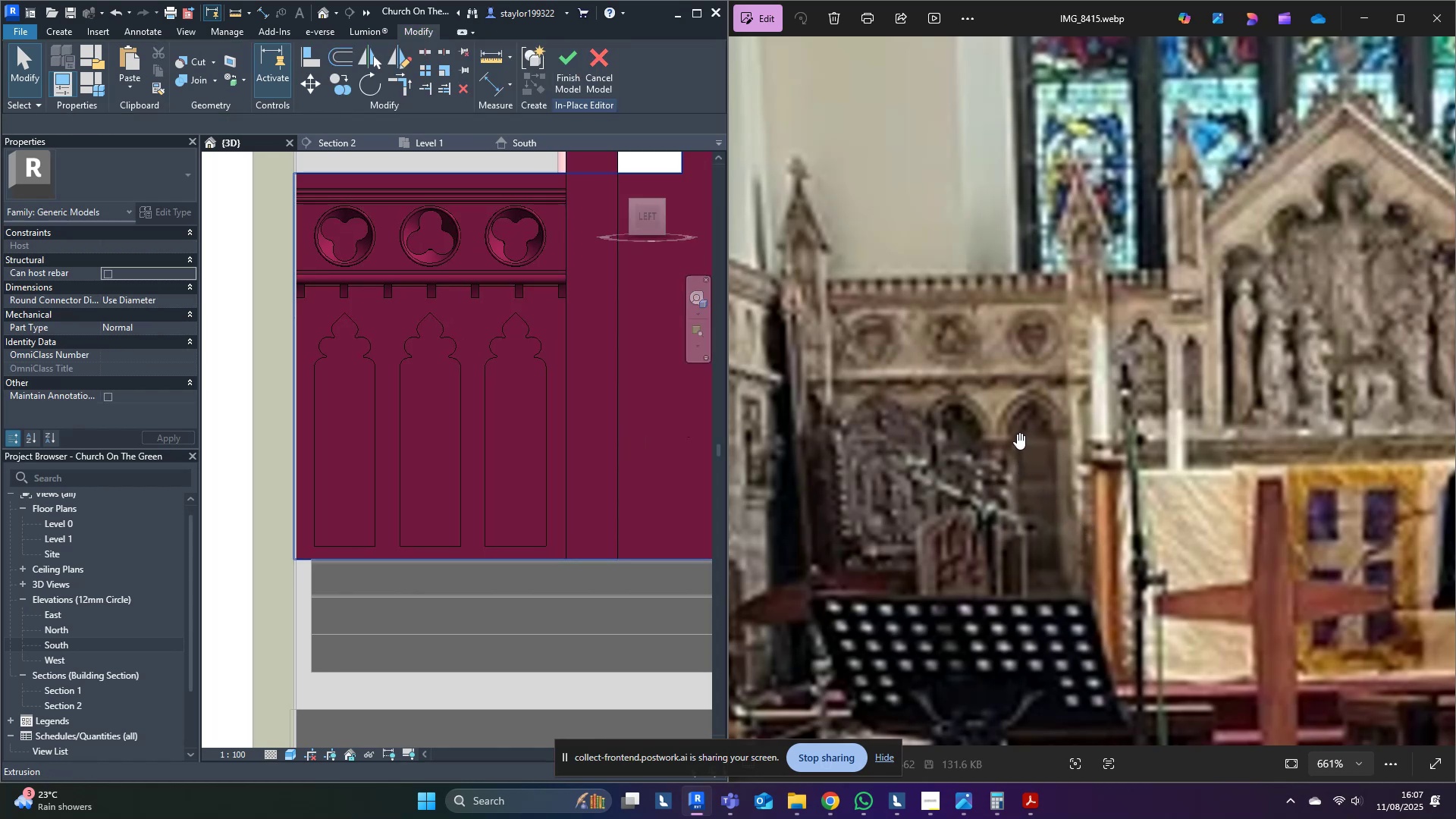 
left_click([189, 52])
 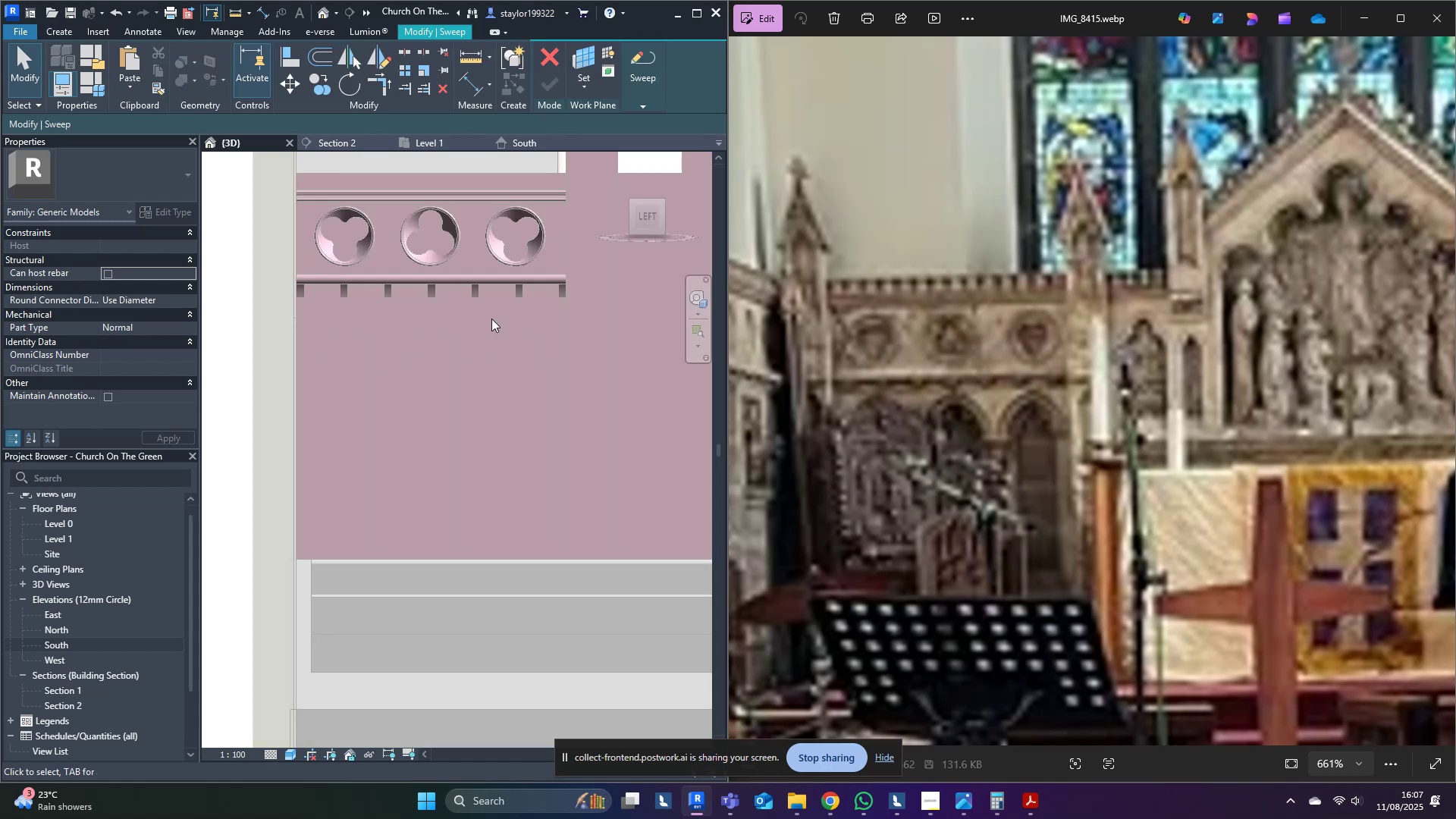 
middle_click([491, 318])
 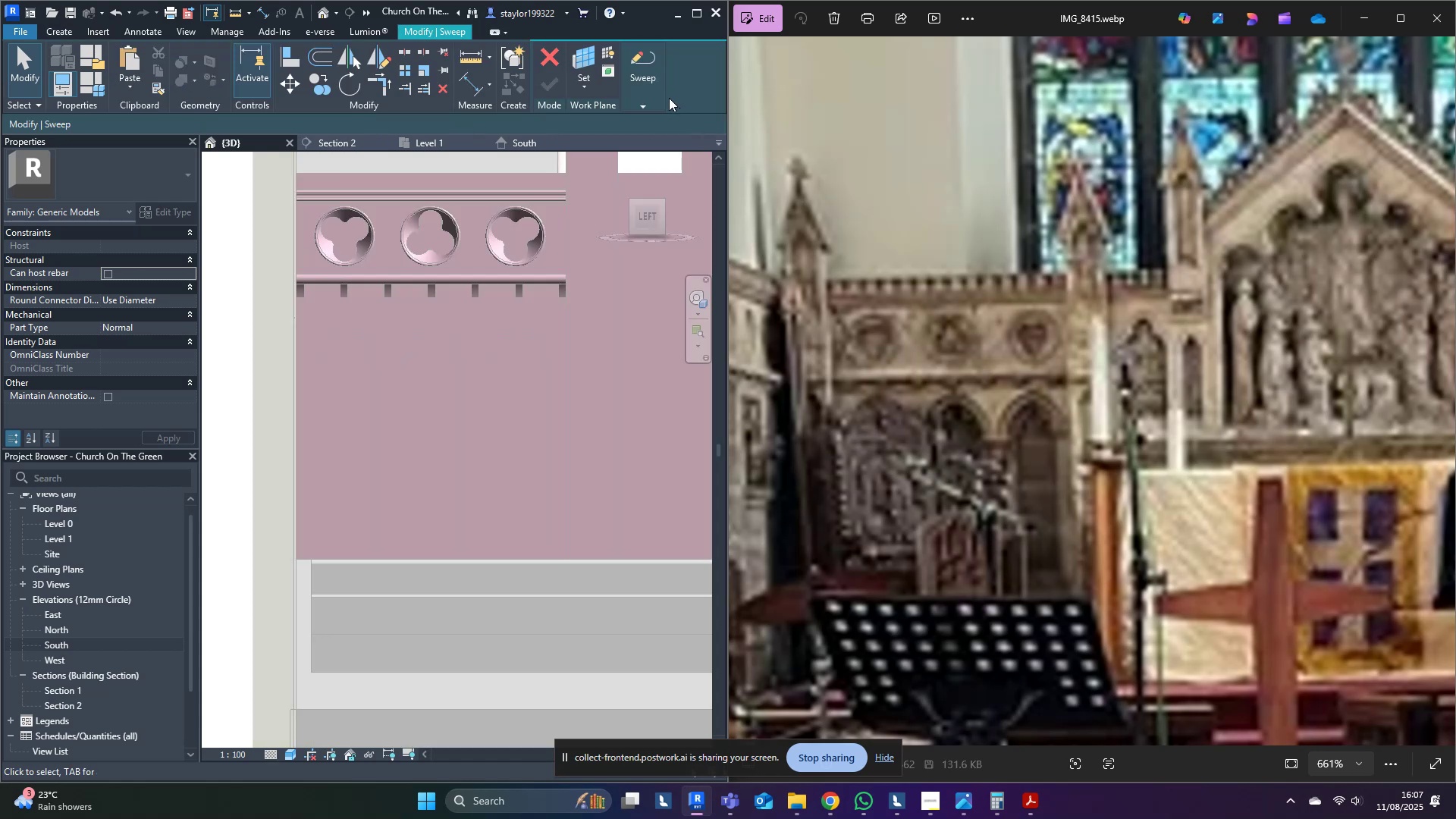 
left_click([645, 61])
 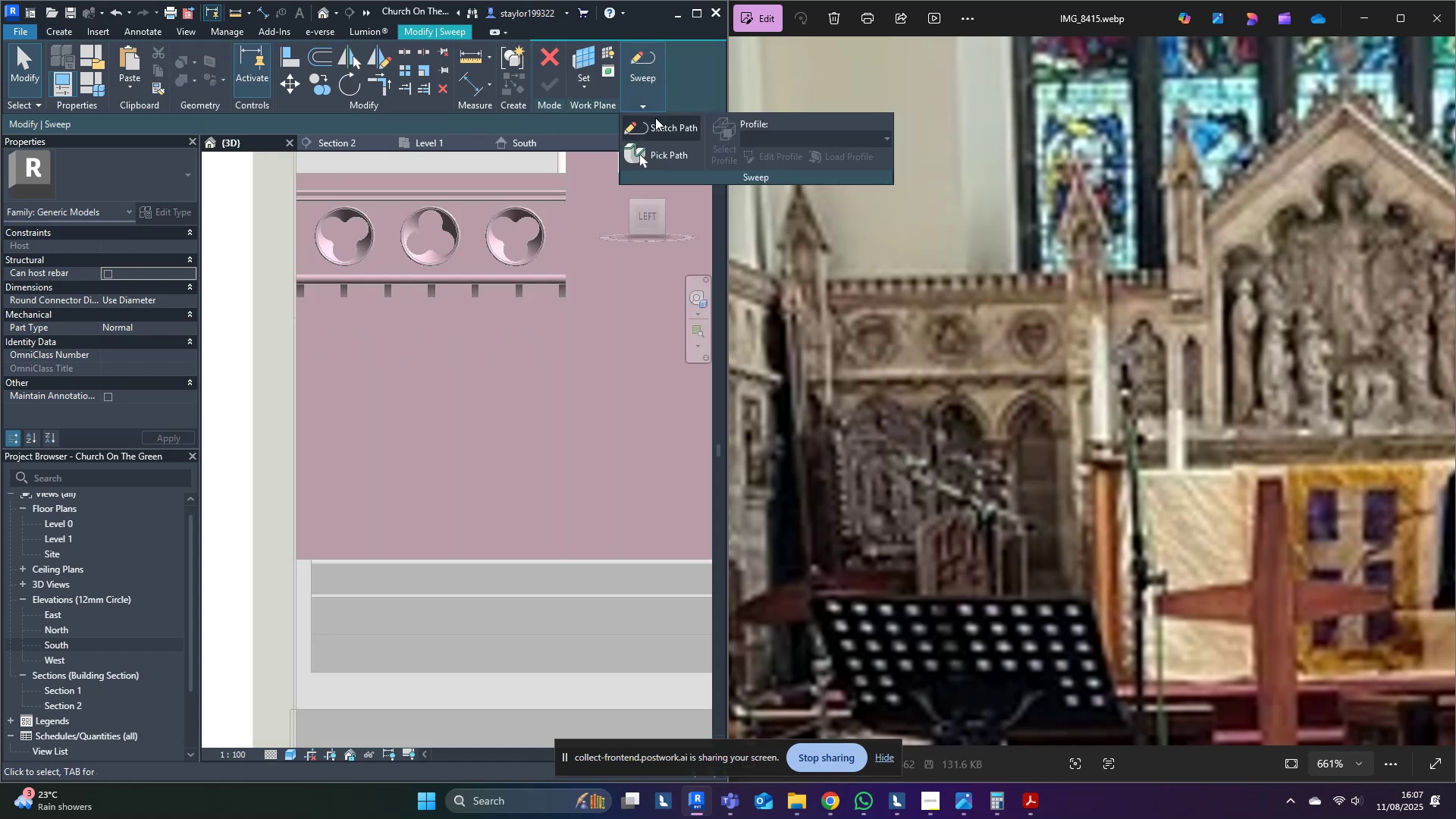 
left_click([655, 118])
 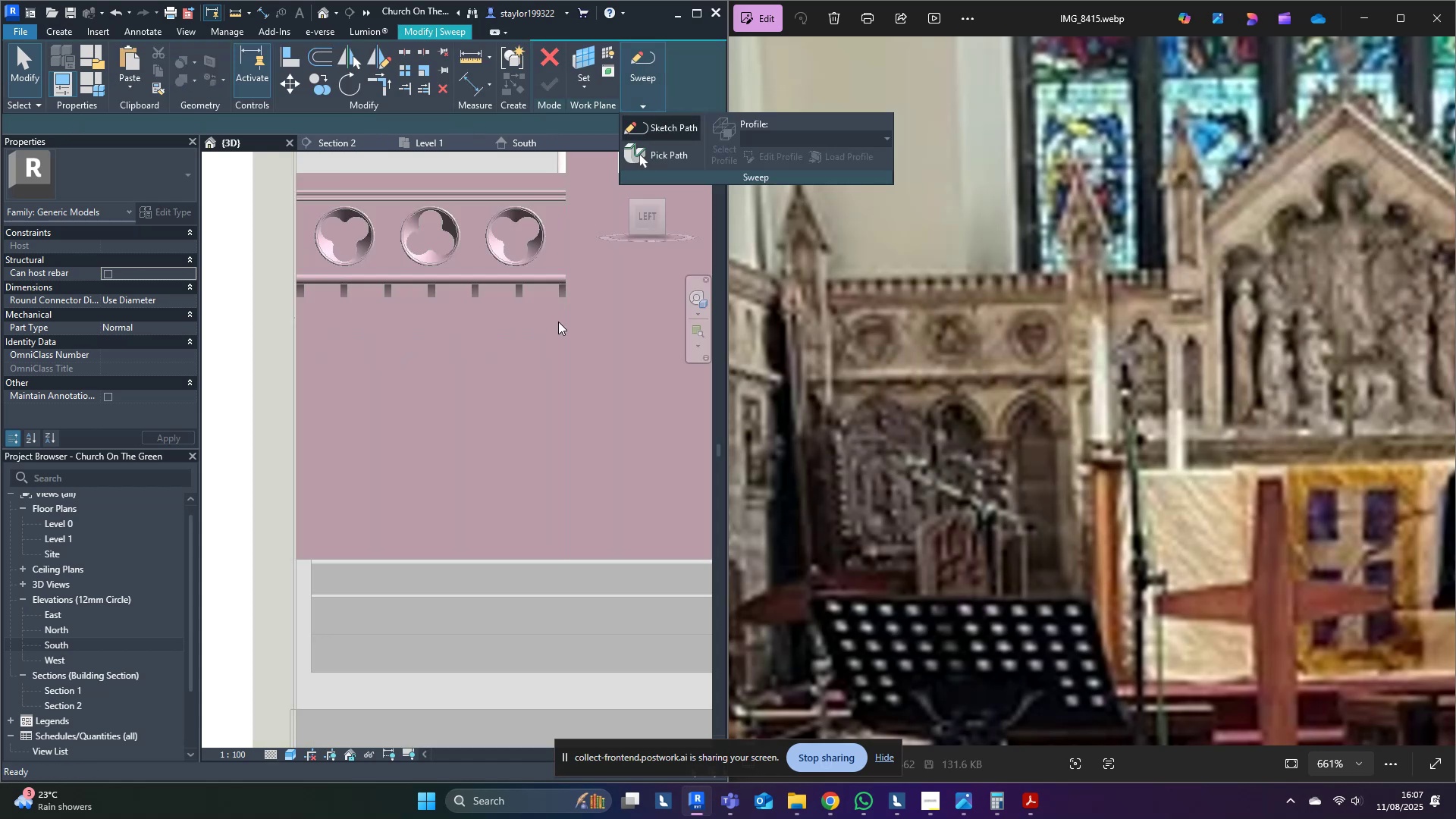 
middle_click([557, 323])
 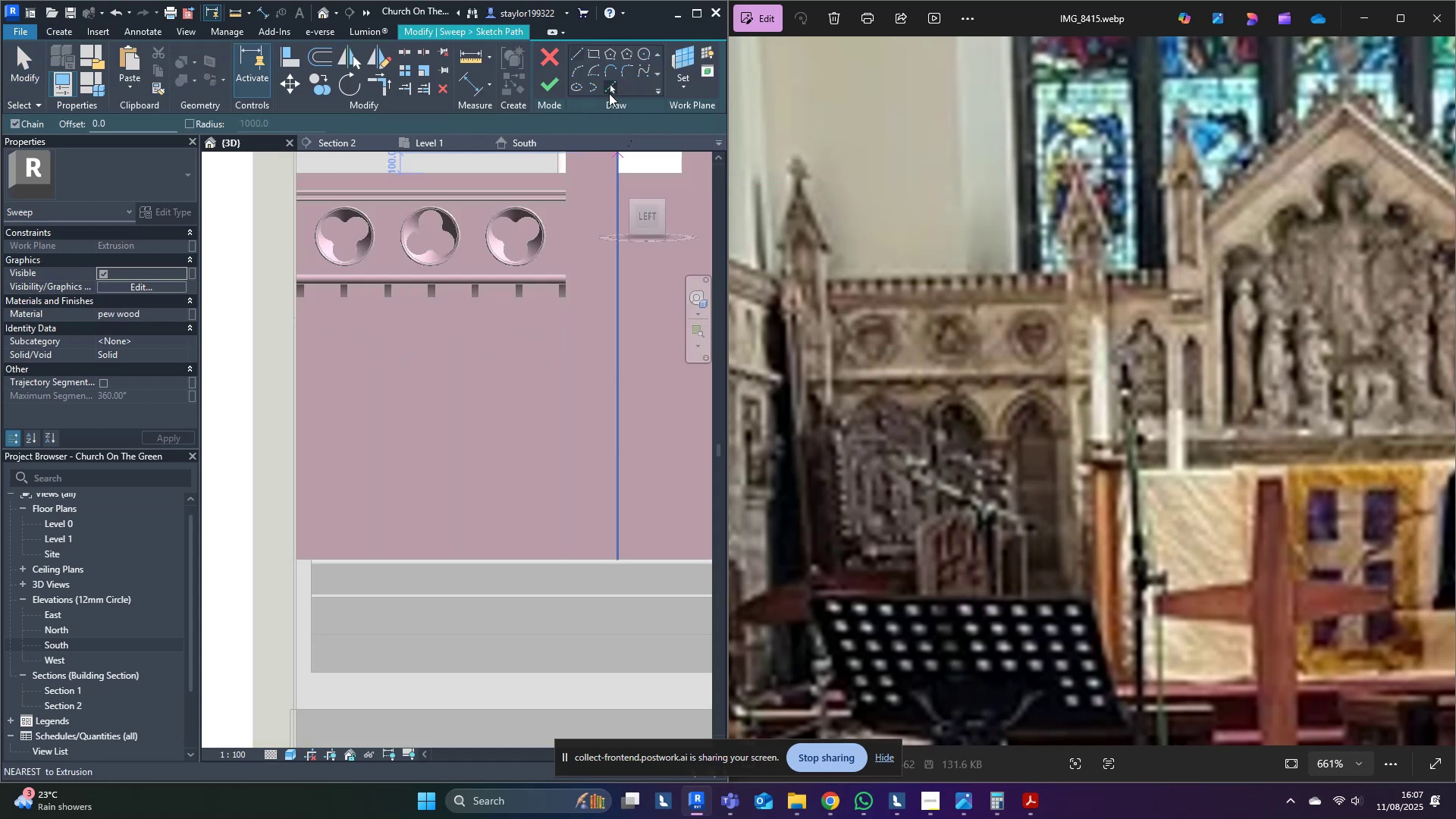 
left_click([610, 86])
 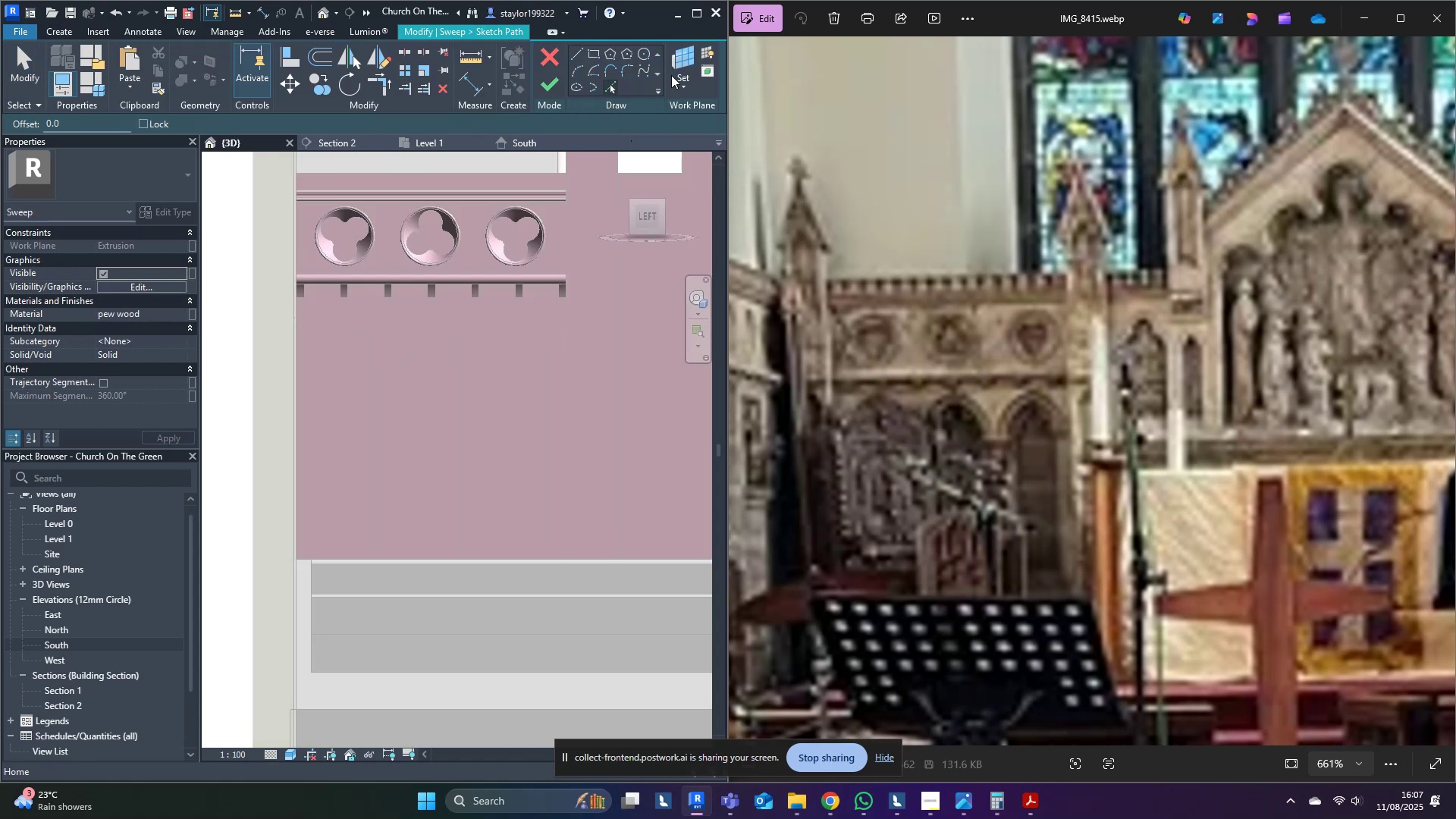 
left_click([677, 58])
 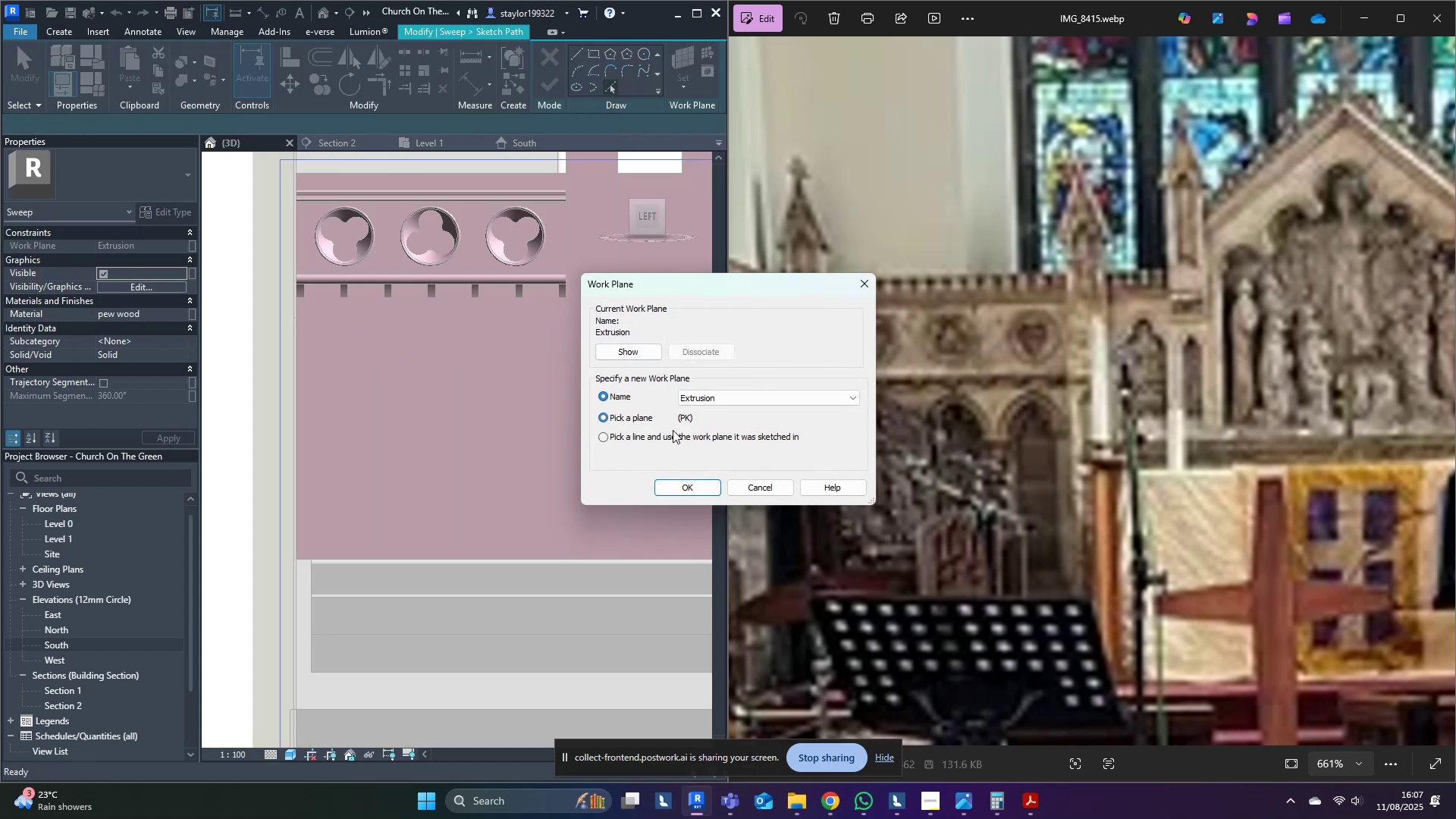 
left_click([695, 482])
 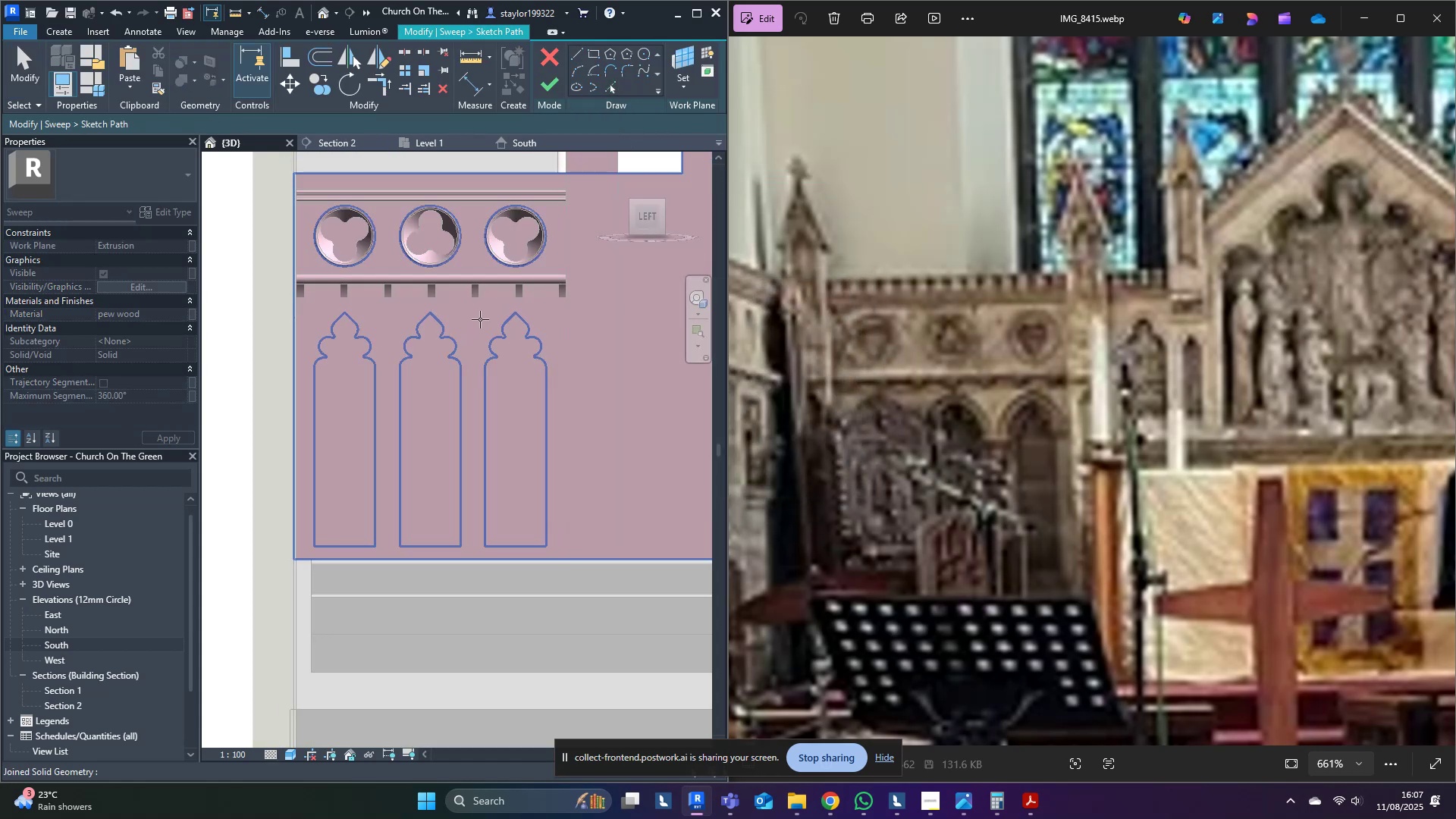 
left_click([480, 319])
 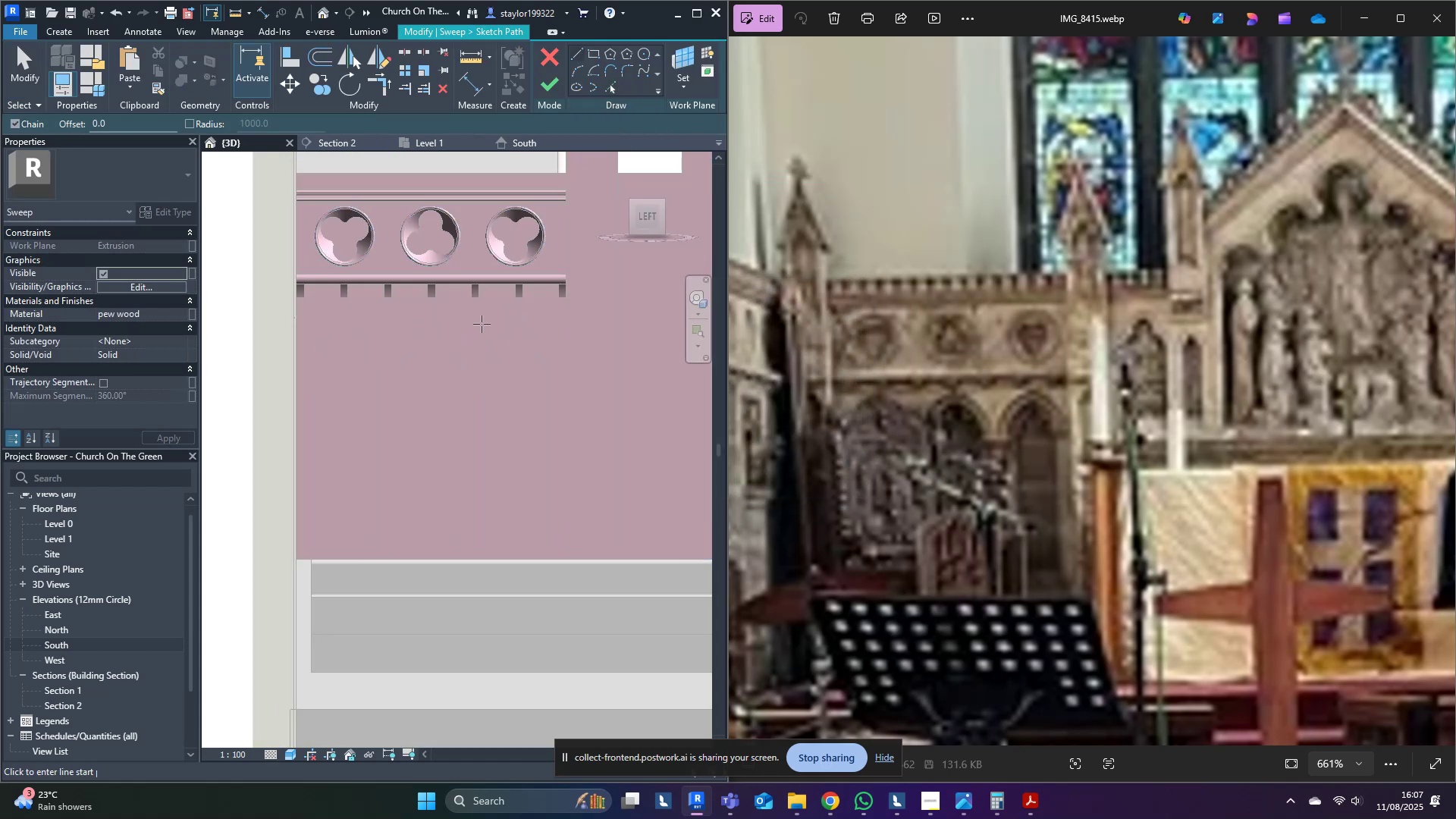 
scroll: coordinate [489, 377], scroll_direction: up, amount: 3.0
 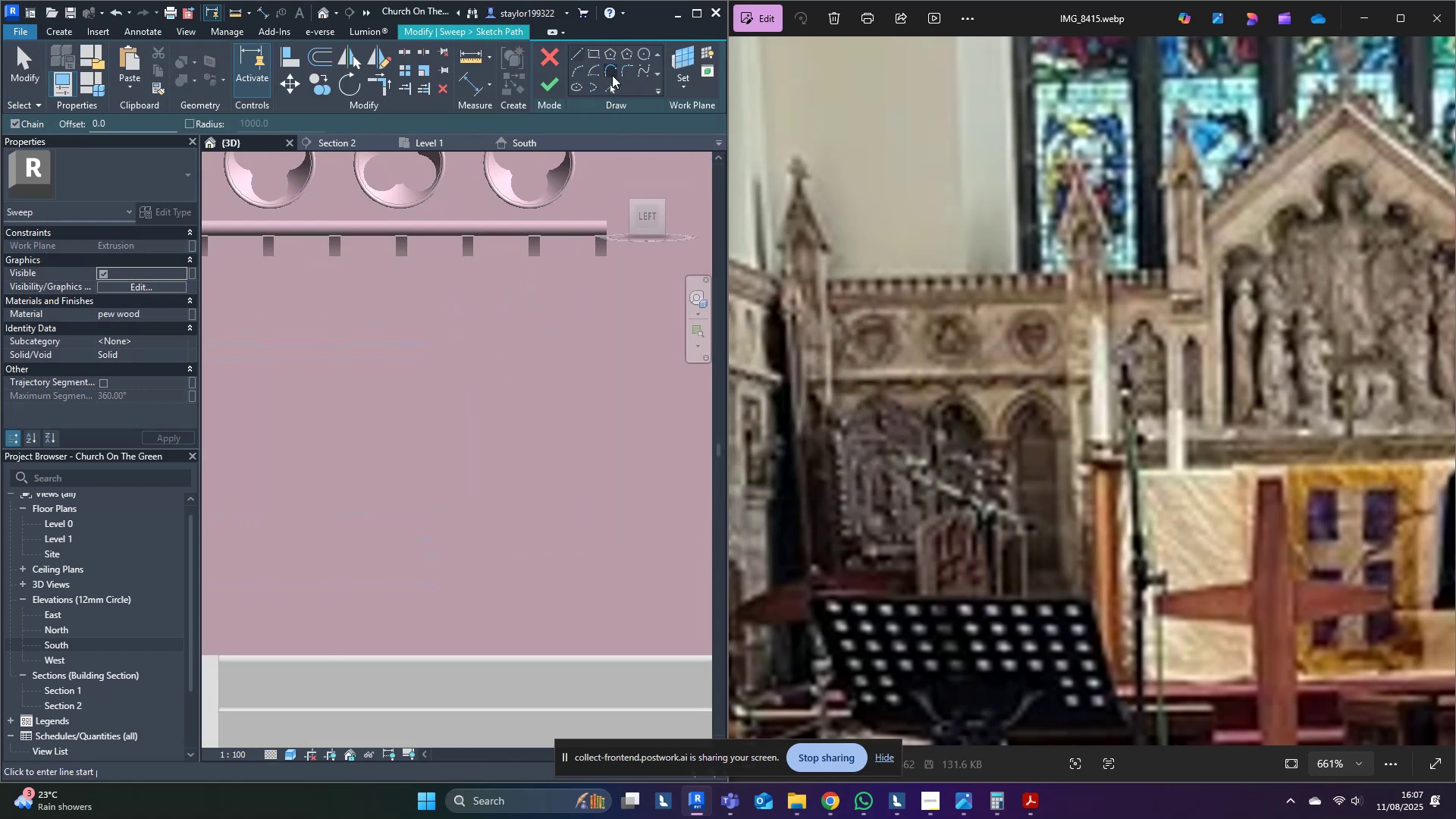 
left_click([609, 86])
 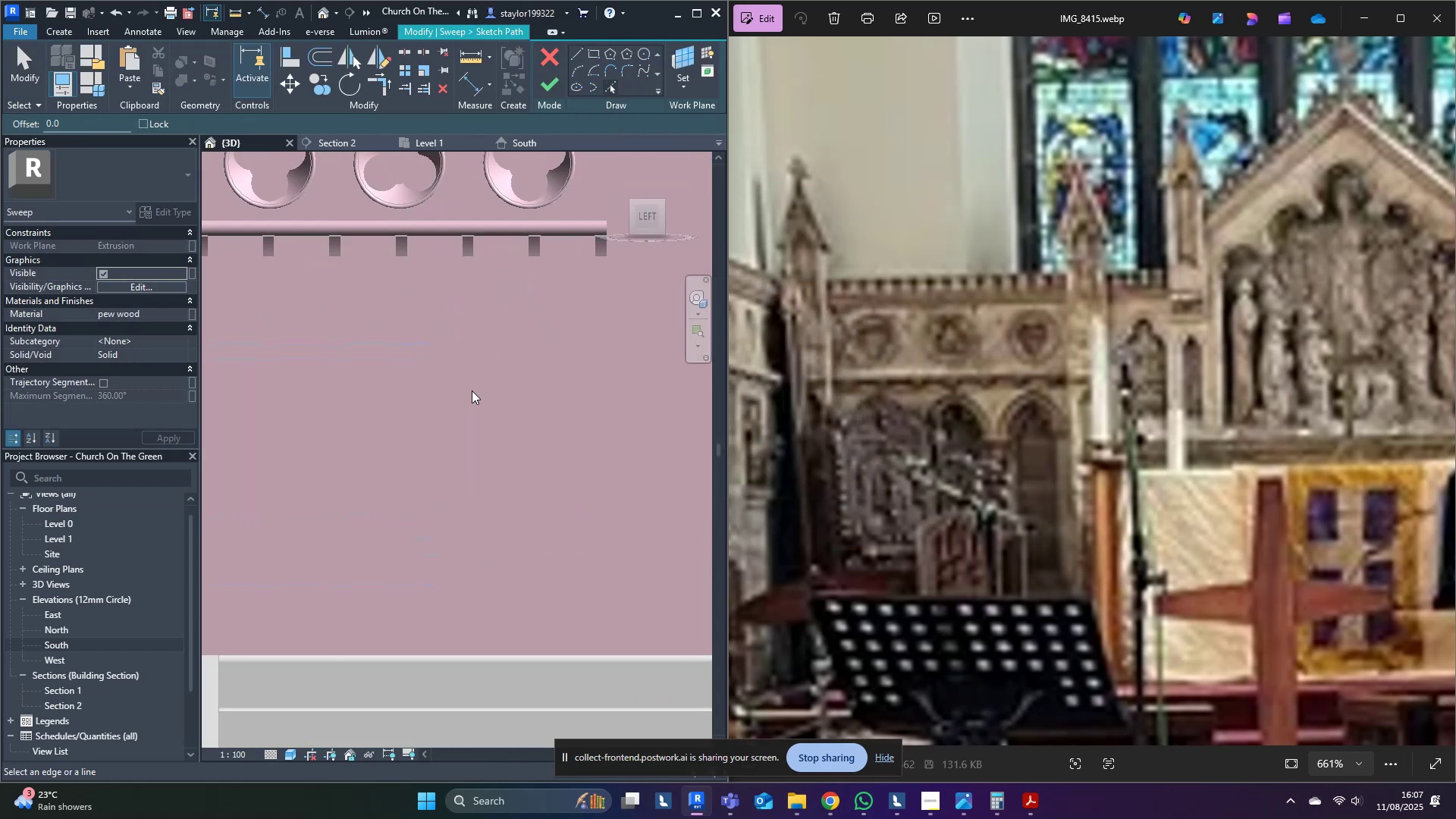 
key(Tab)
 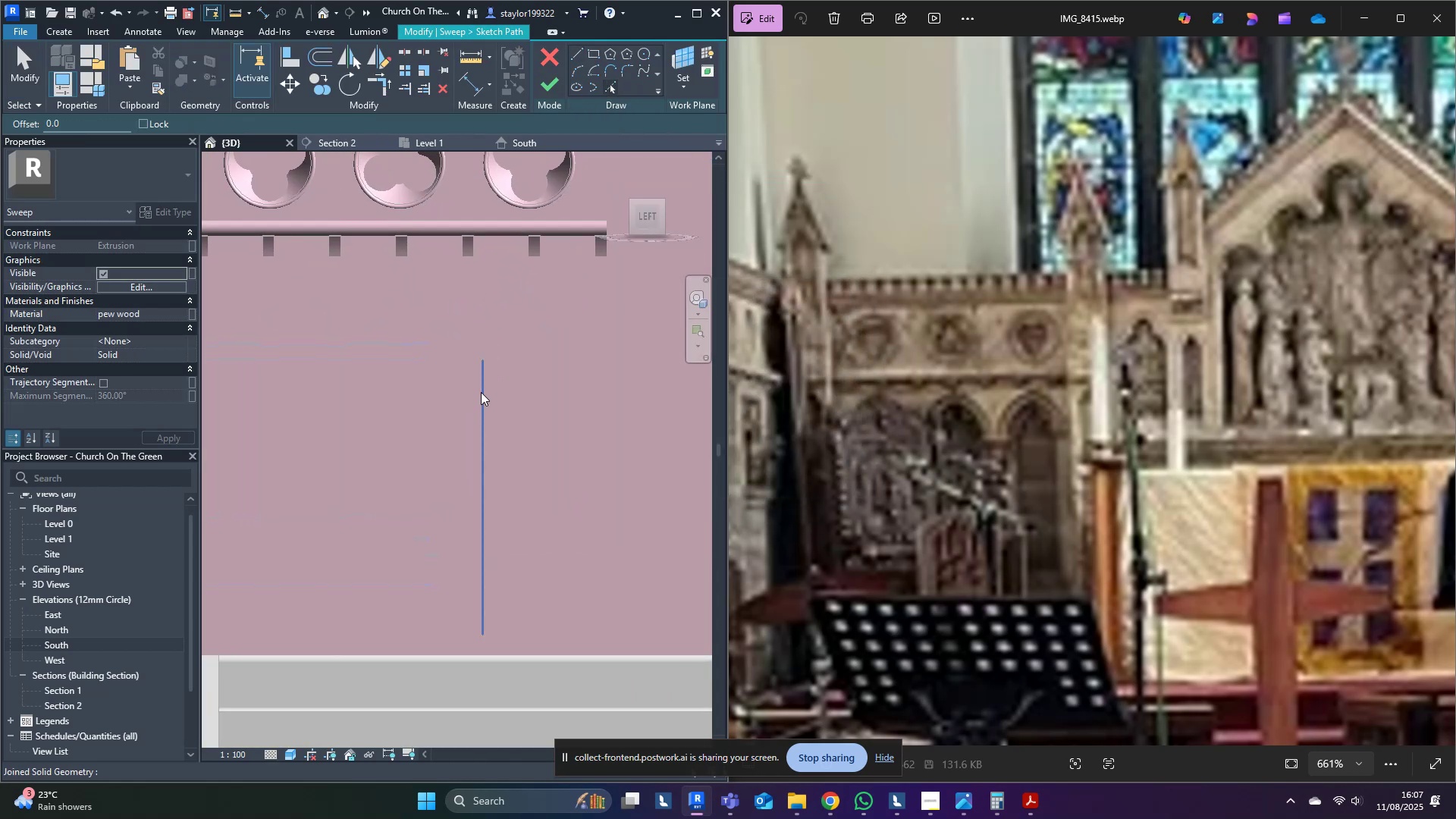 
key(Tab)
 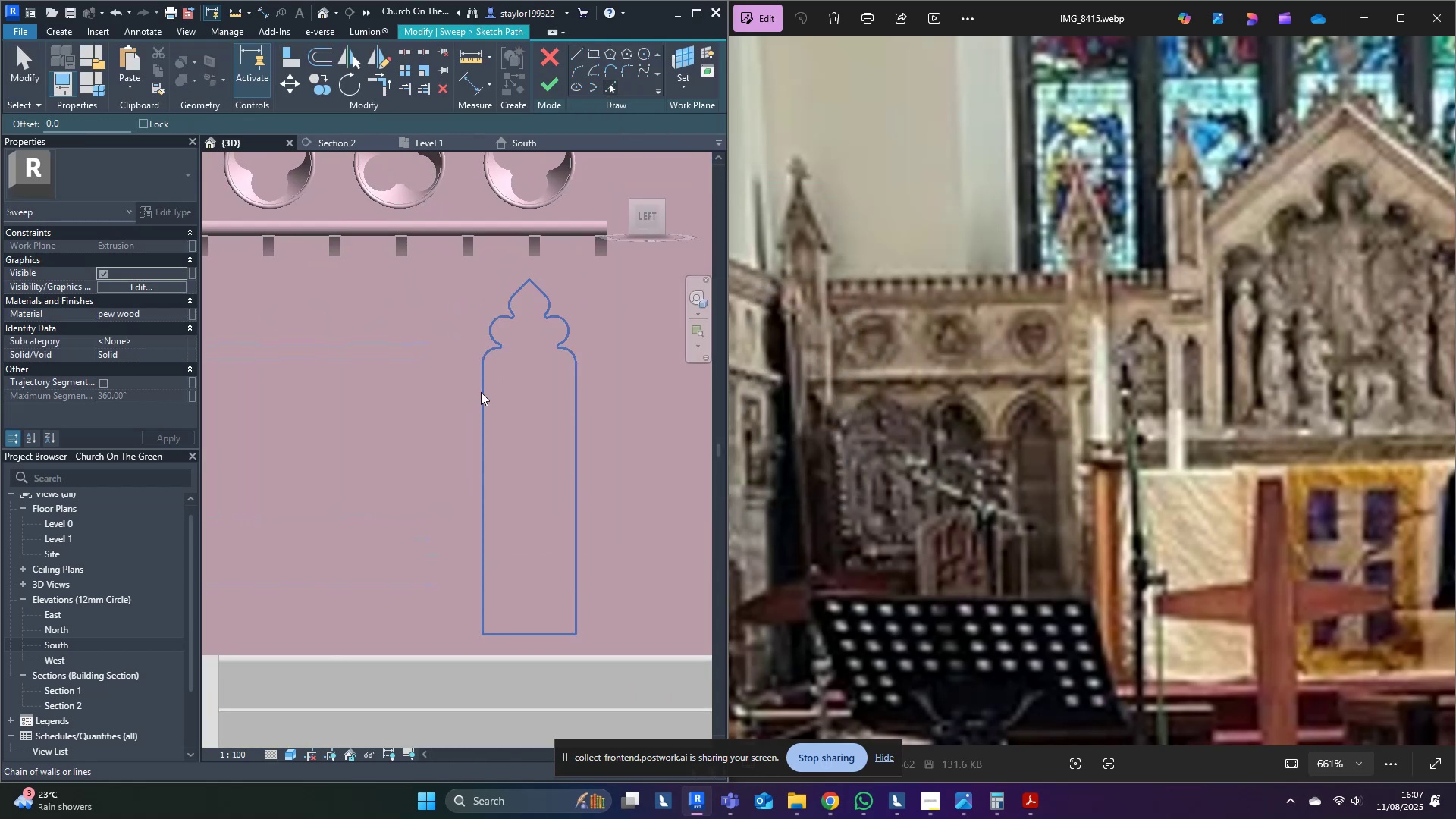 
left_click([481, 392])
 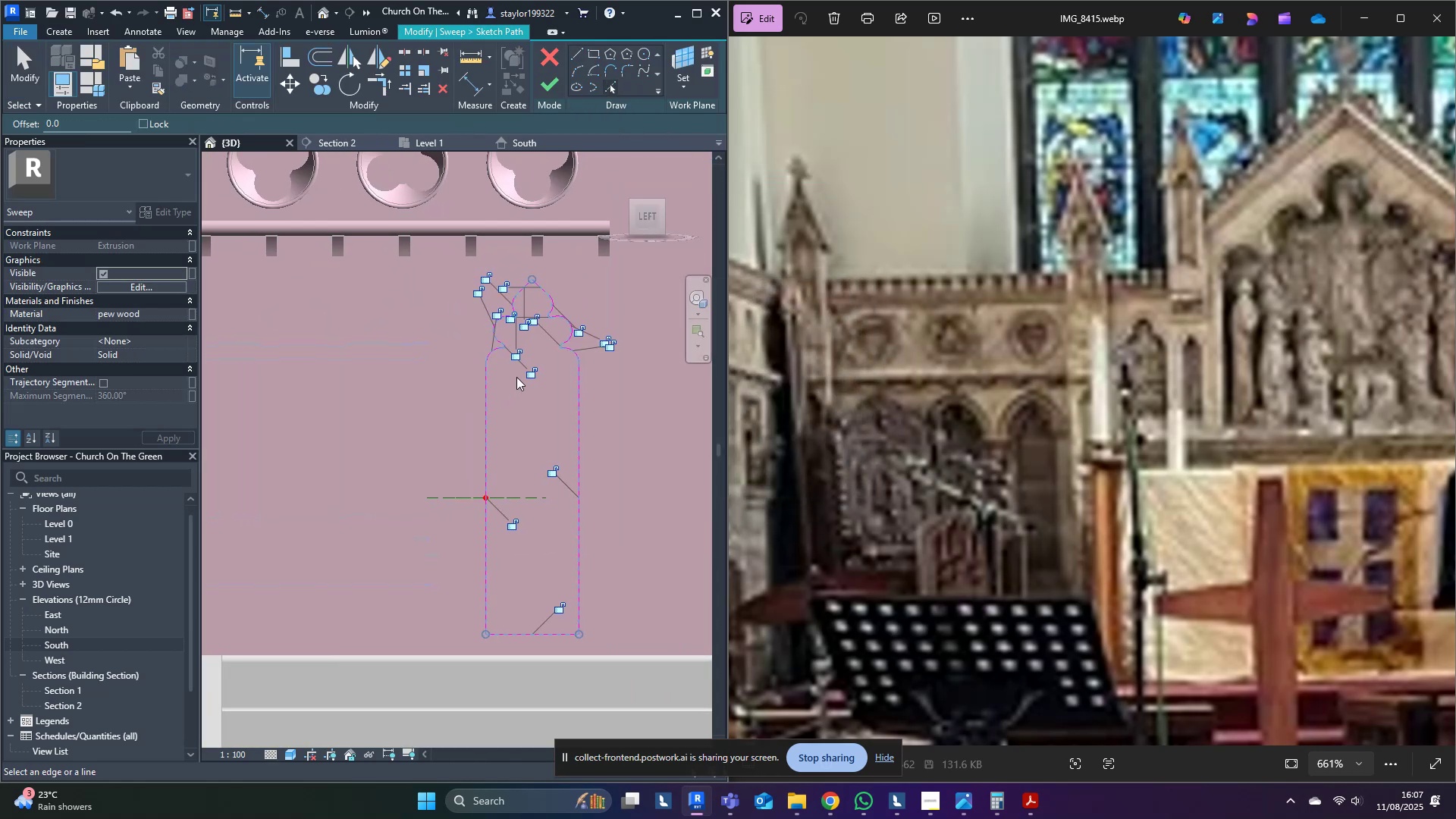 
hold_key(key=D, duration=16.97)
 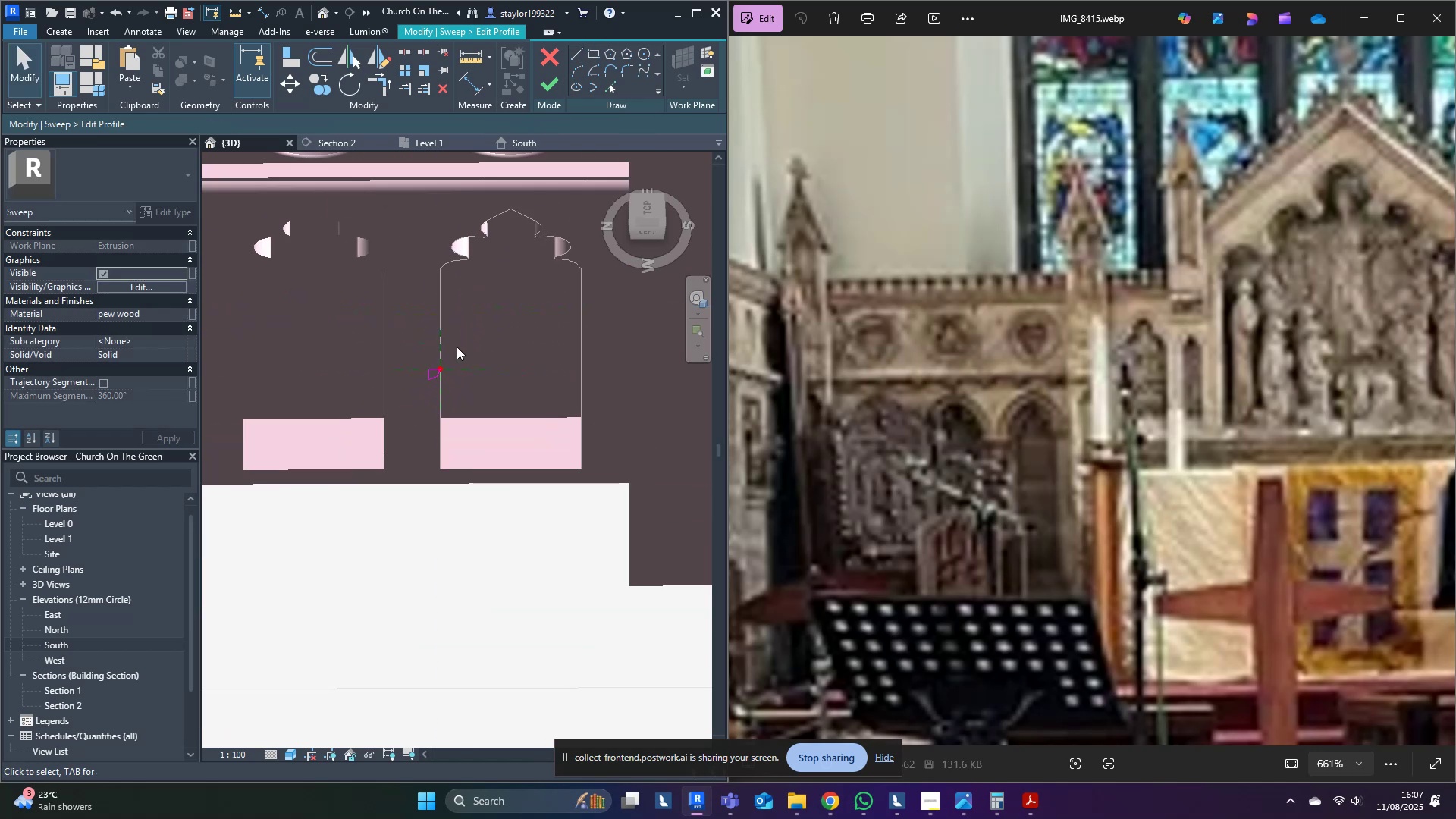 
hold_key(key=ShiftLeft, duration=0.42)
 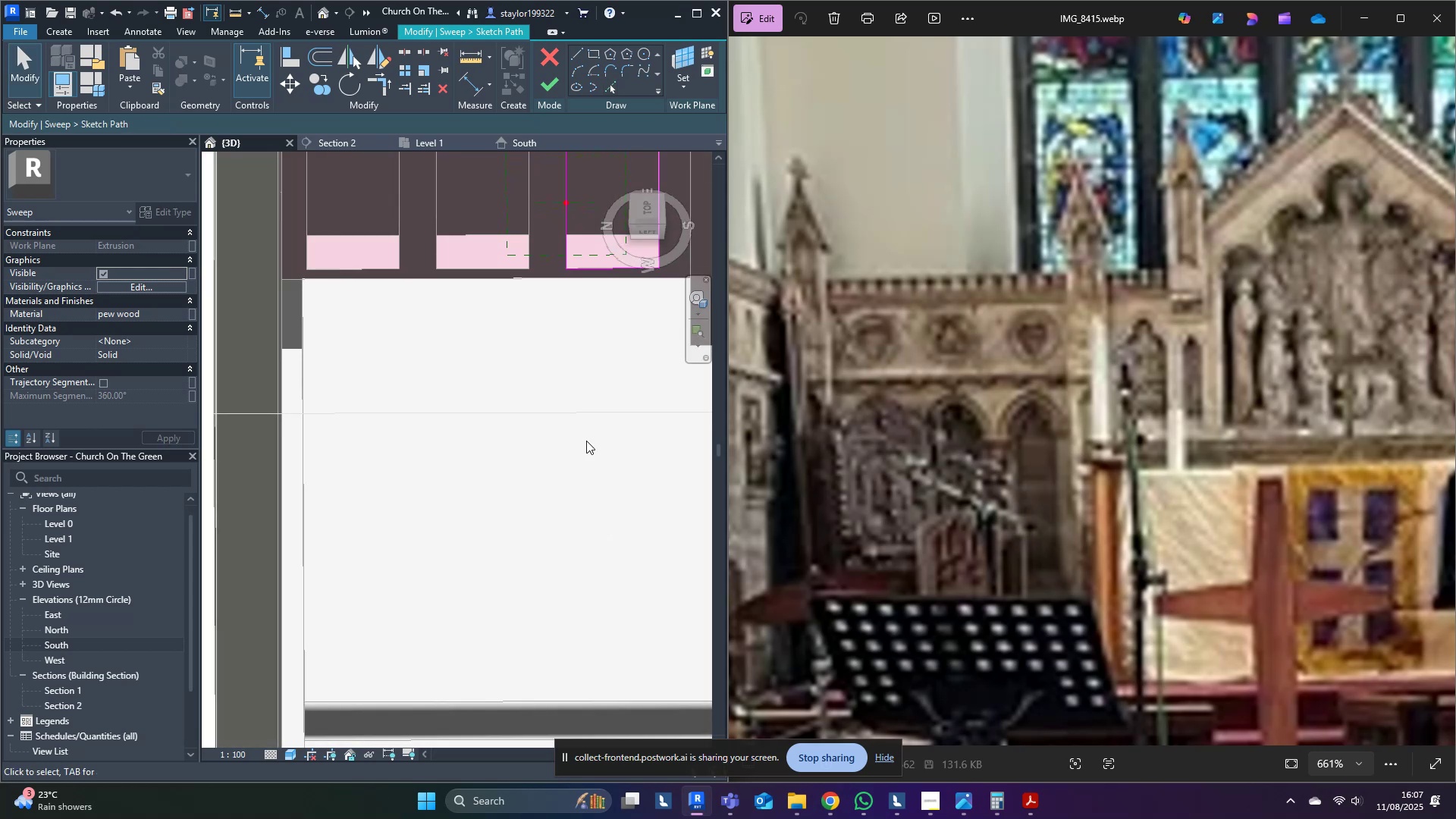 
scroll: coordinate [502, 329], scroll_direction: up, amount: 6.0
 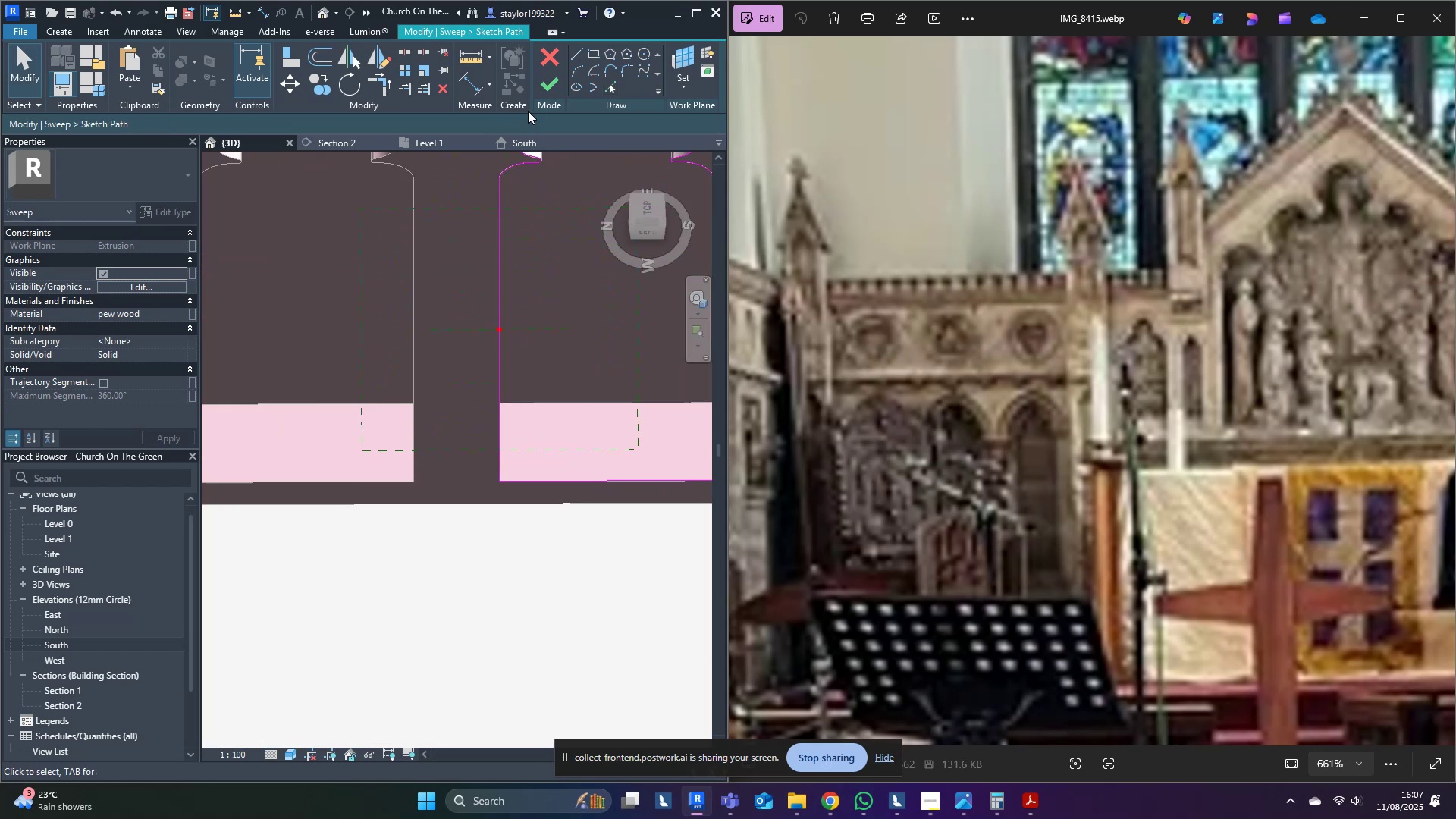 
left_click([545, 86])
 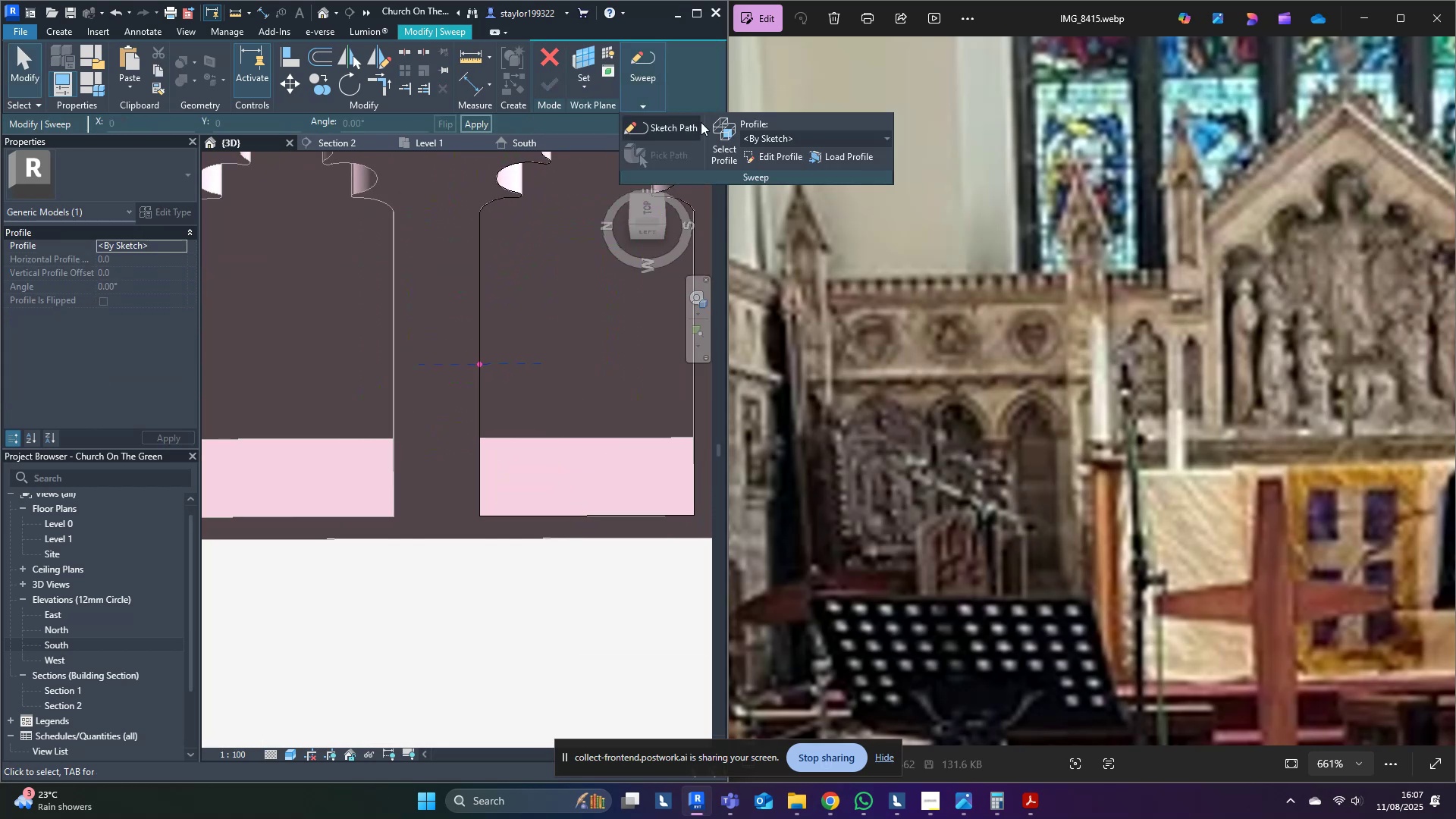 
left_click([768, 161])
 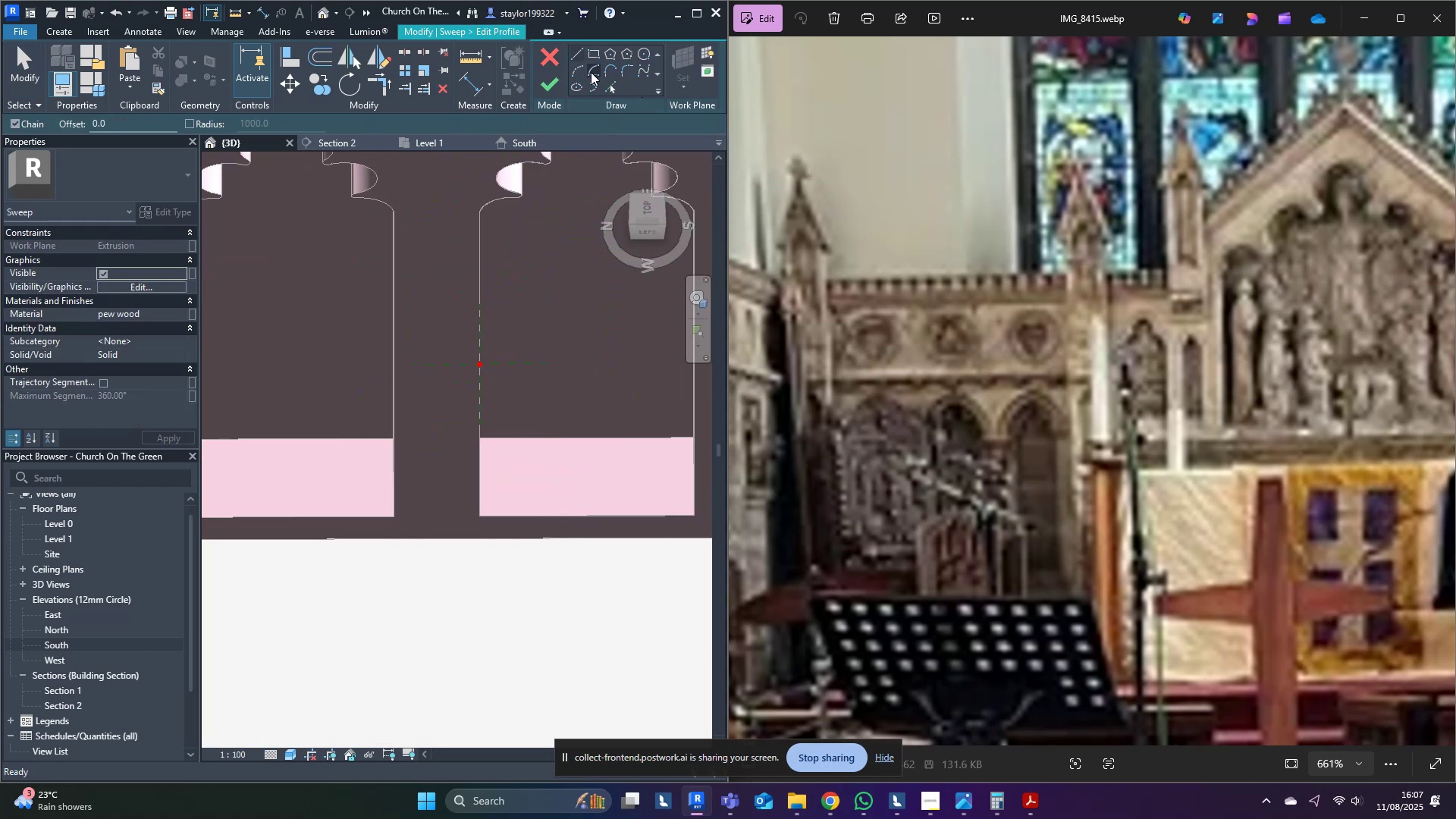 
left_click([571, 71])
 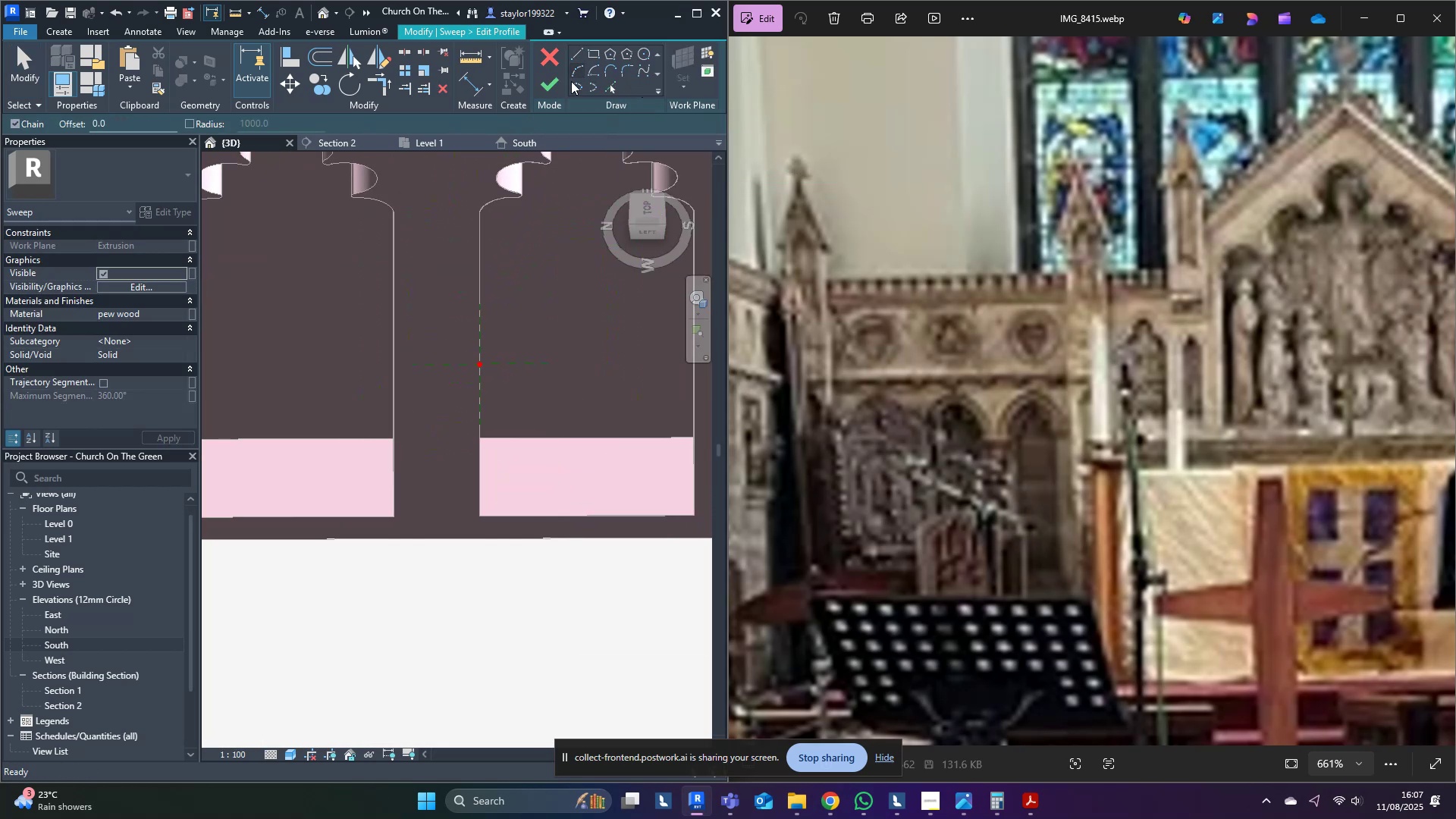 
scroll: coordinate [499, 441], scroll_direction: up, amount: 4.0
 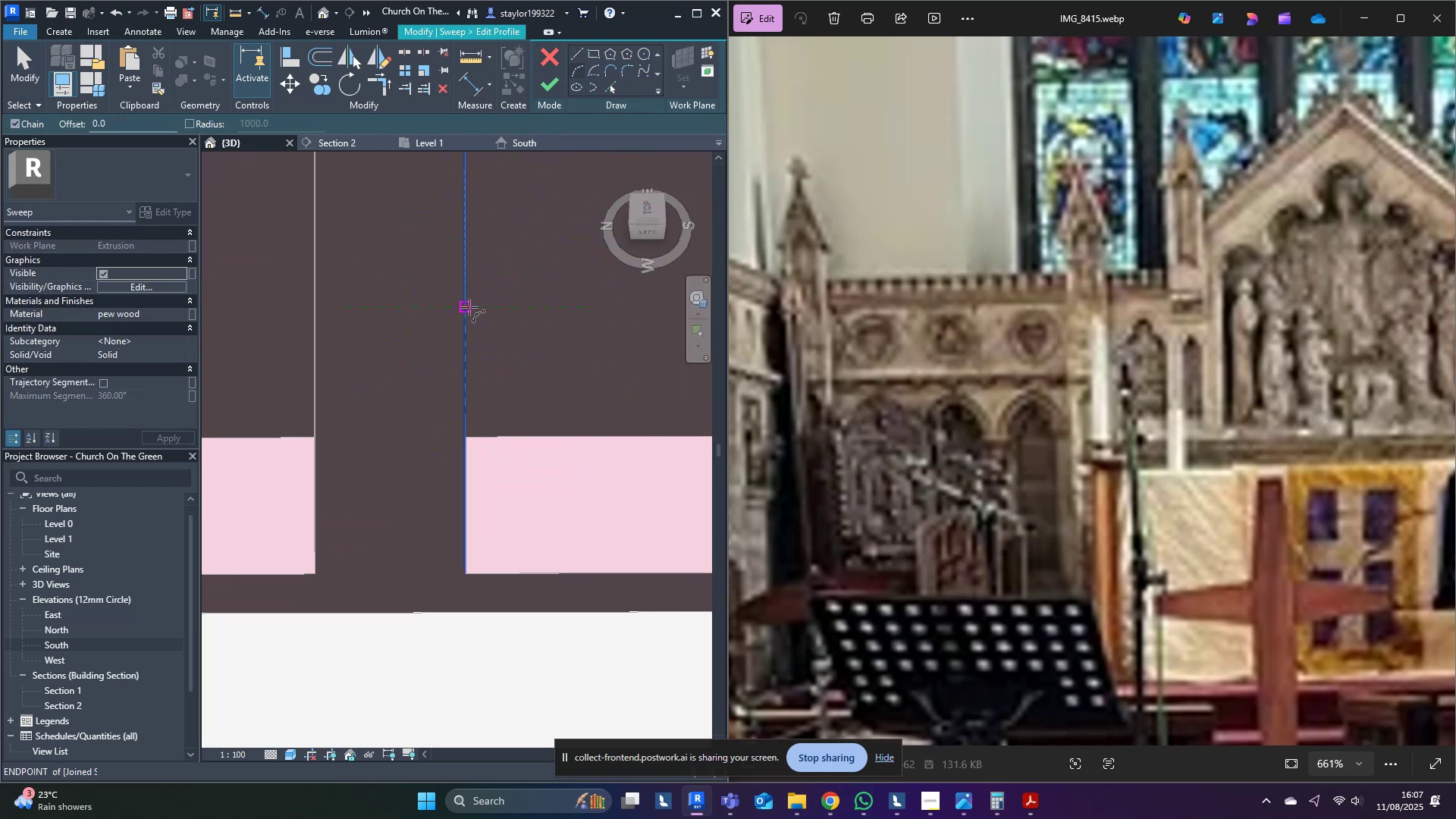 
left_click([466, 307])
 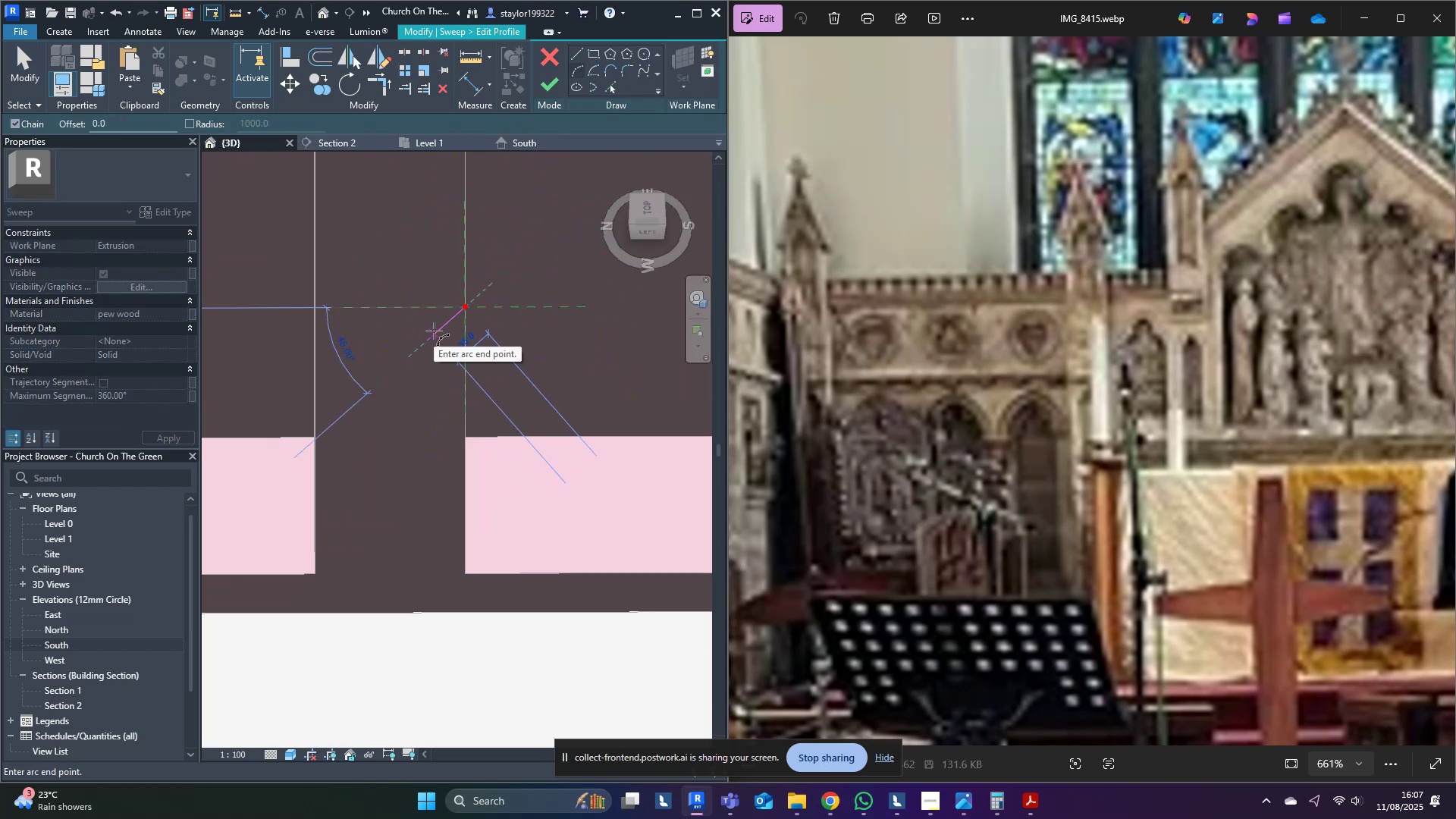 
left_click([434, 331])
 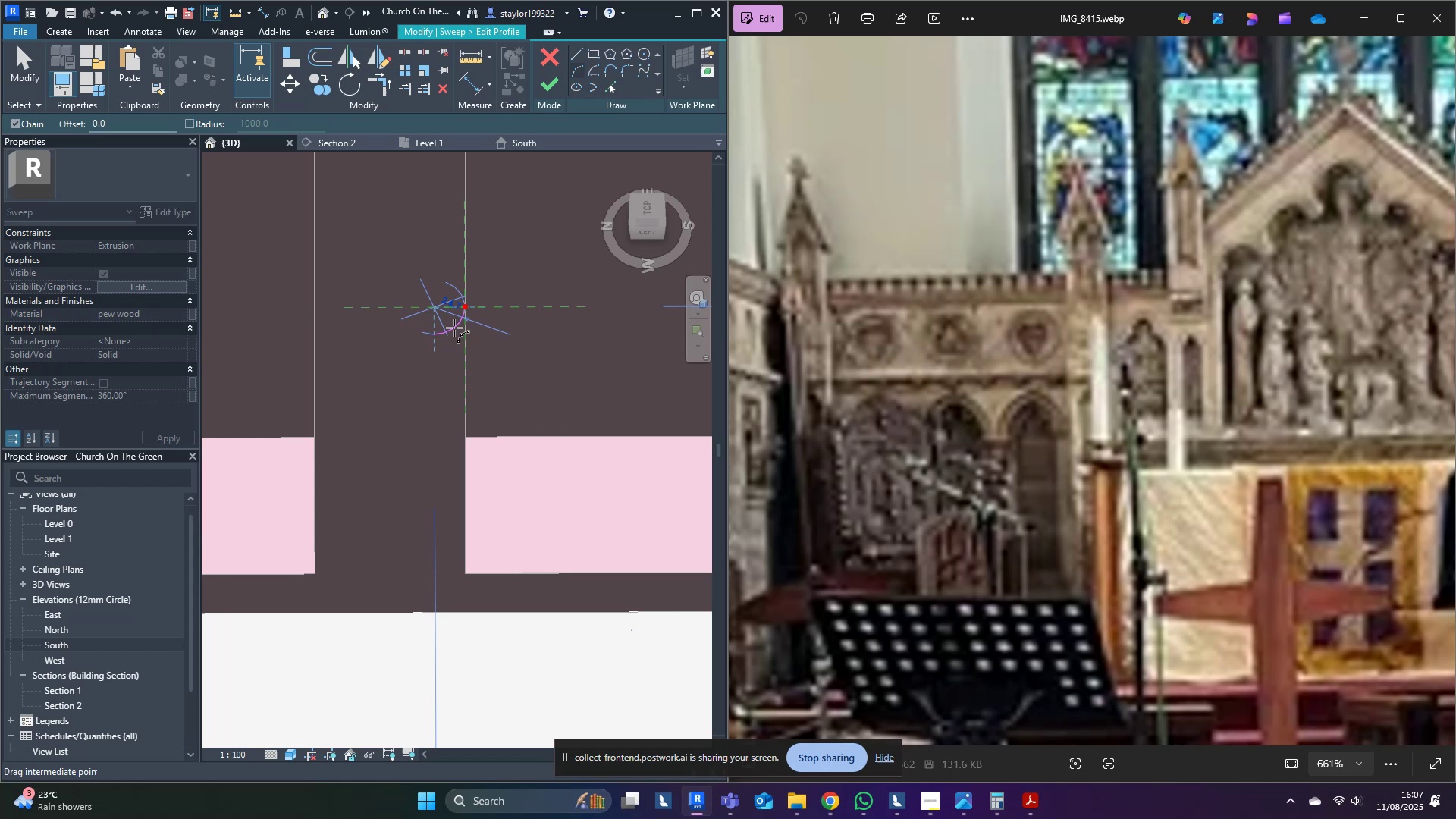 
left_click([454, 328])
 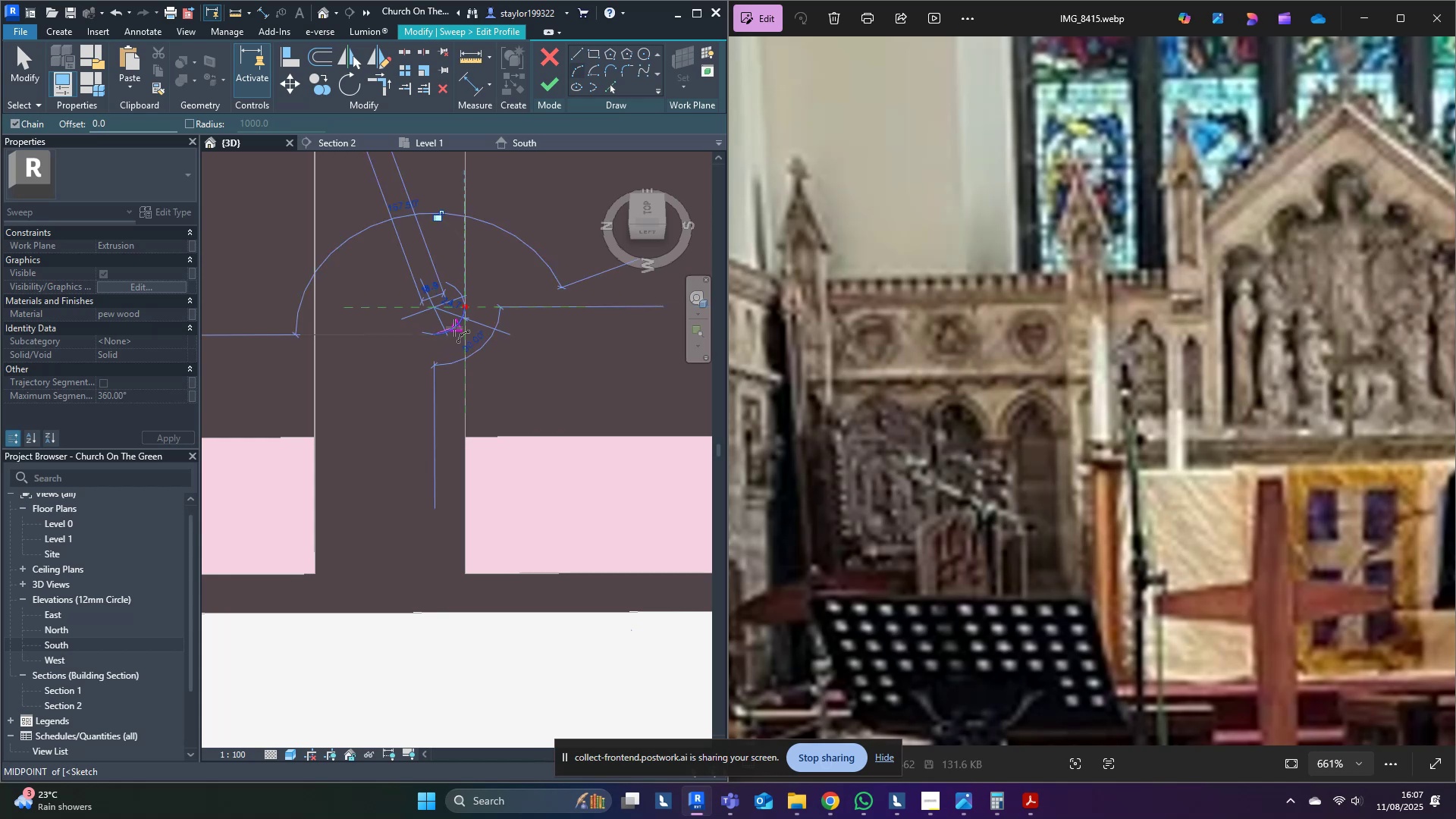 
key(Escape)
 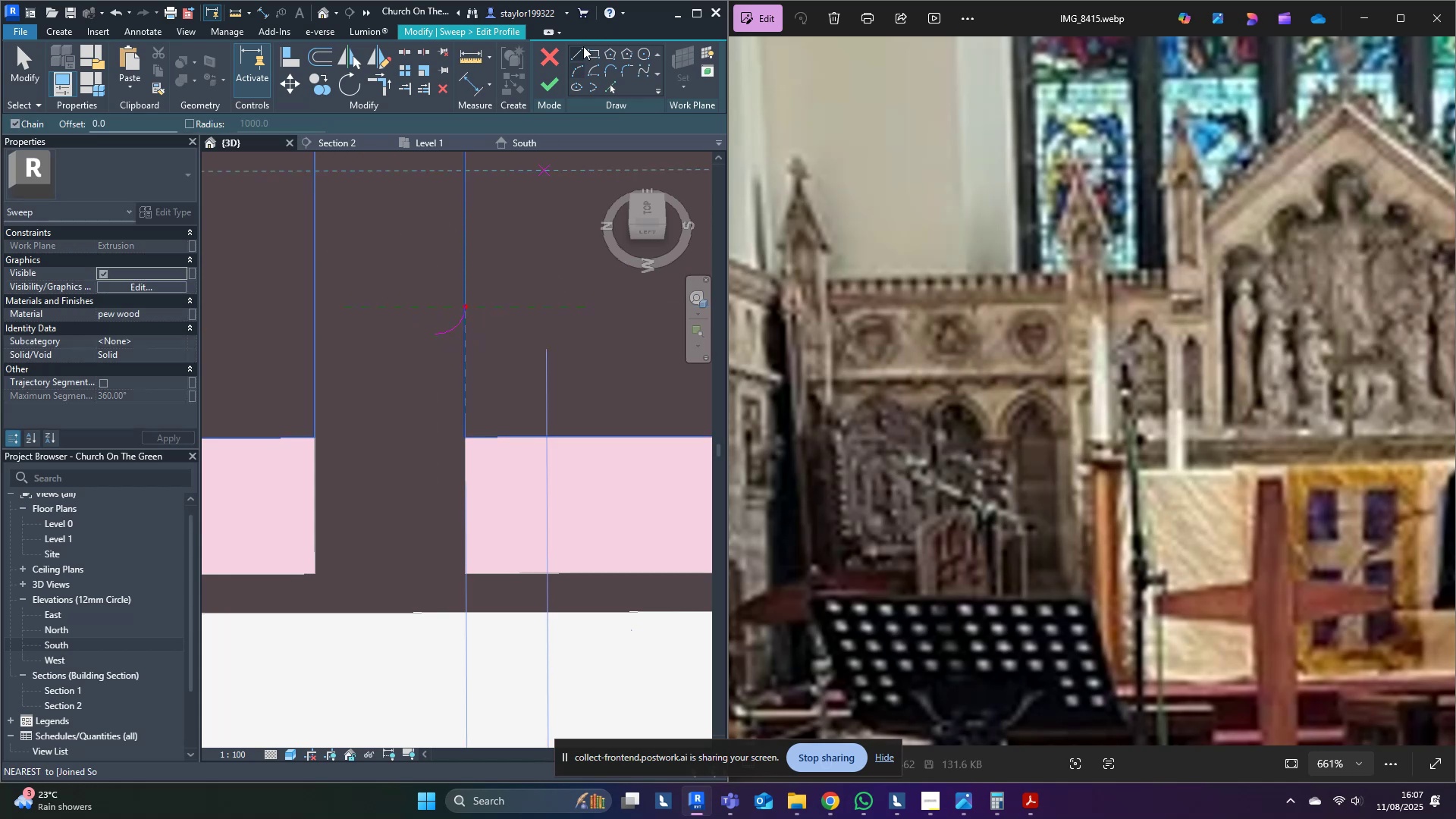 
left_click([576, 57])
 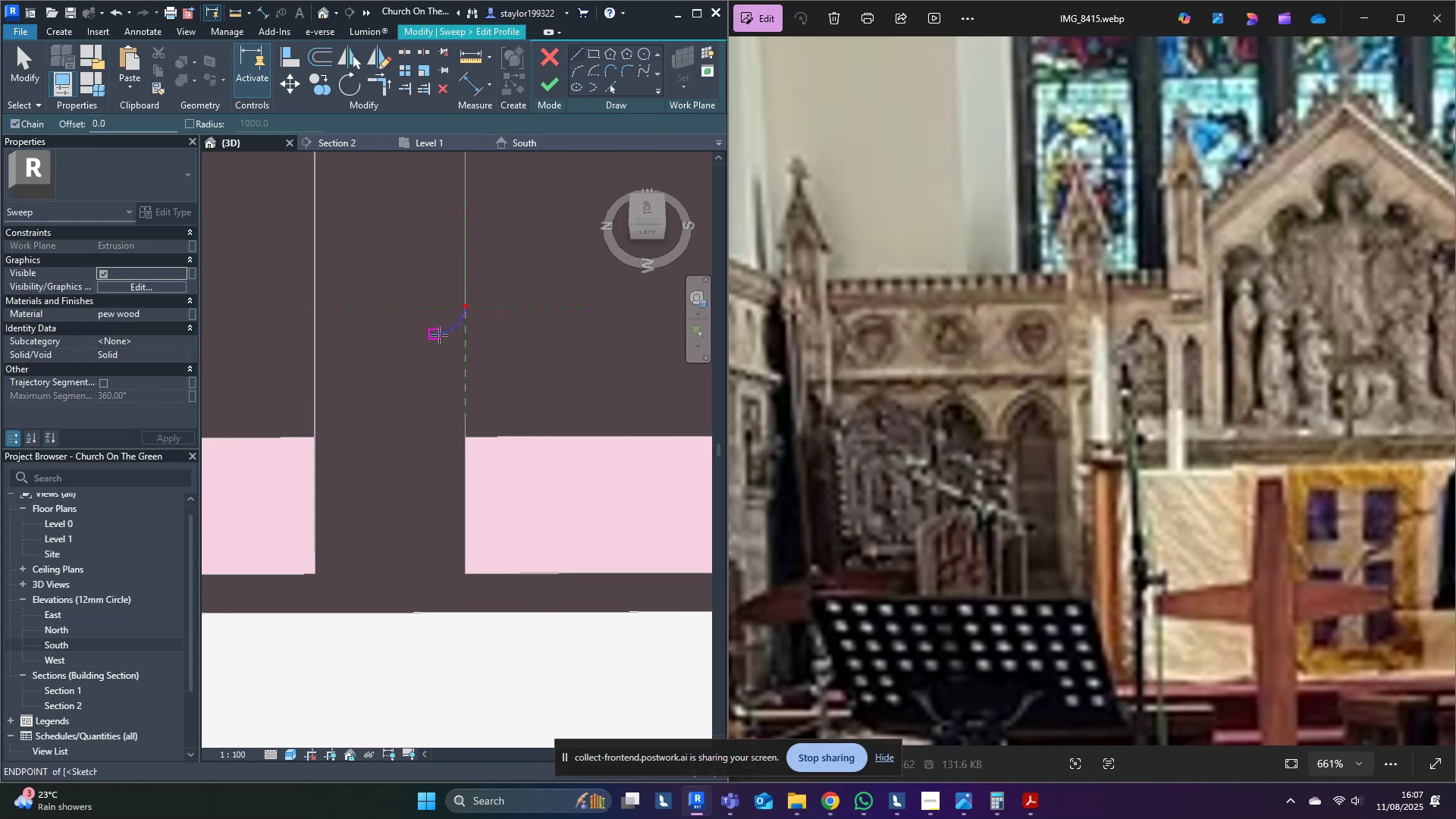 
left_click([435, 335])
 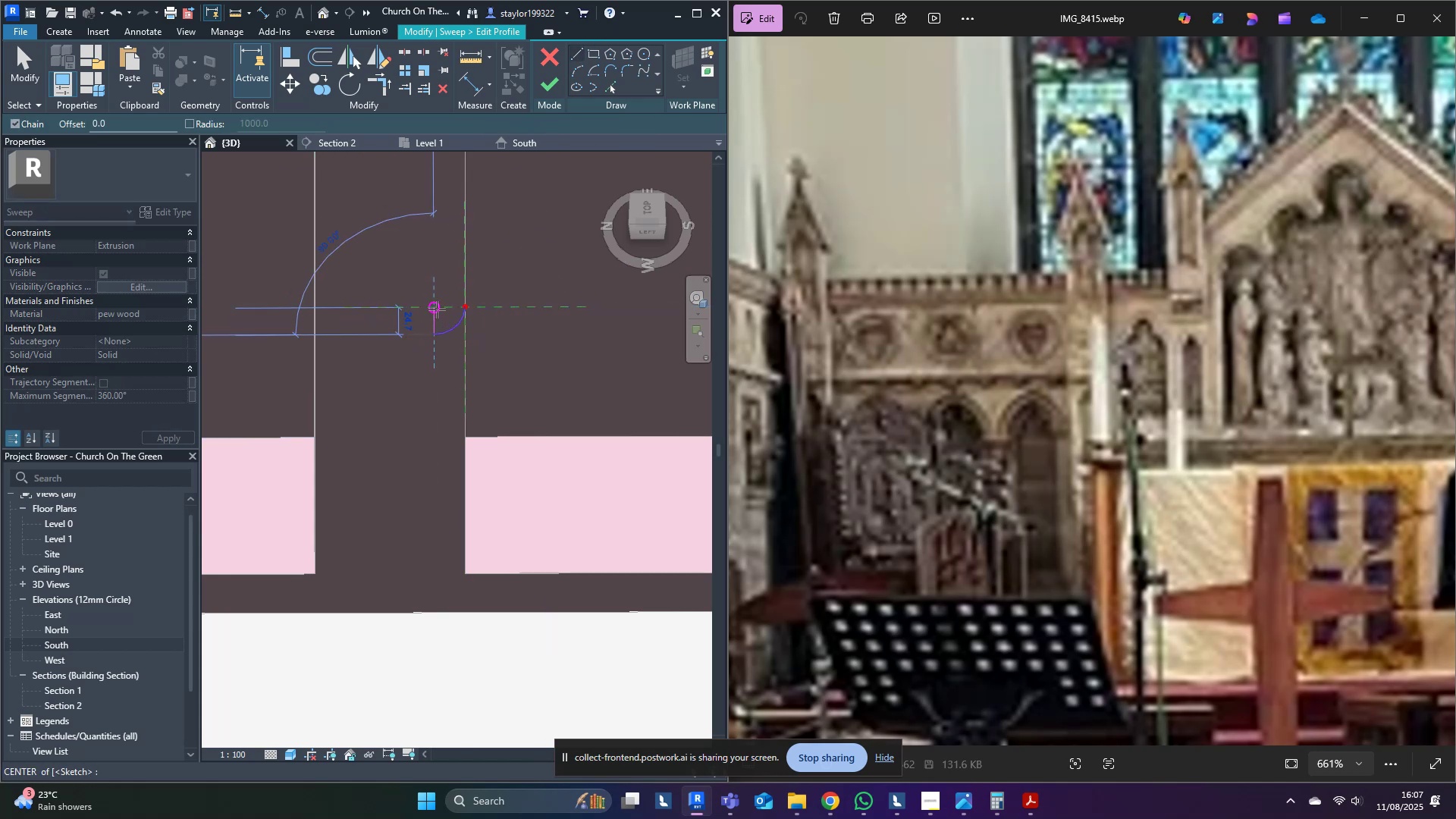 
left_click([438, 309])
 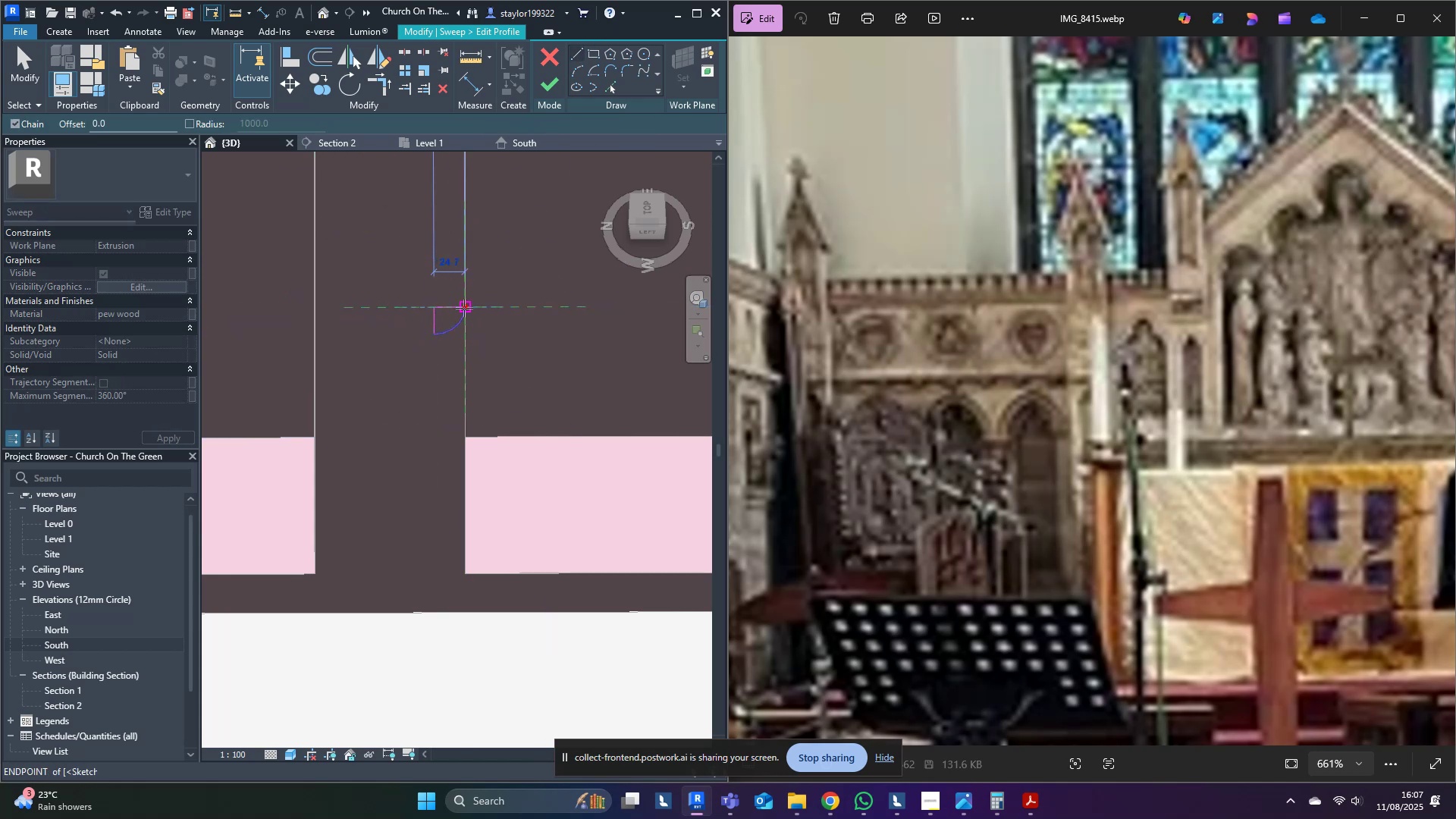 
key(Escape)
 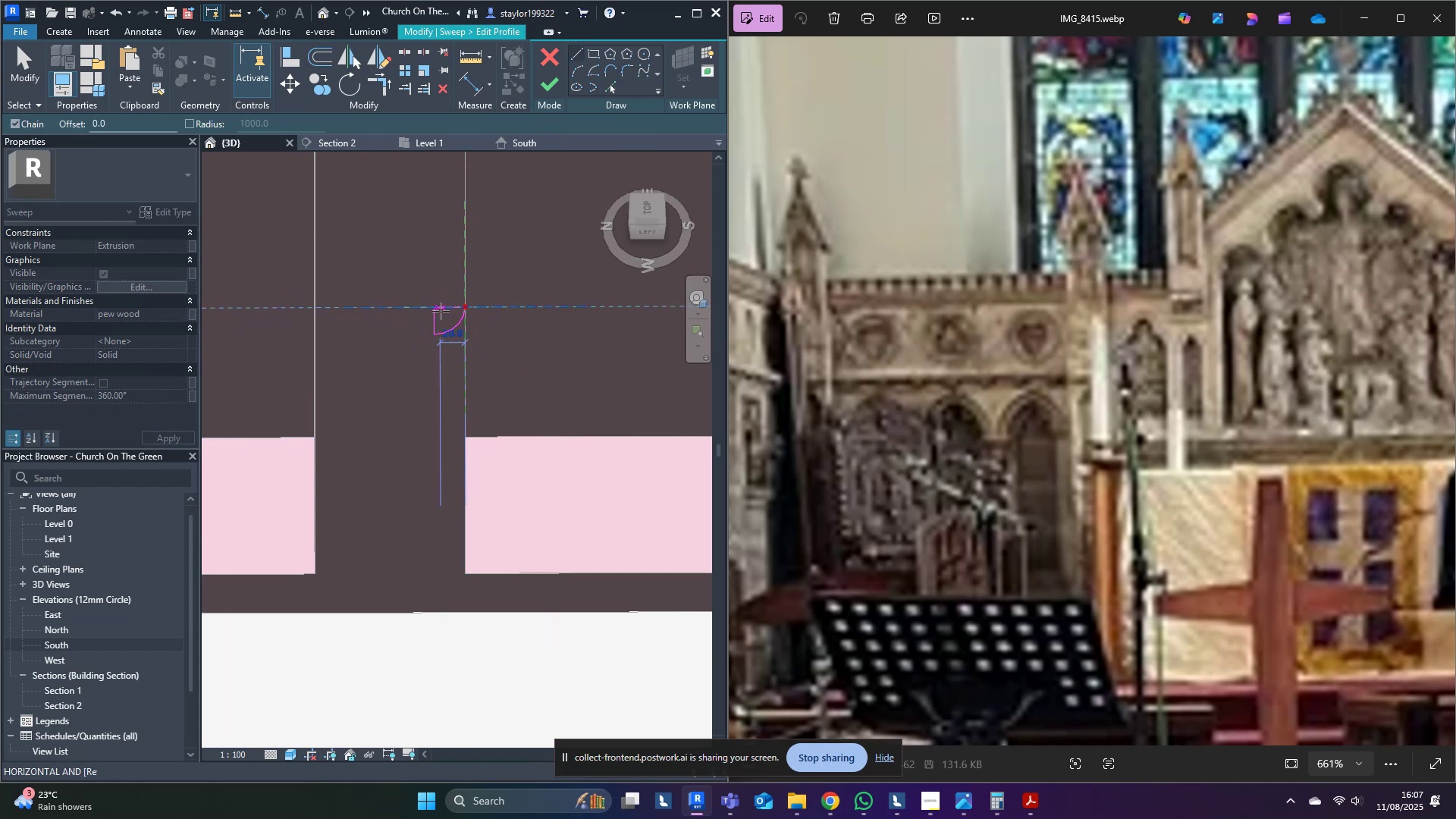 
left_click([438, 311])
 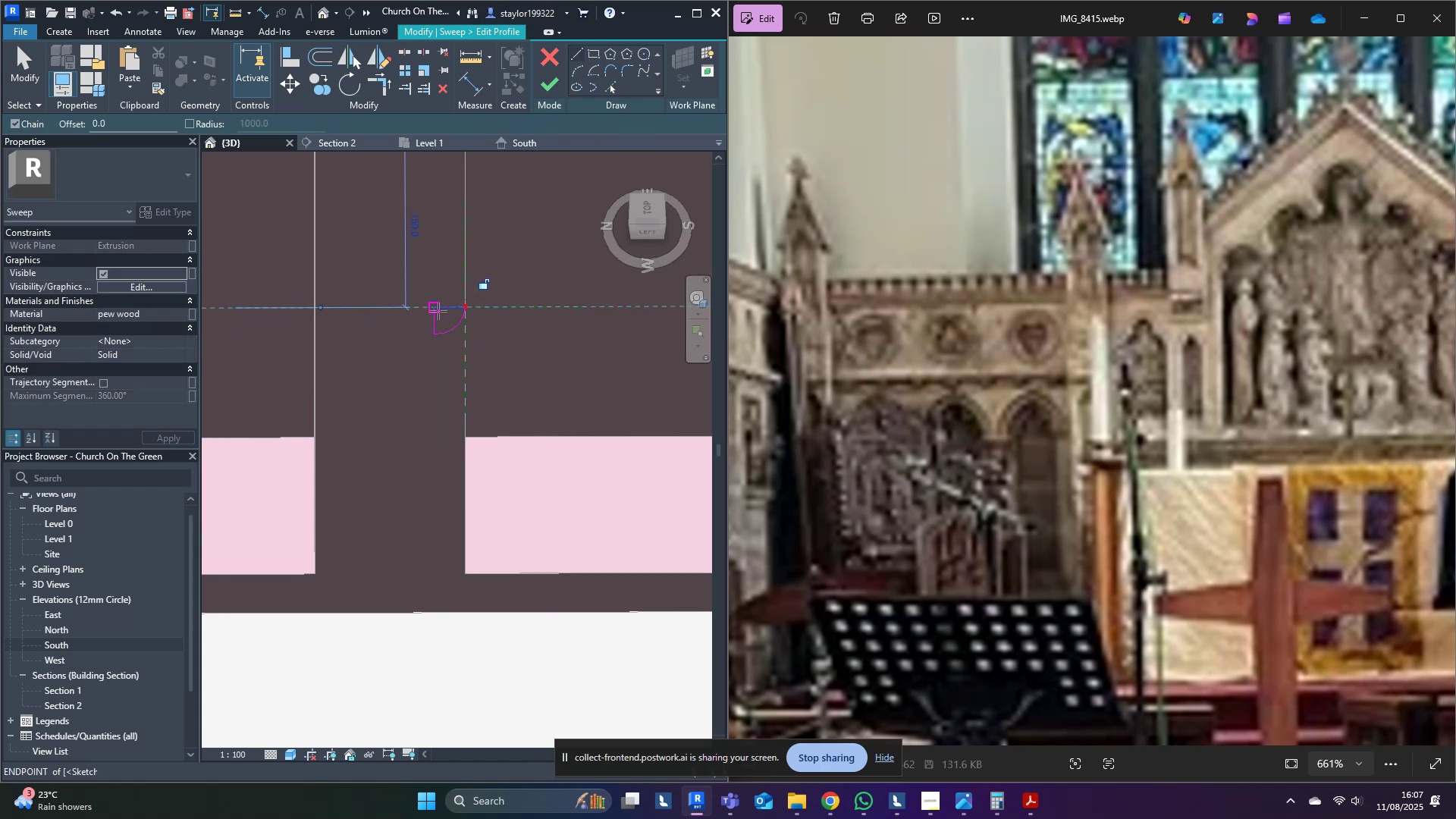 
key(Escape)
 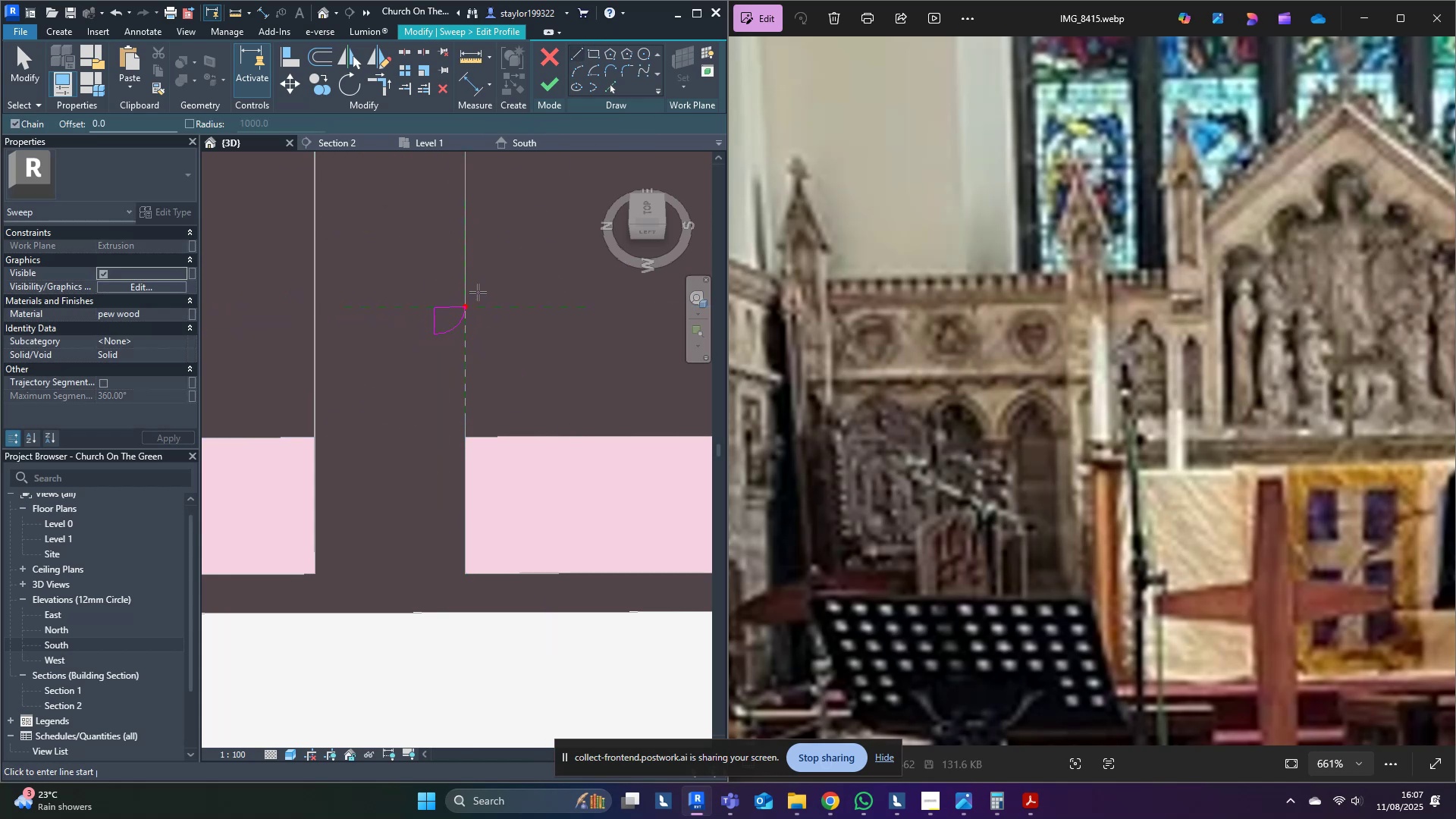 
scroll: coordinate [443, 362], scroll_direction: down, amount: 7.0
 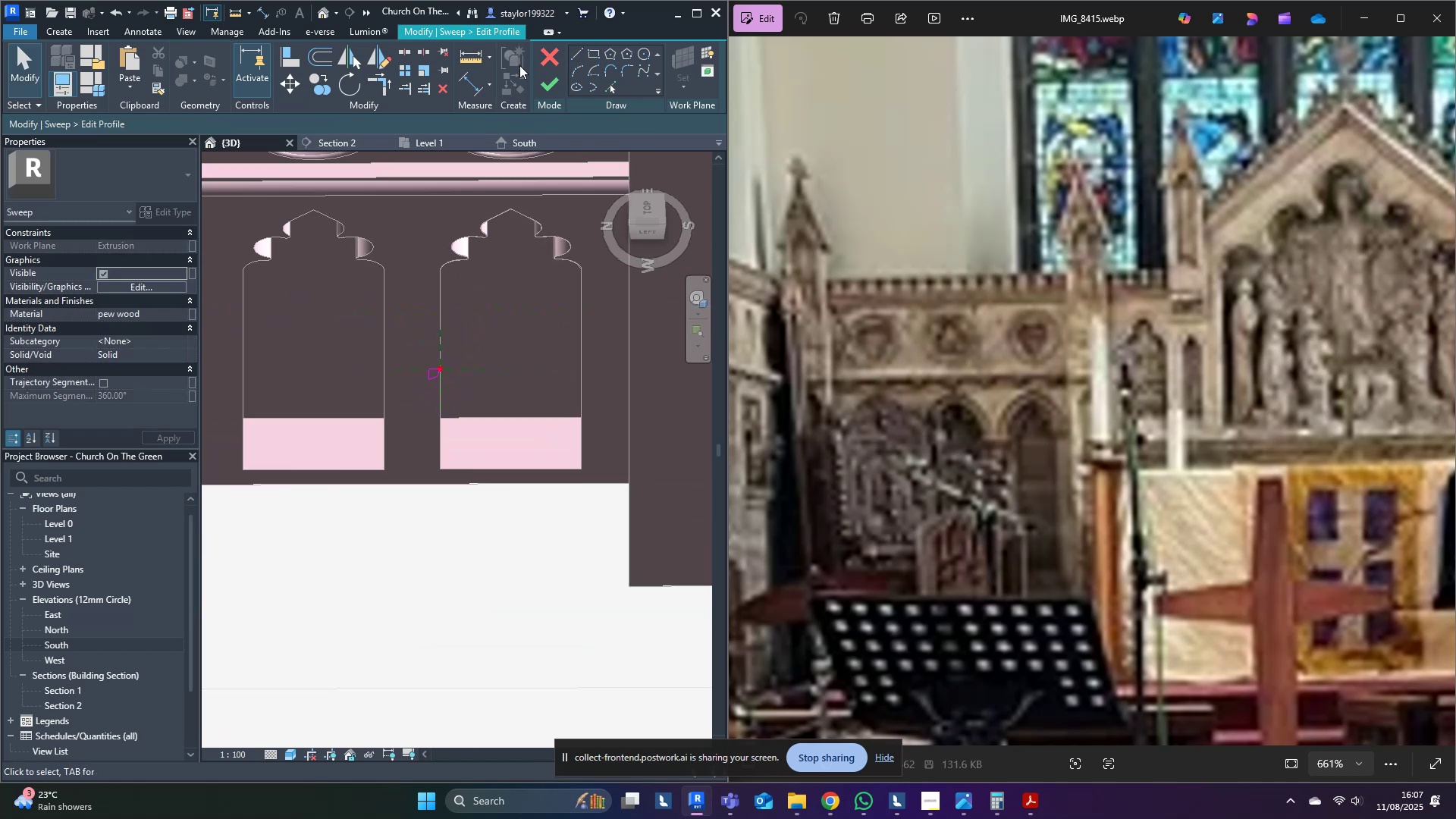 
key(M)
 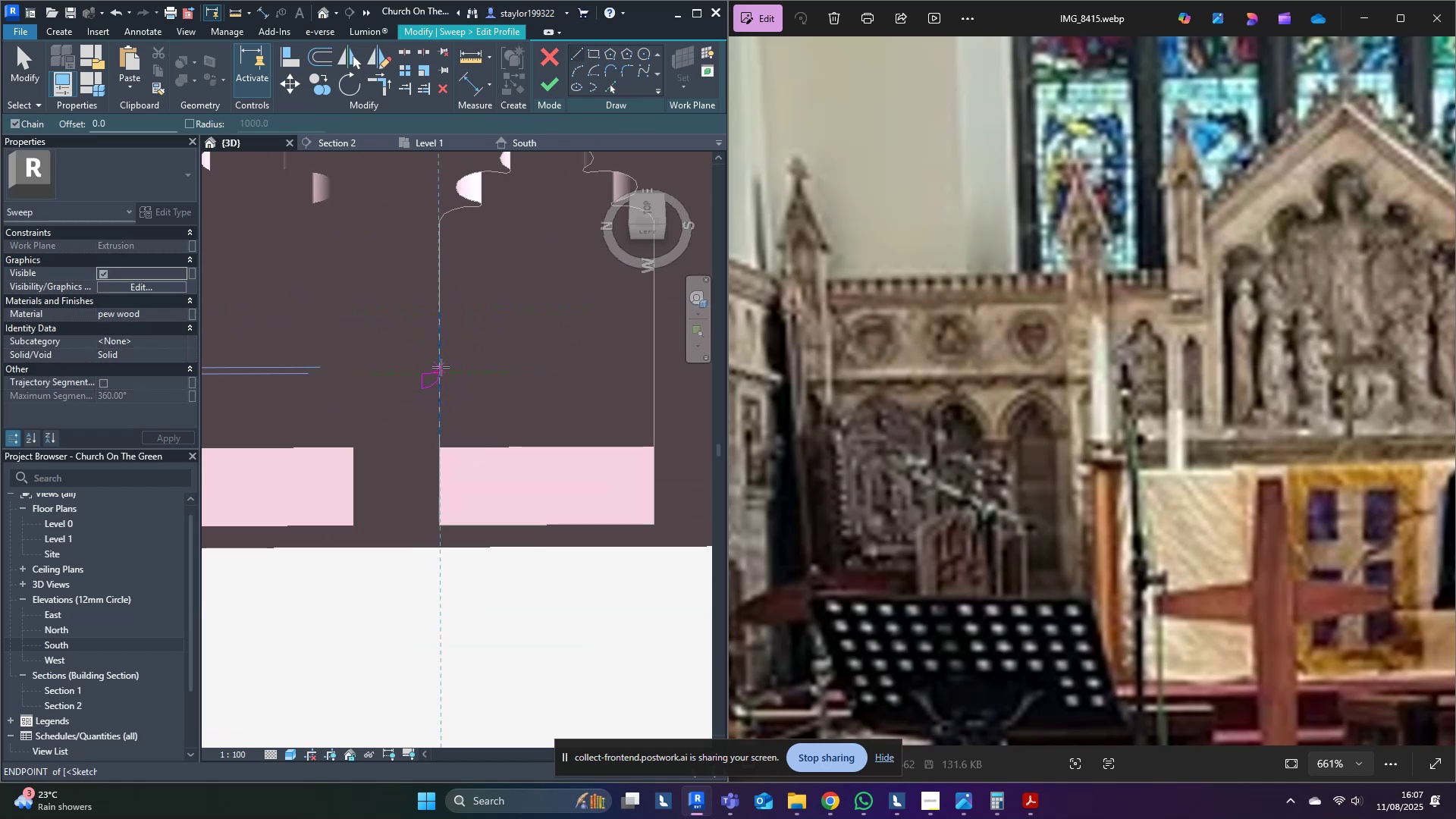 
left_click([555, 87])
 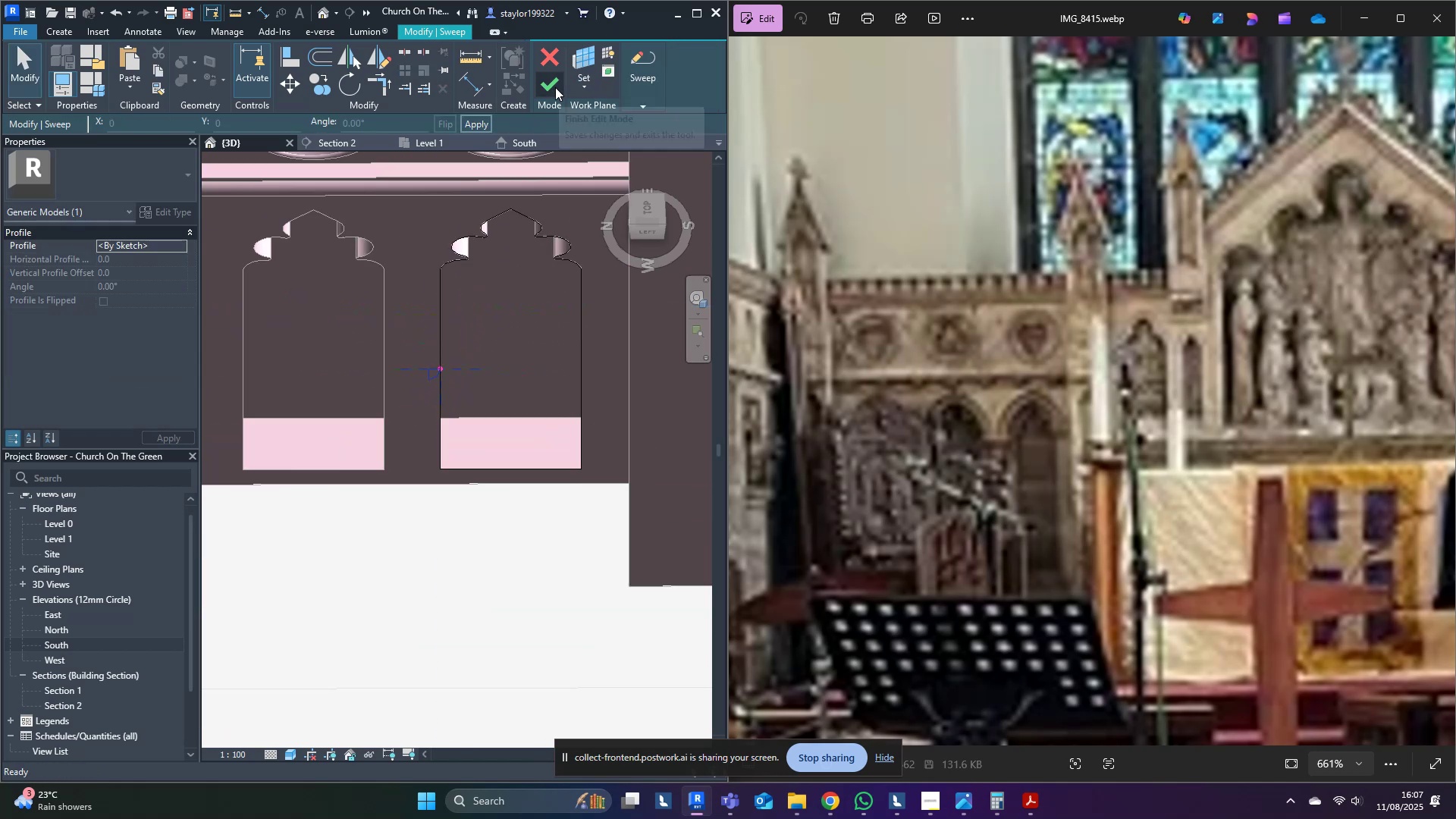 
left_click([555, 87])
 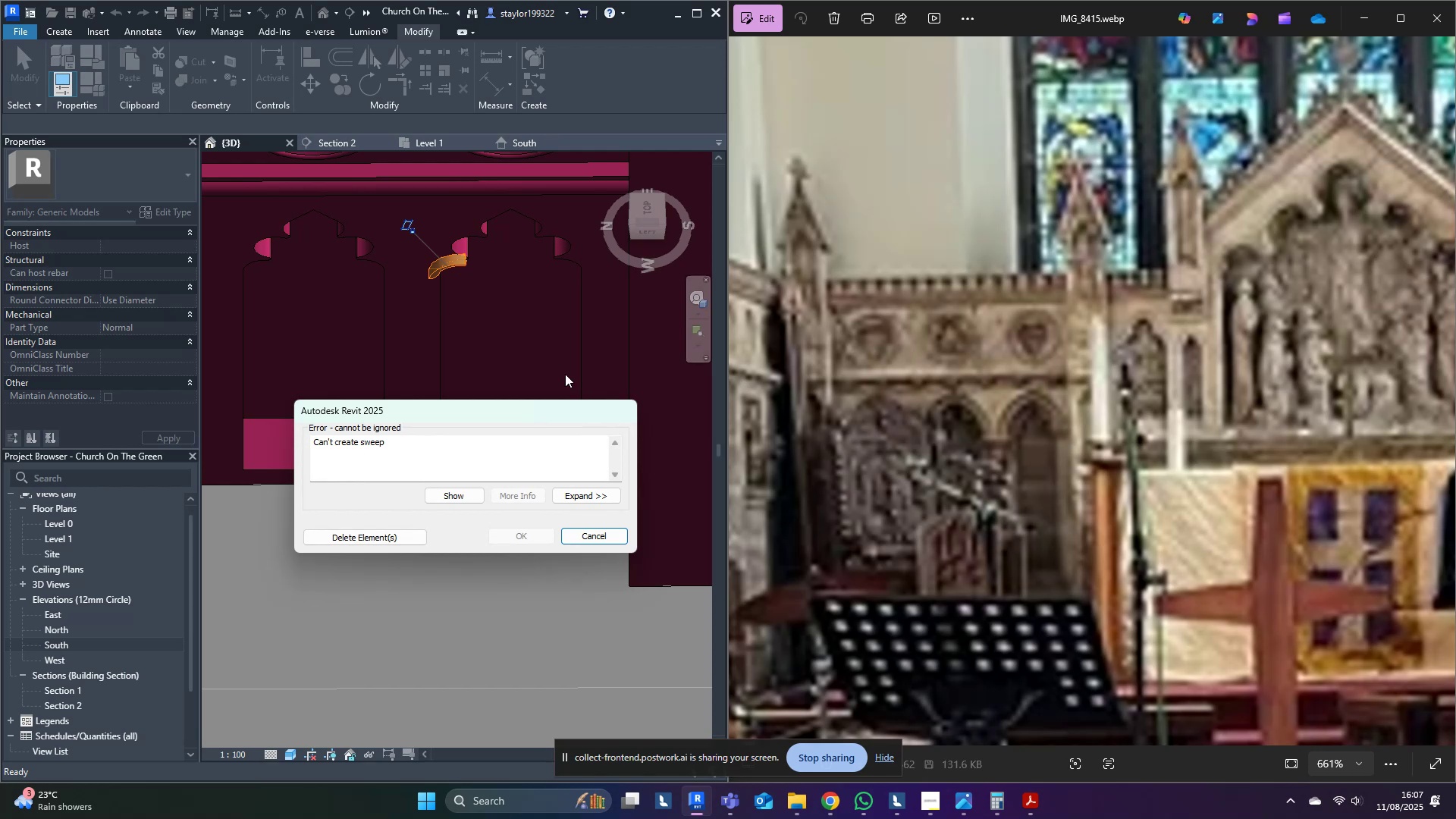 
hold_key(key=ShiftLeft, duration=0.46)
 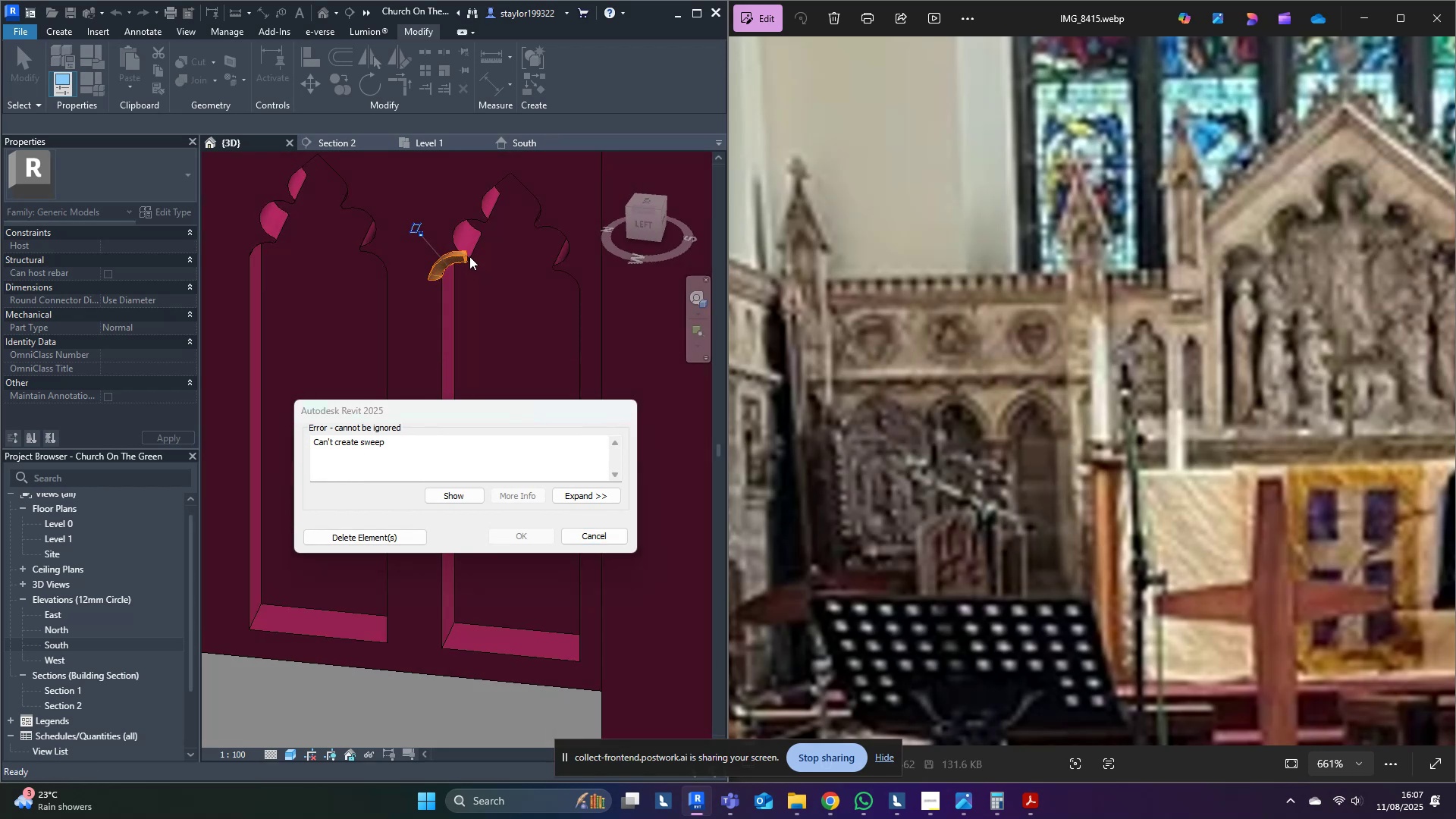 
hold_key(key=ShiftLeft, duration=0.49)
 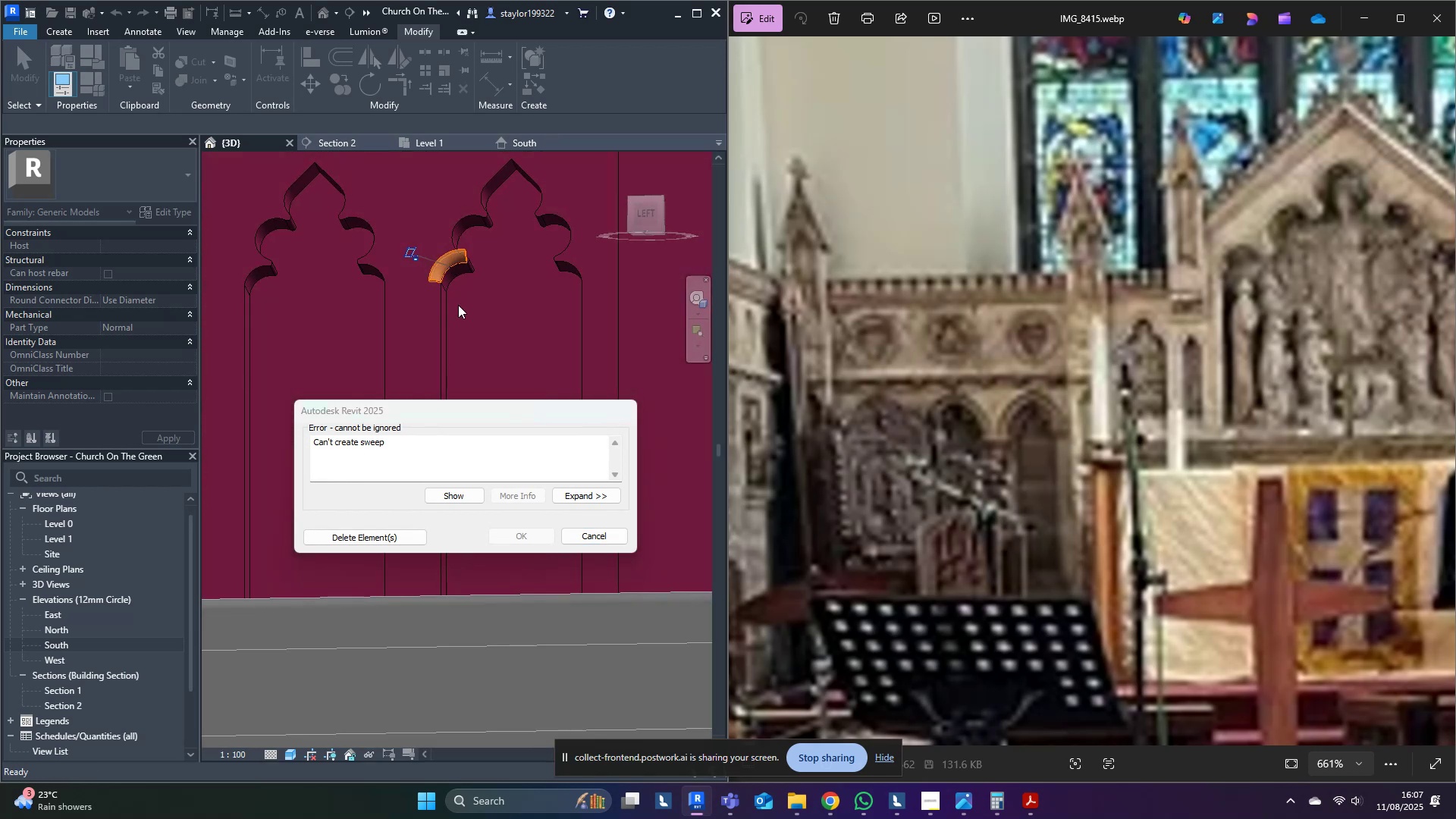 
scroll: coordinate [445, 262], scroll_direction: up, amount: 6.0
 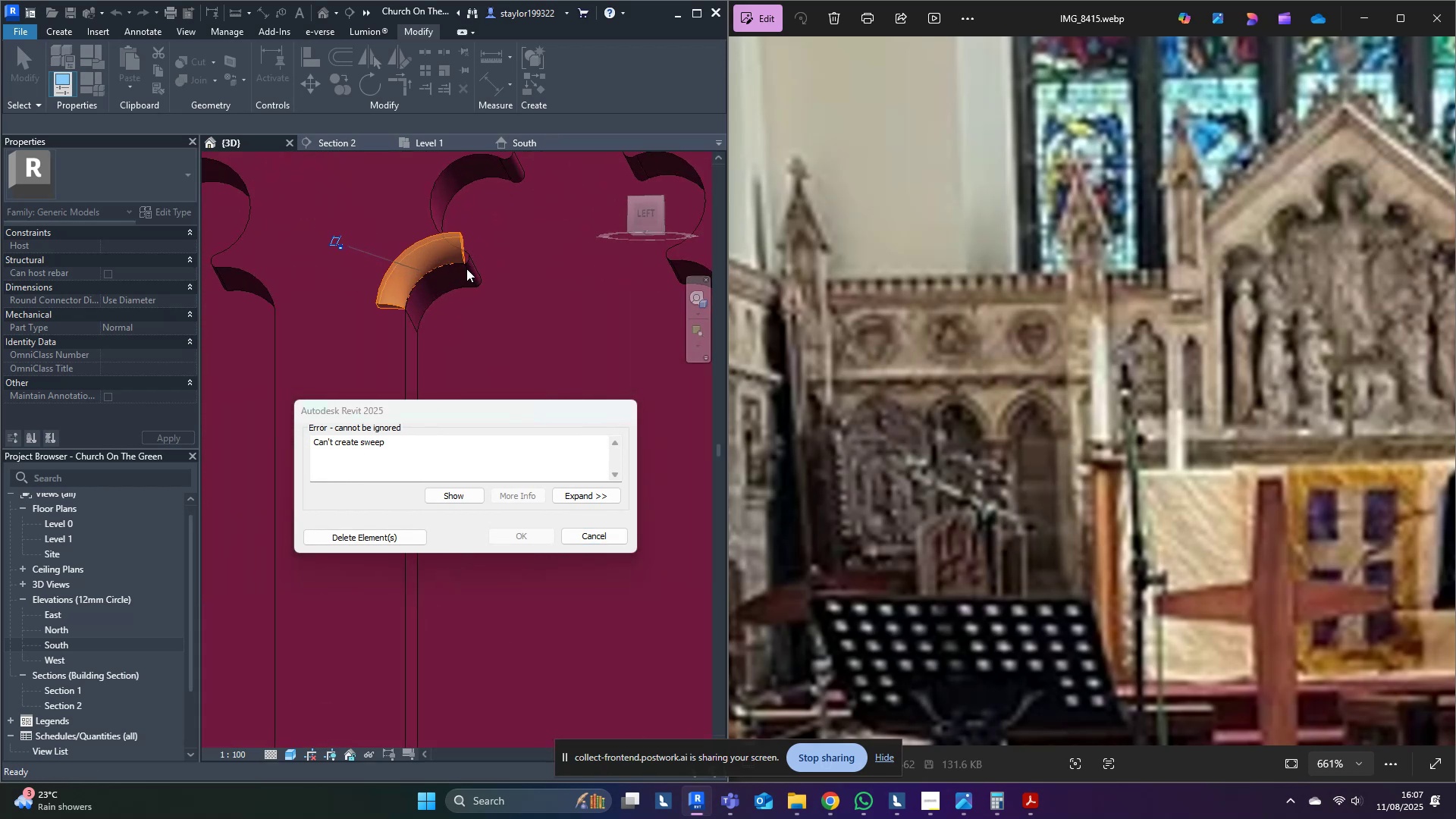 
wait(5.7)
 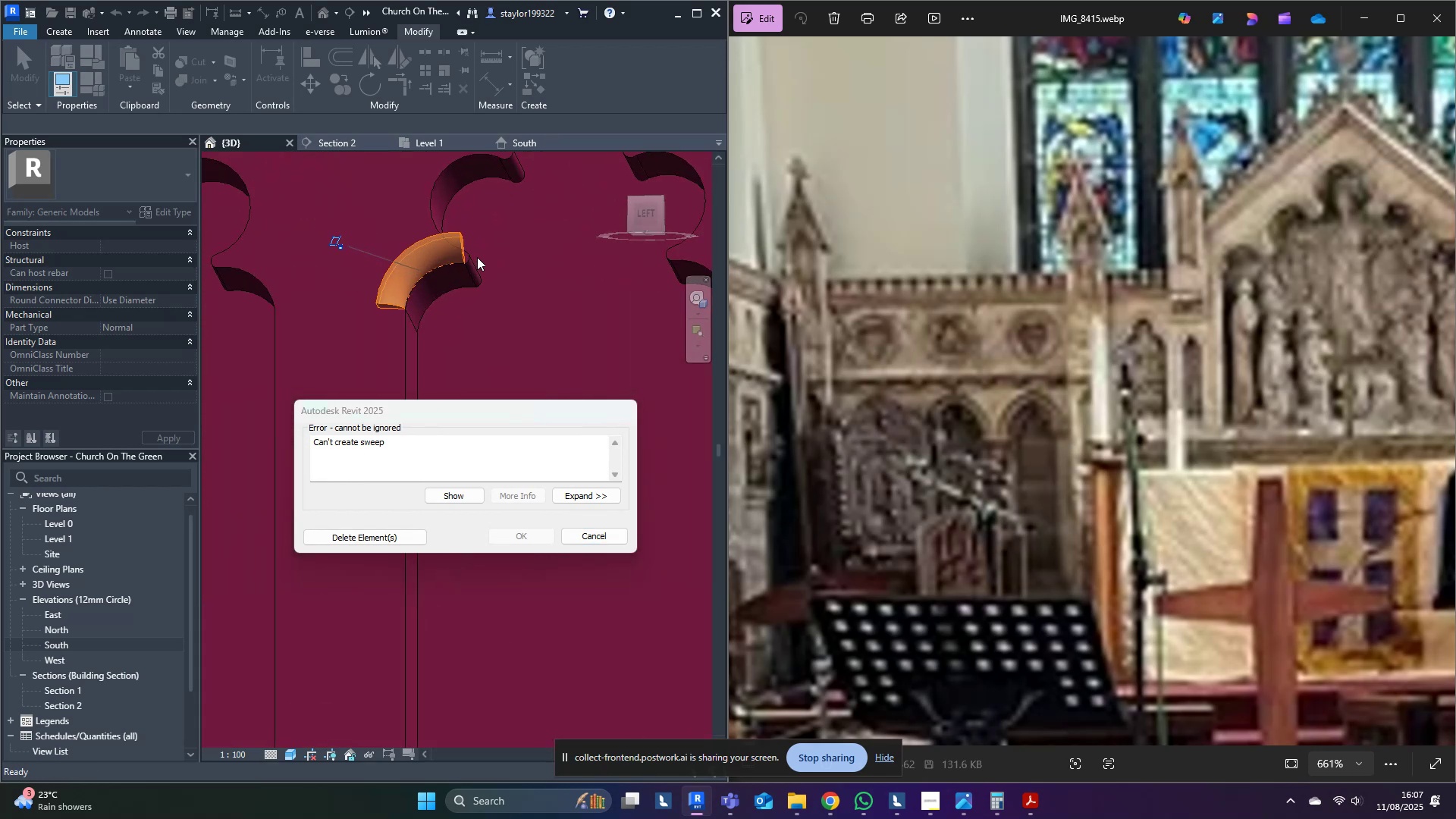 
left_click([602, 537])
 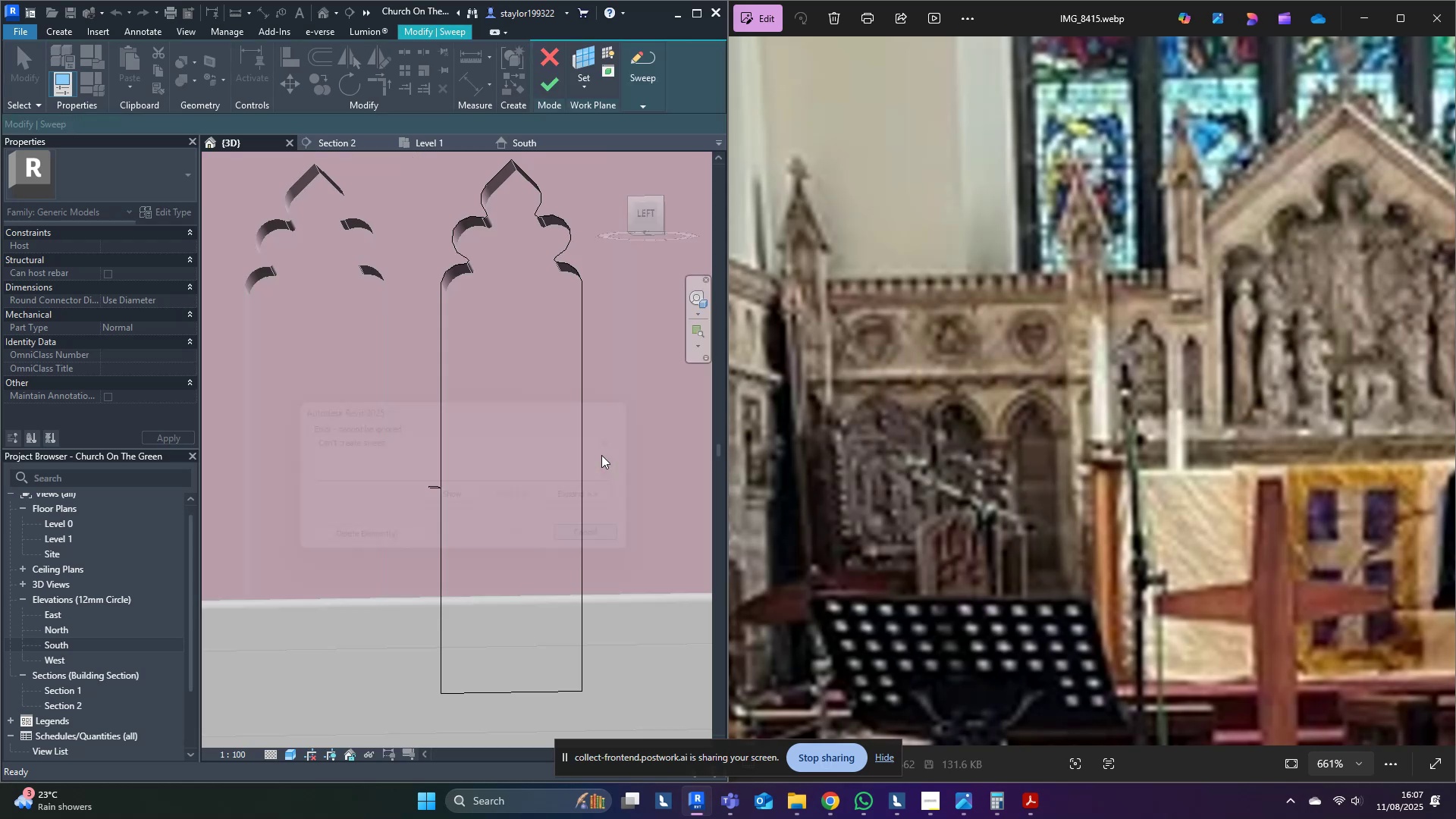 
middle_click([601, 454])
 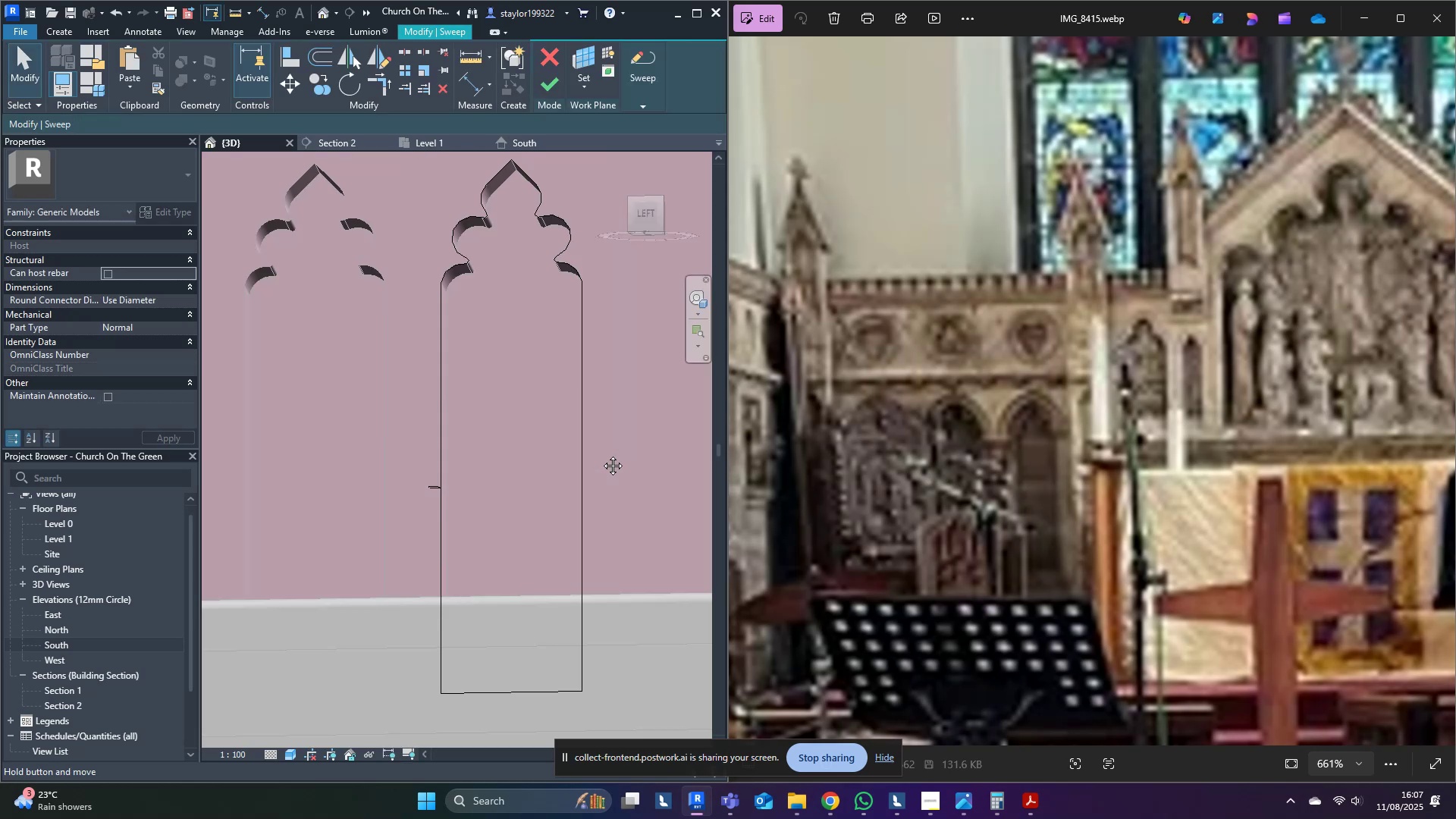 
scroll: coordinate [601, 453], scroll_direction: down, amount: 3.0
 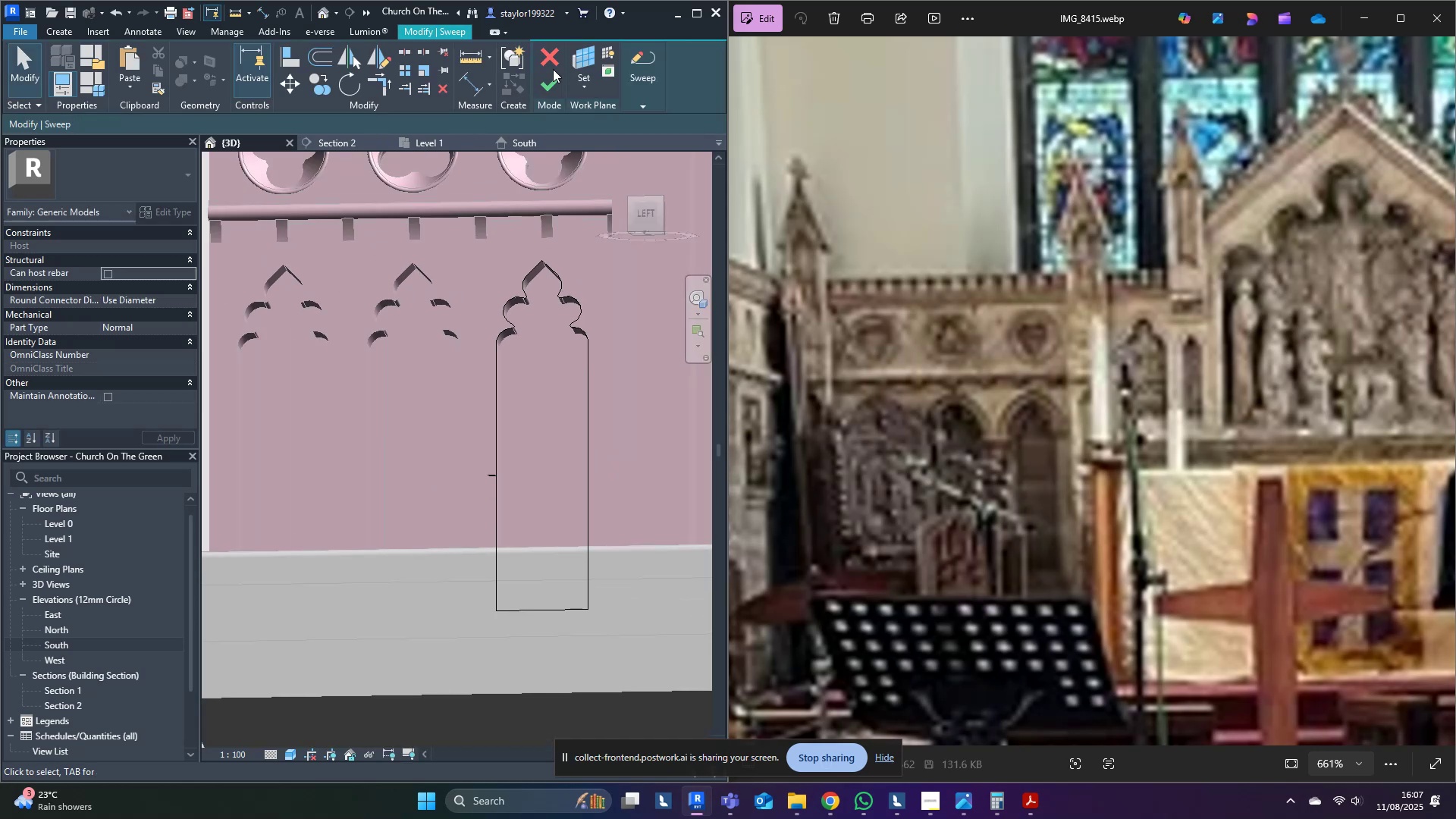 
left_click([540, 58])
 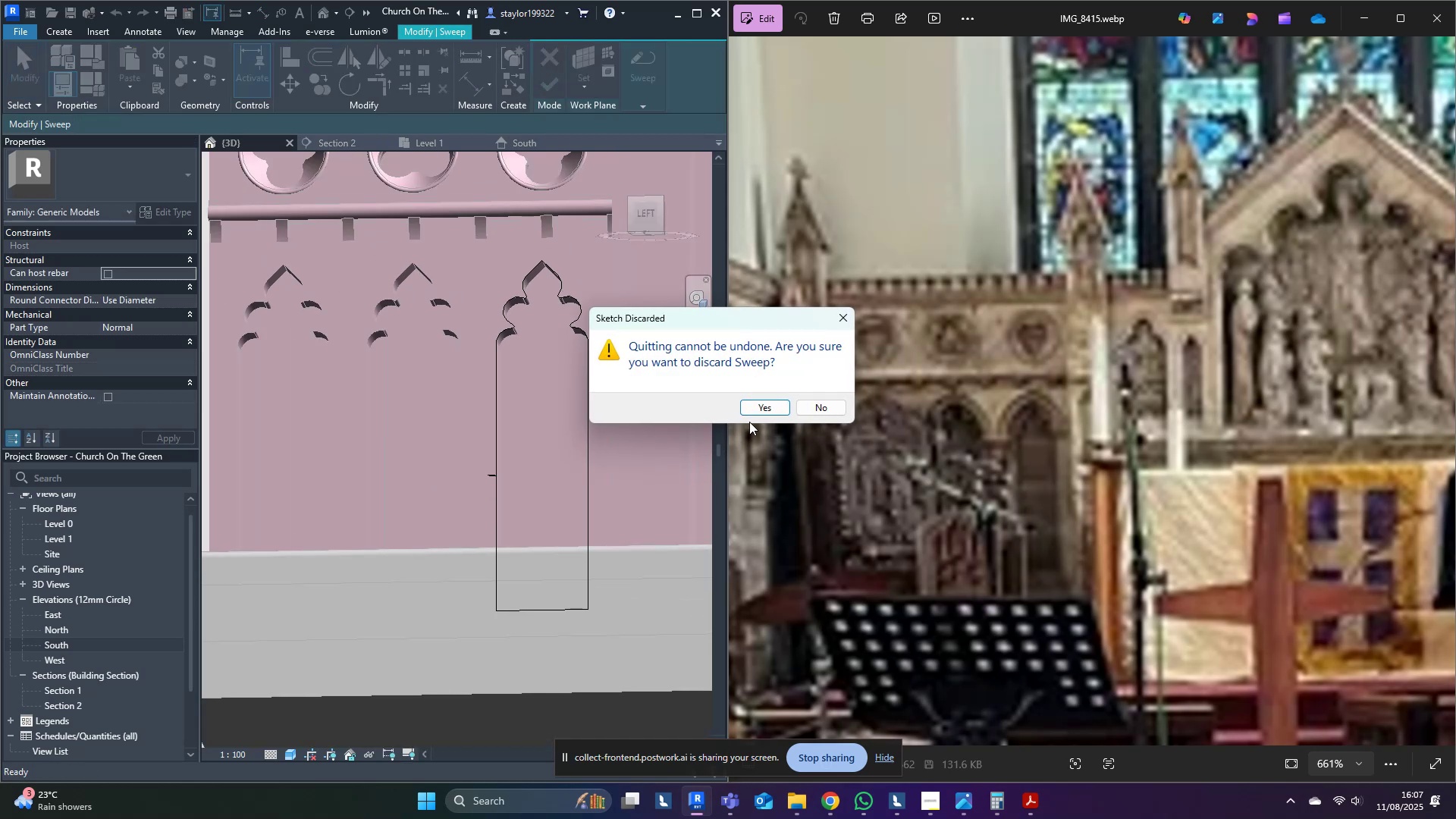 
left_click([767, 408])
 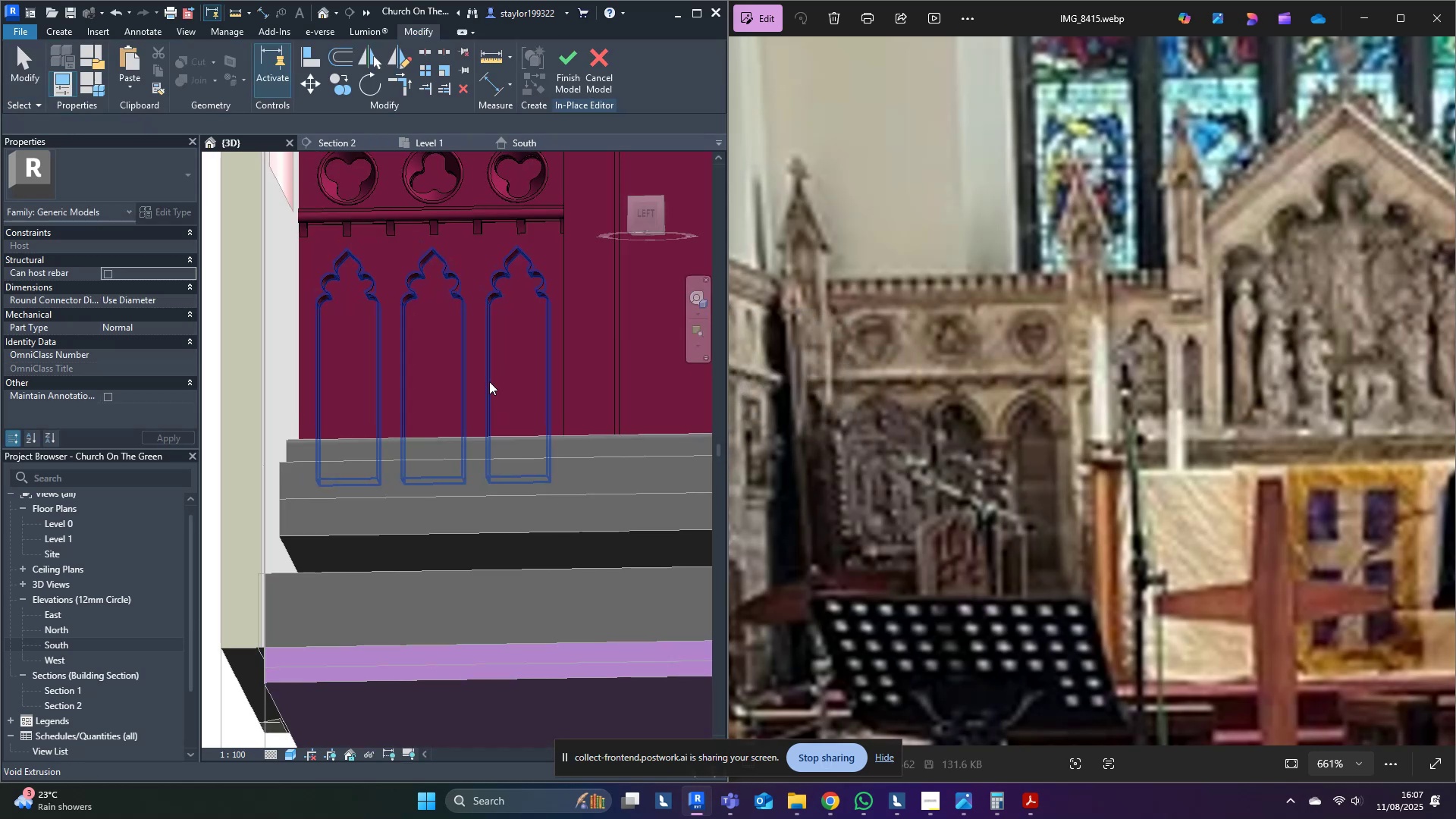 
scroll: coordinate [549, 419], scroll_direction: down, amount: 1.0
 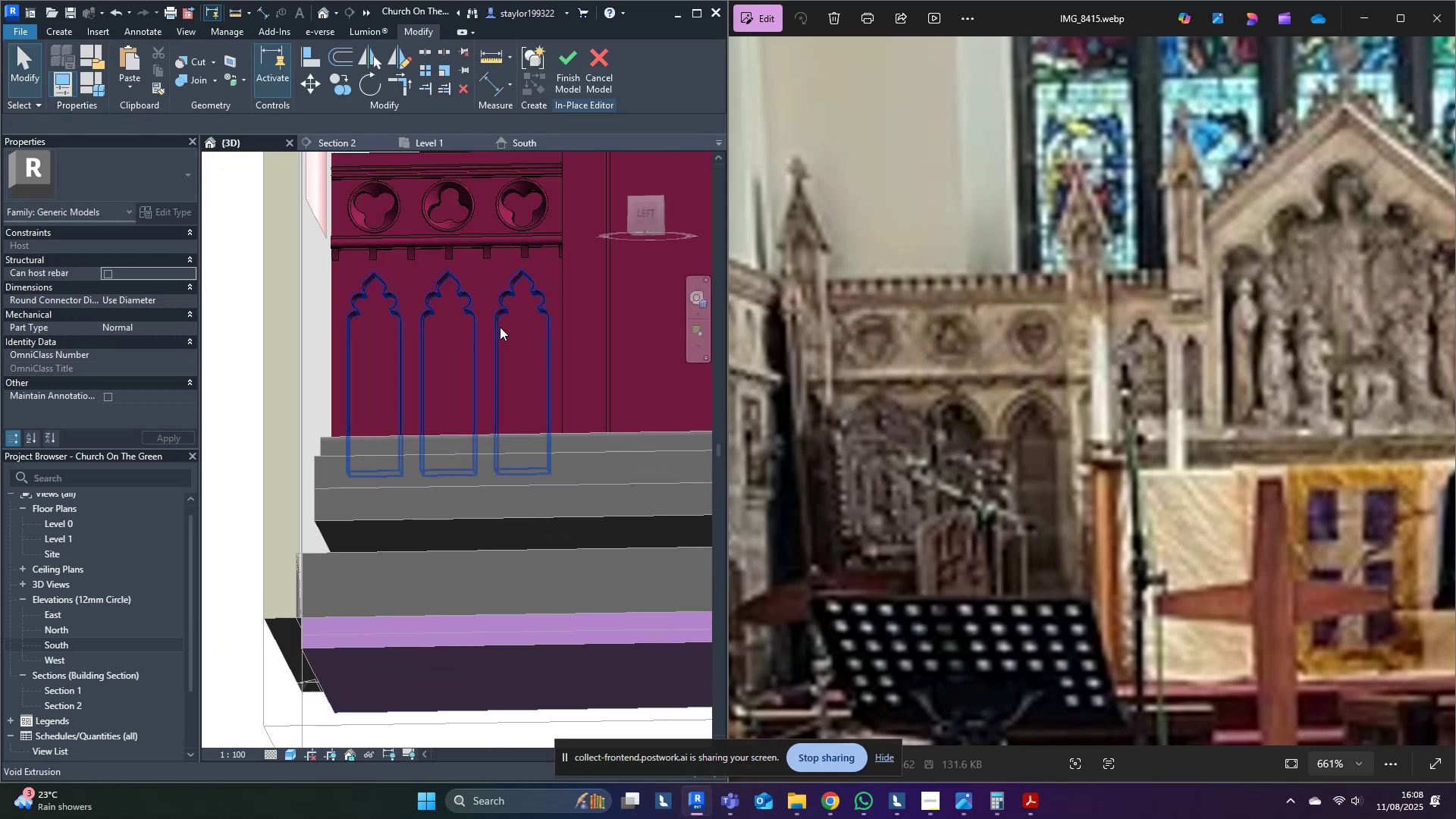 
left_click([500, 327])
 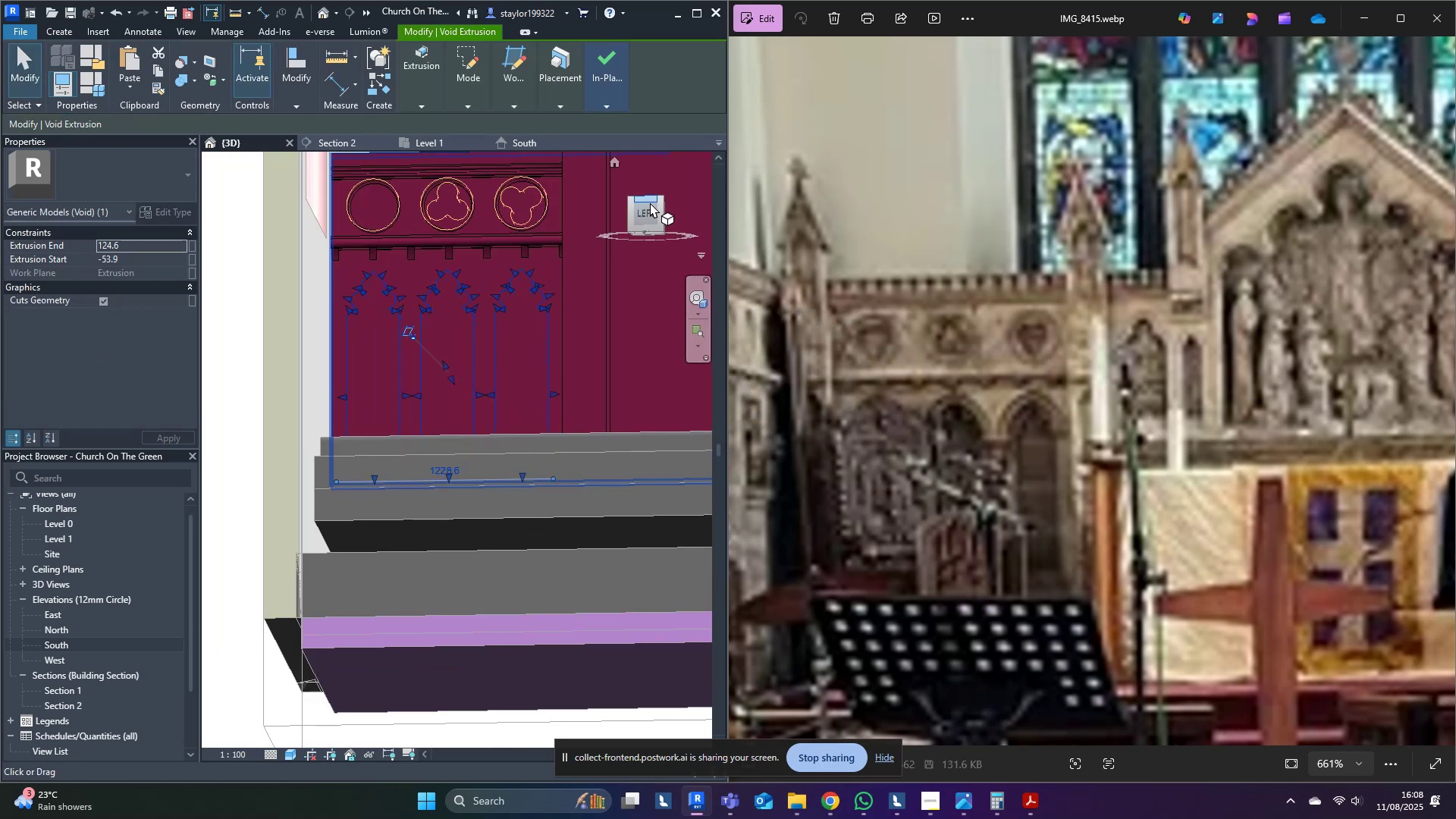 
left_click([643, 218])
 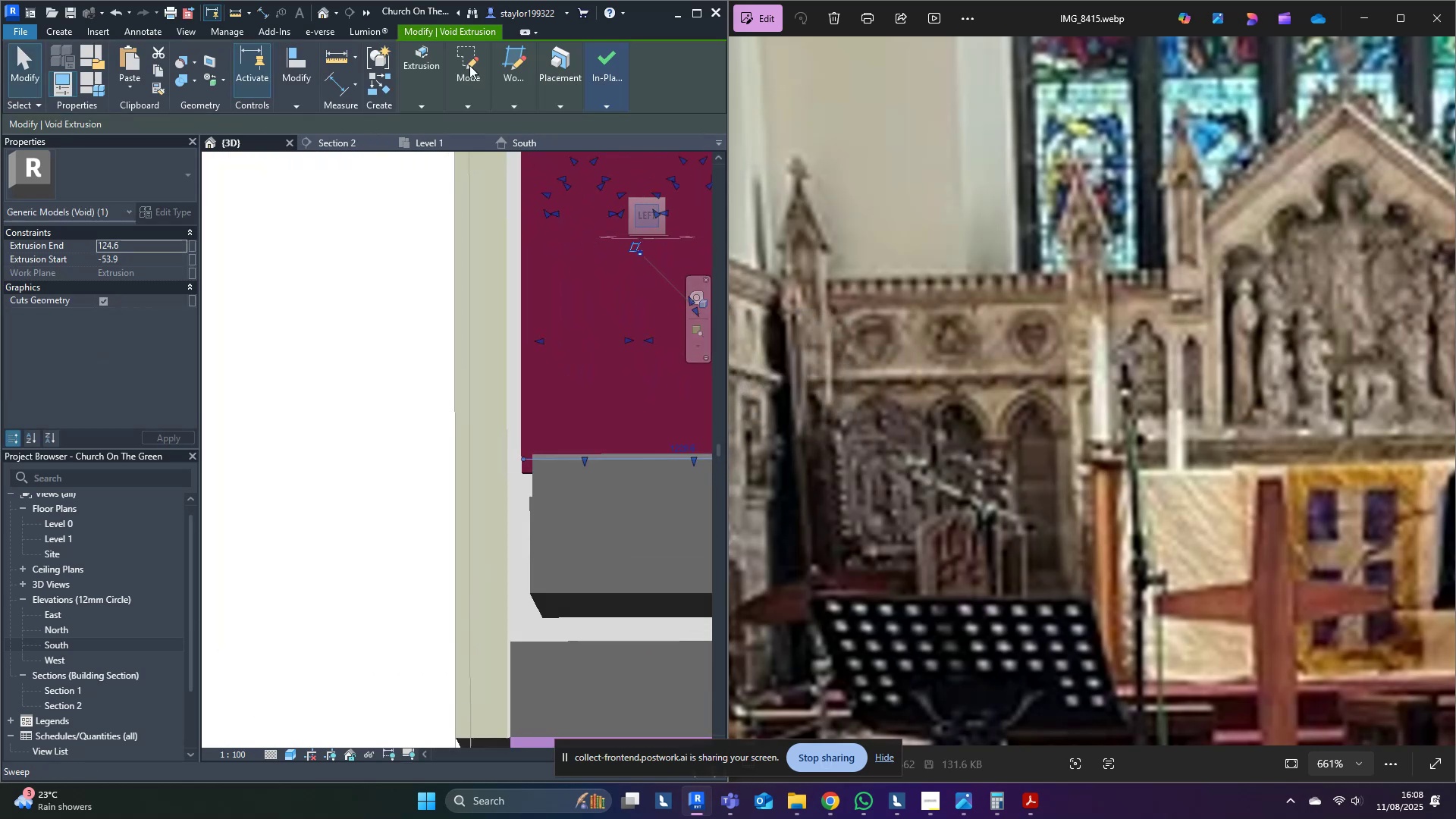 
left_click([471, 58])
 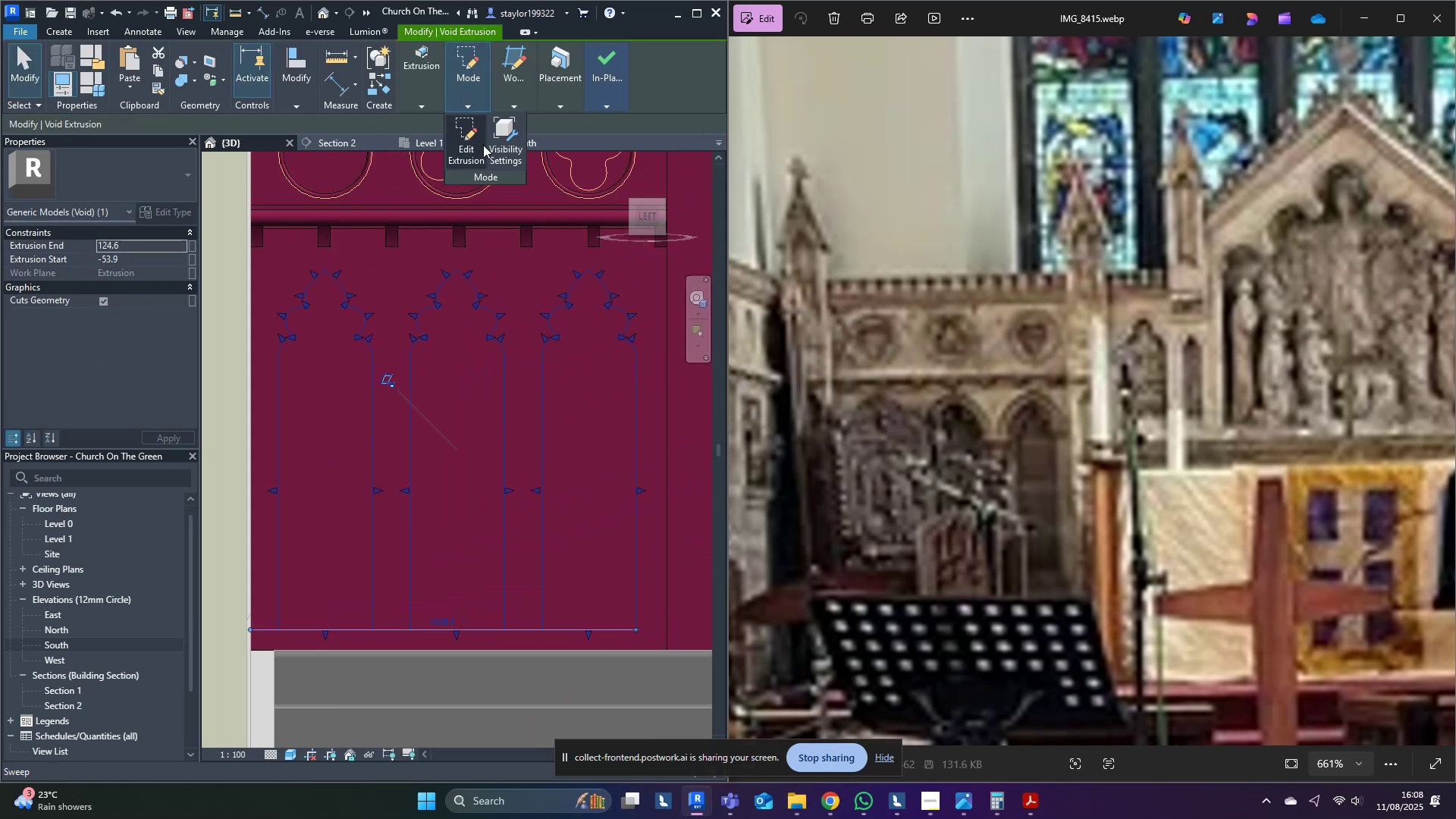 
left_click([473, 143])
 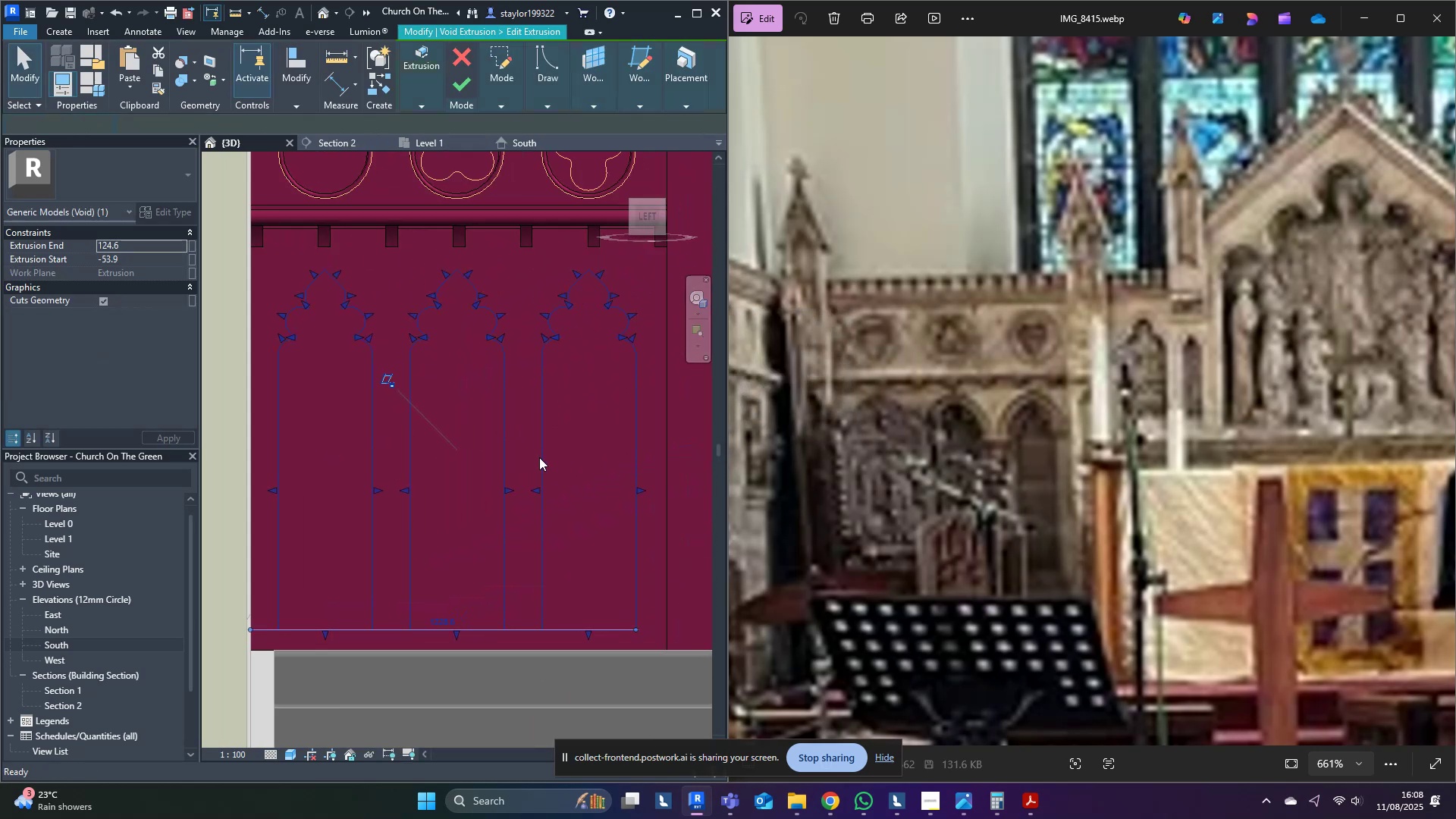 
middle_click([540, 458])
 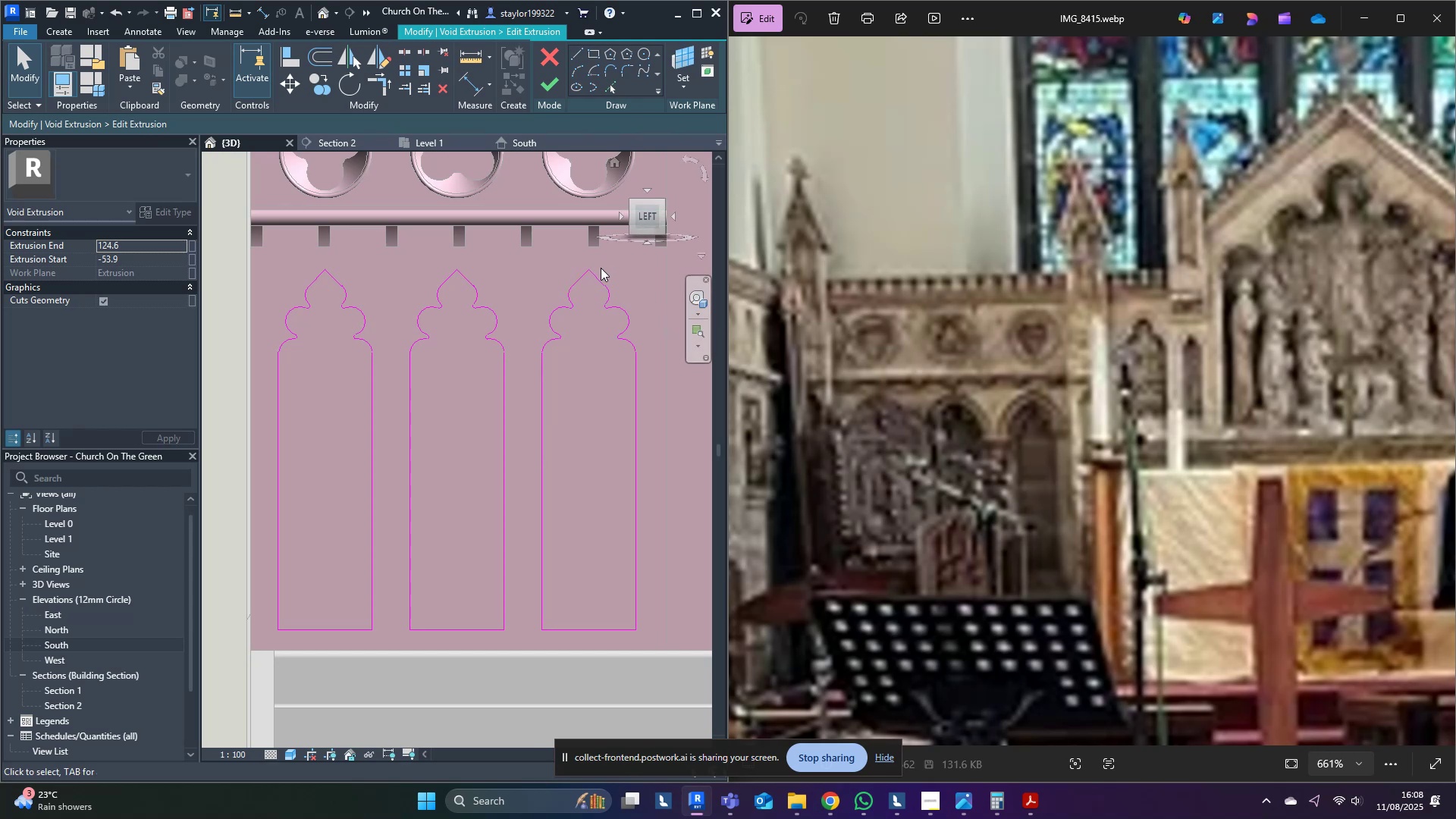 
wait(8.13)
 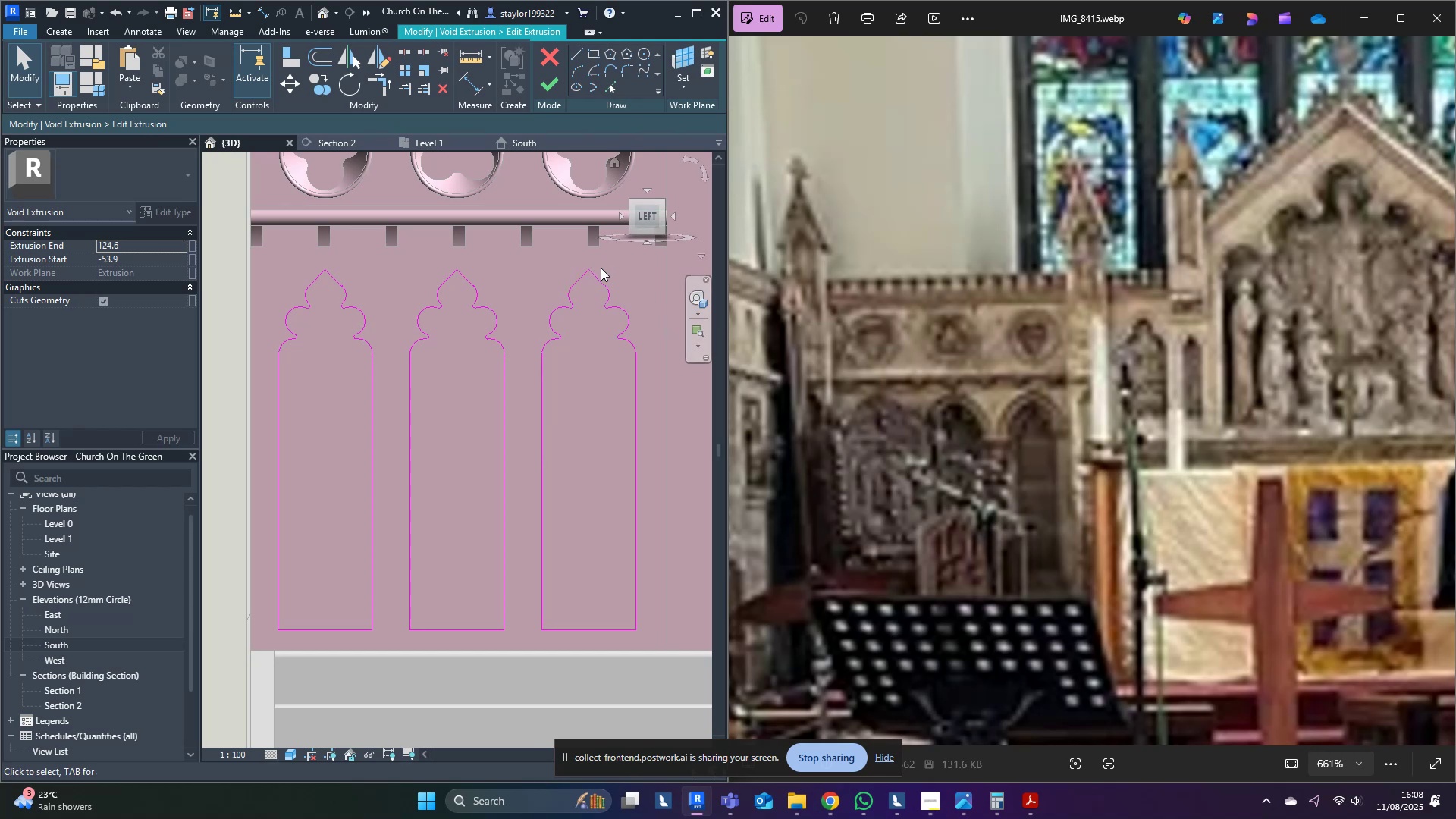 
left_click([576, 59])
 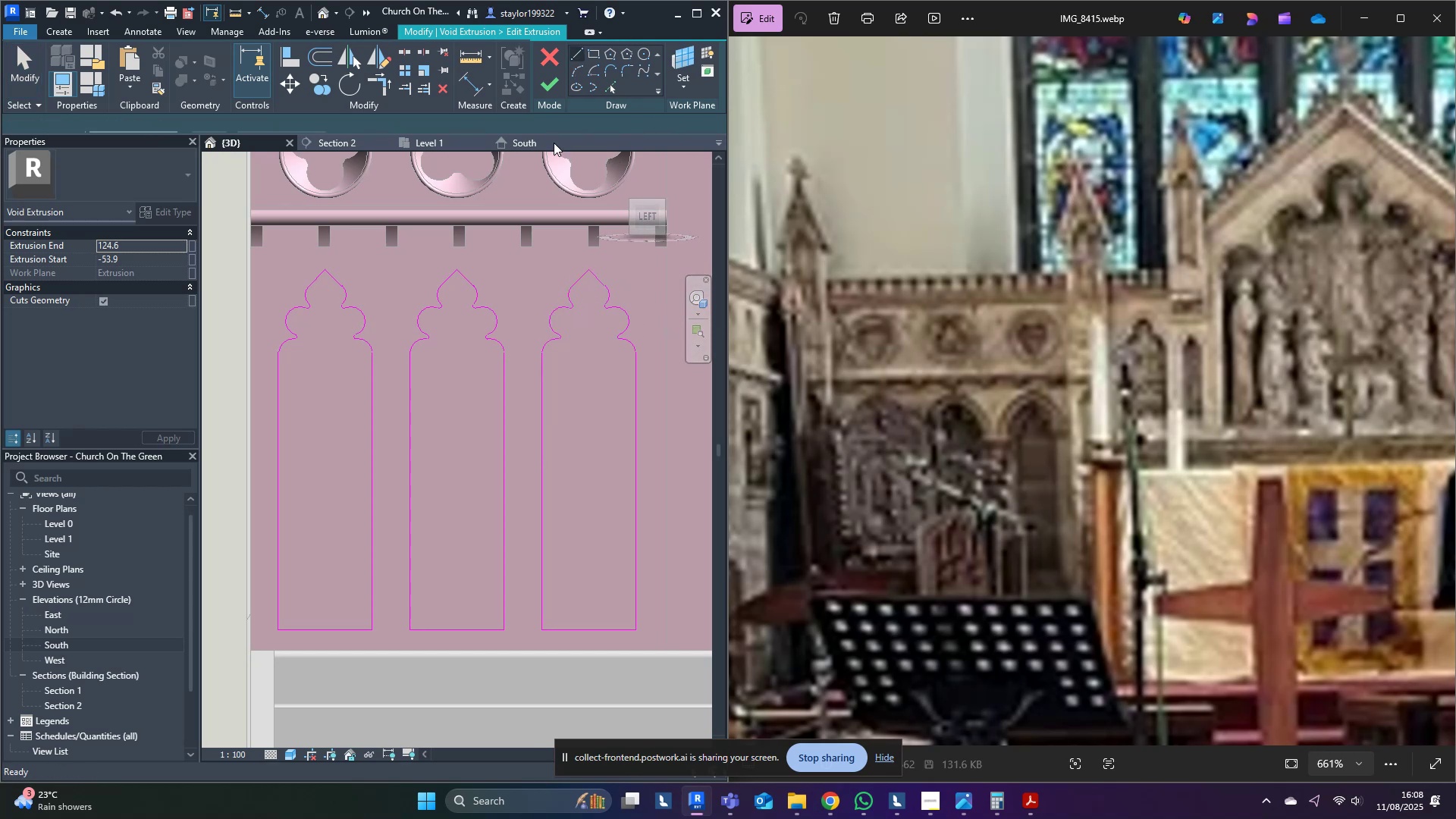 
scroll: coordinate [579, 303], scroll_direction: up, amount: 7.0
 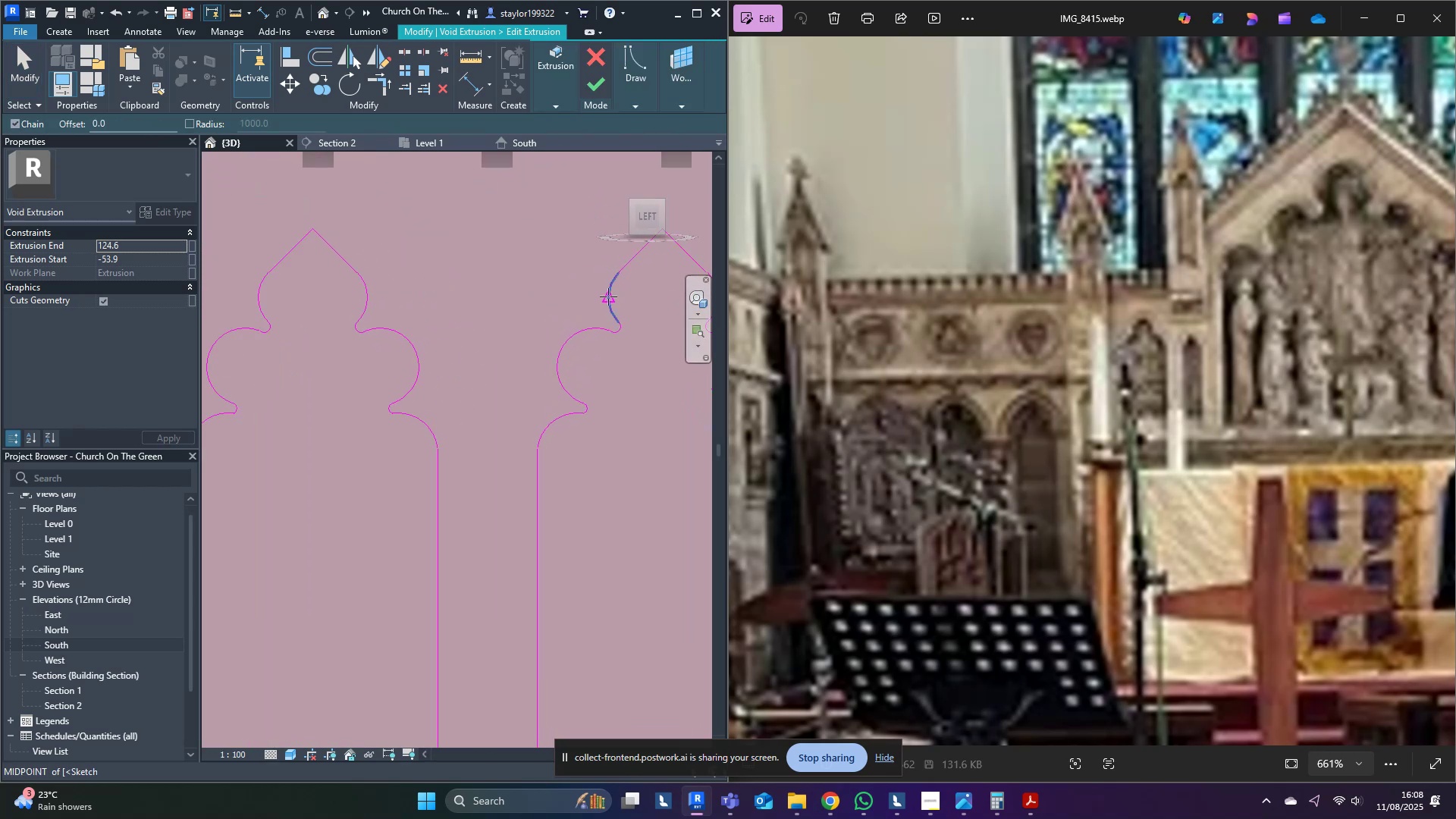 
left_click([608, 297])
 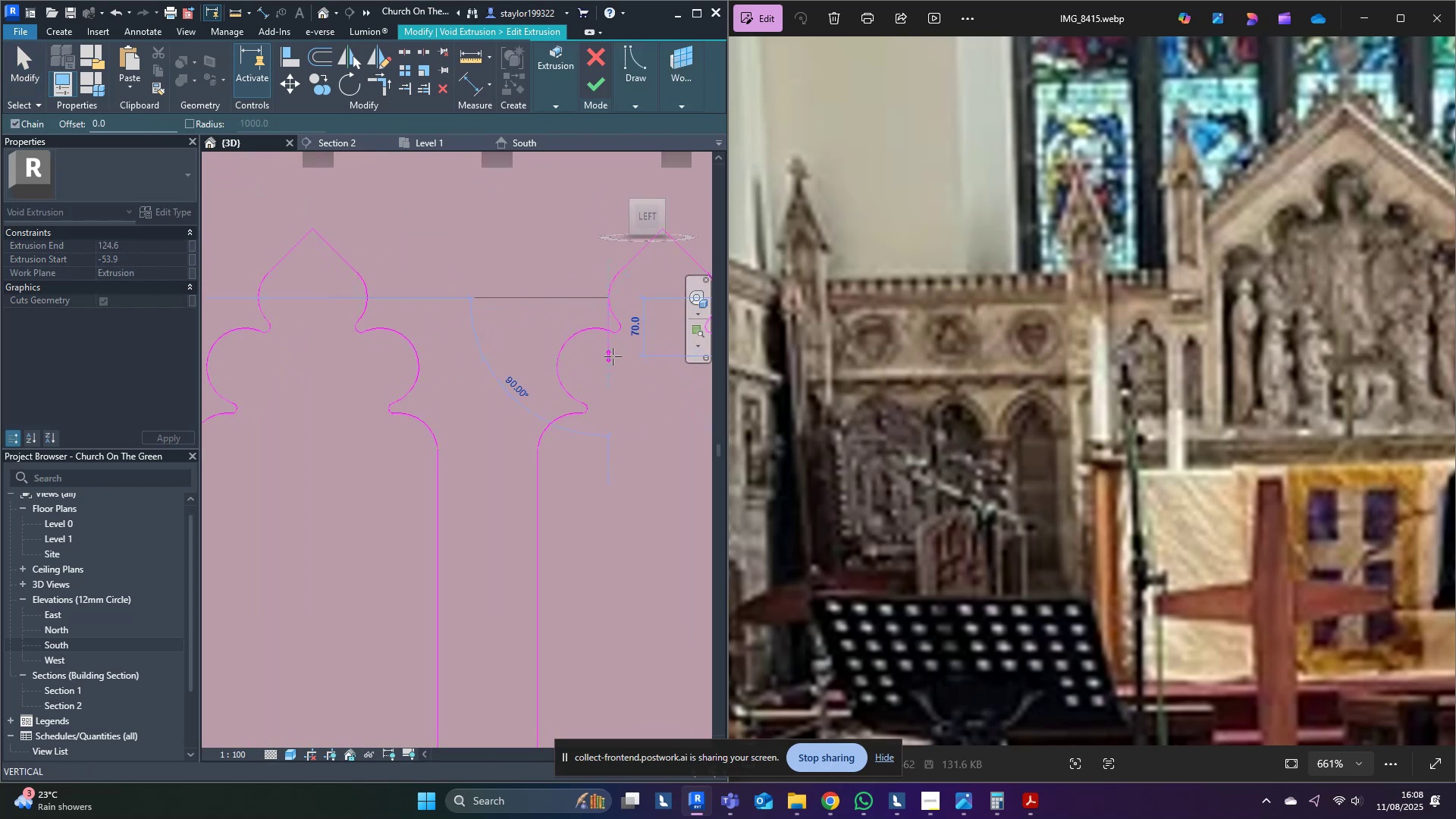 
left_click([613, 356])
 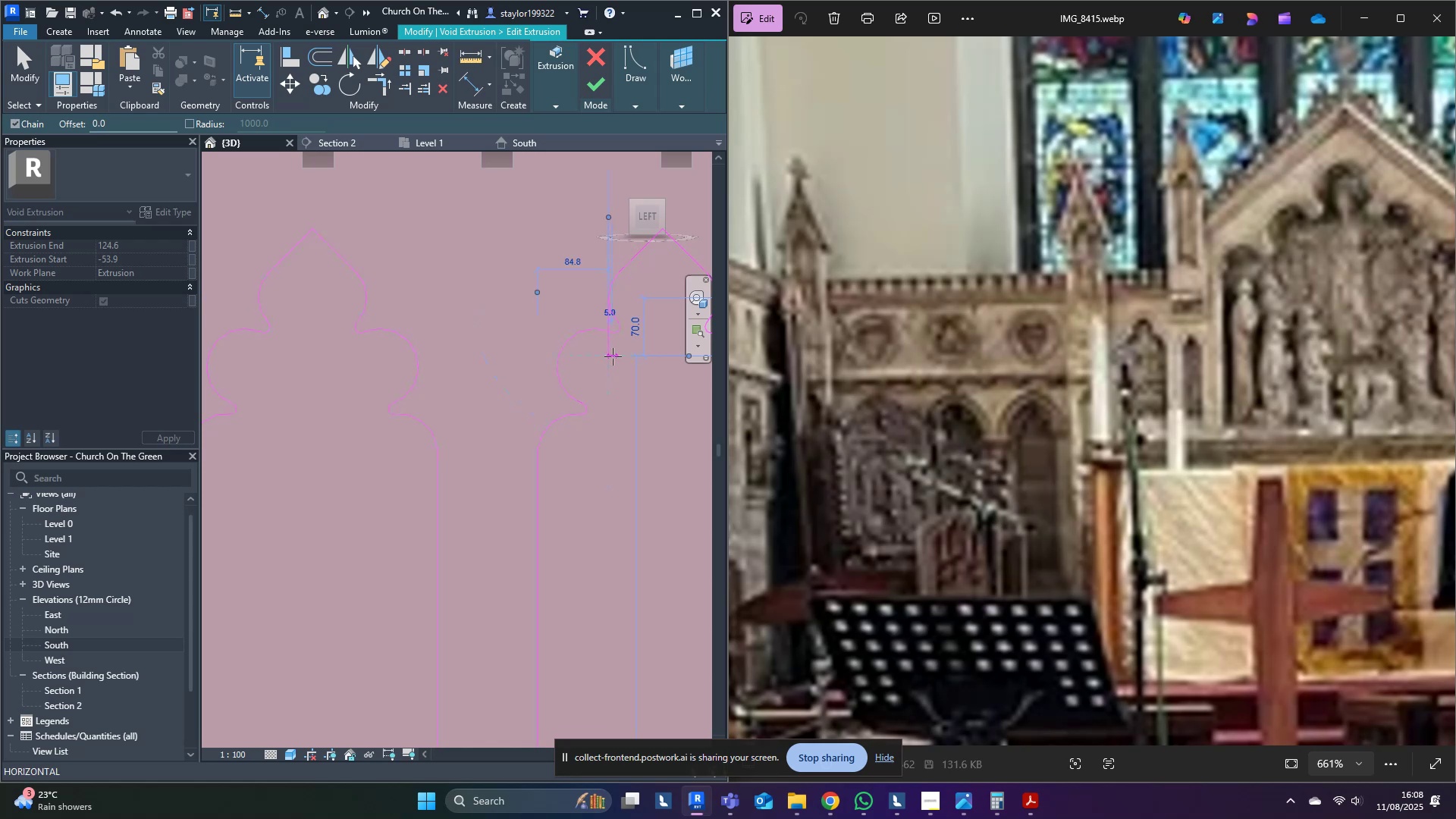 
key(Escape)
 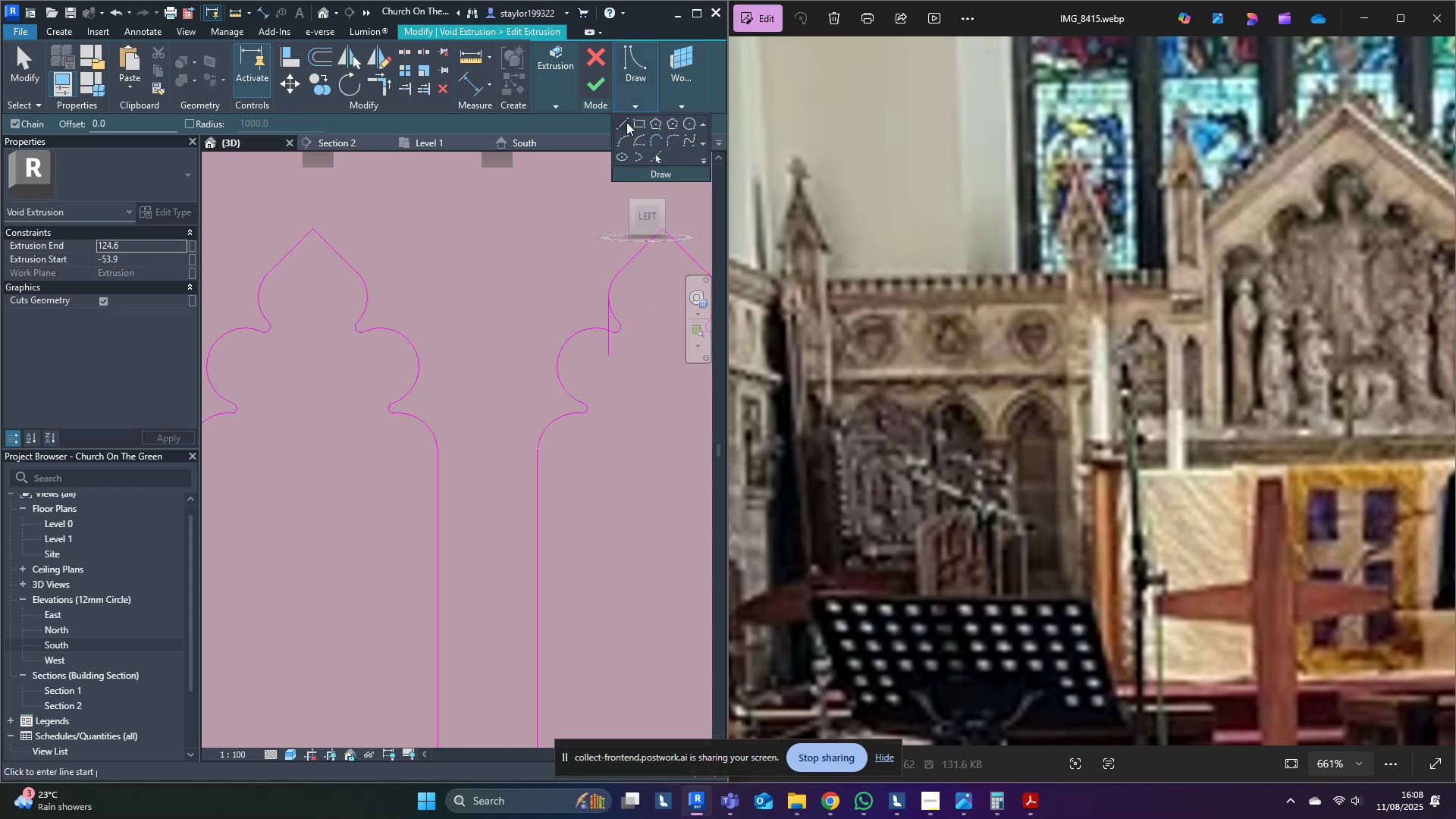 
left_click([623, 144])
 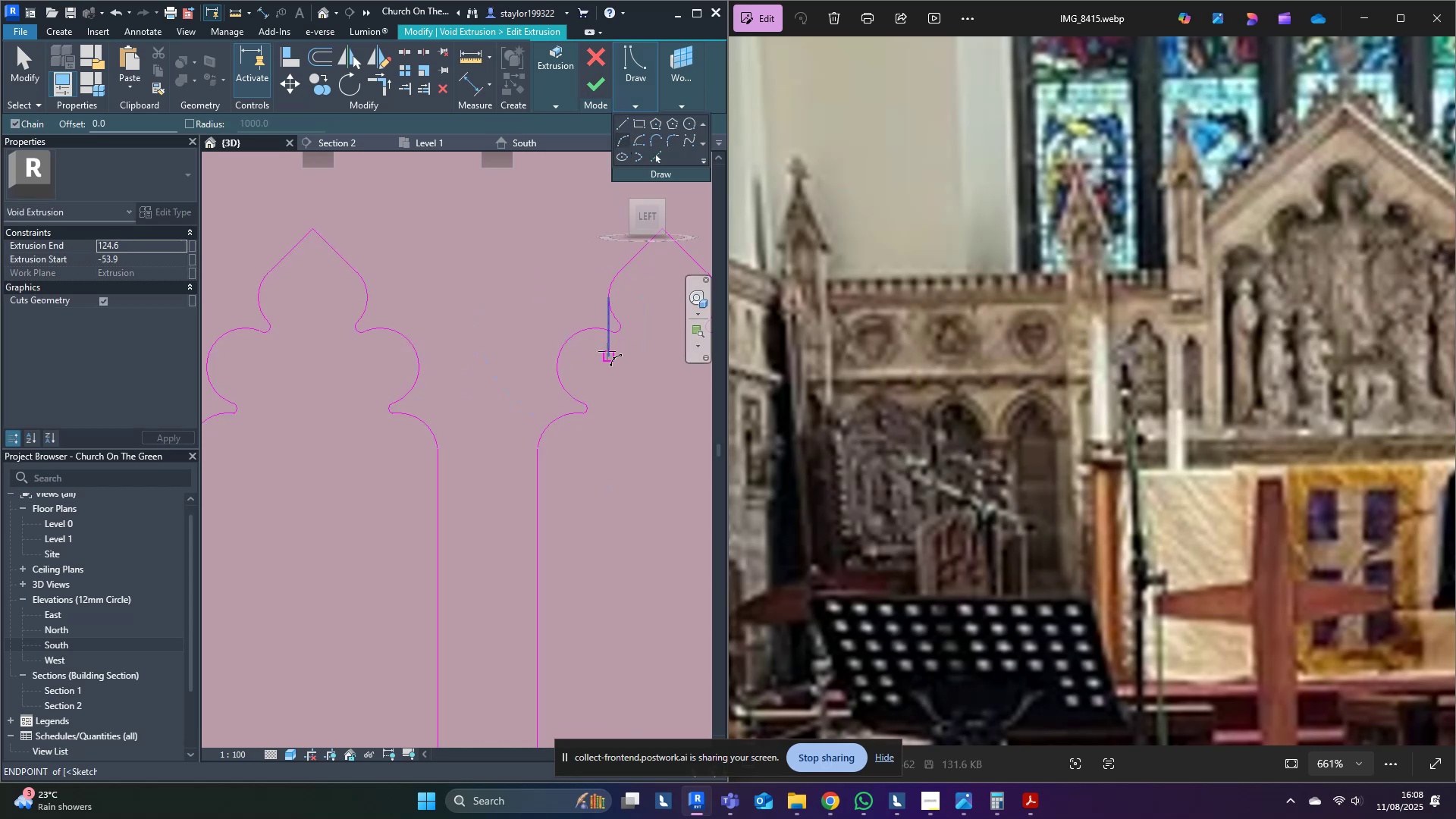 
left_click([607, 351])
 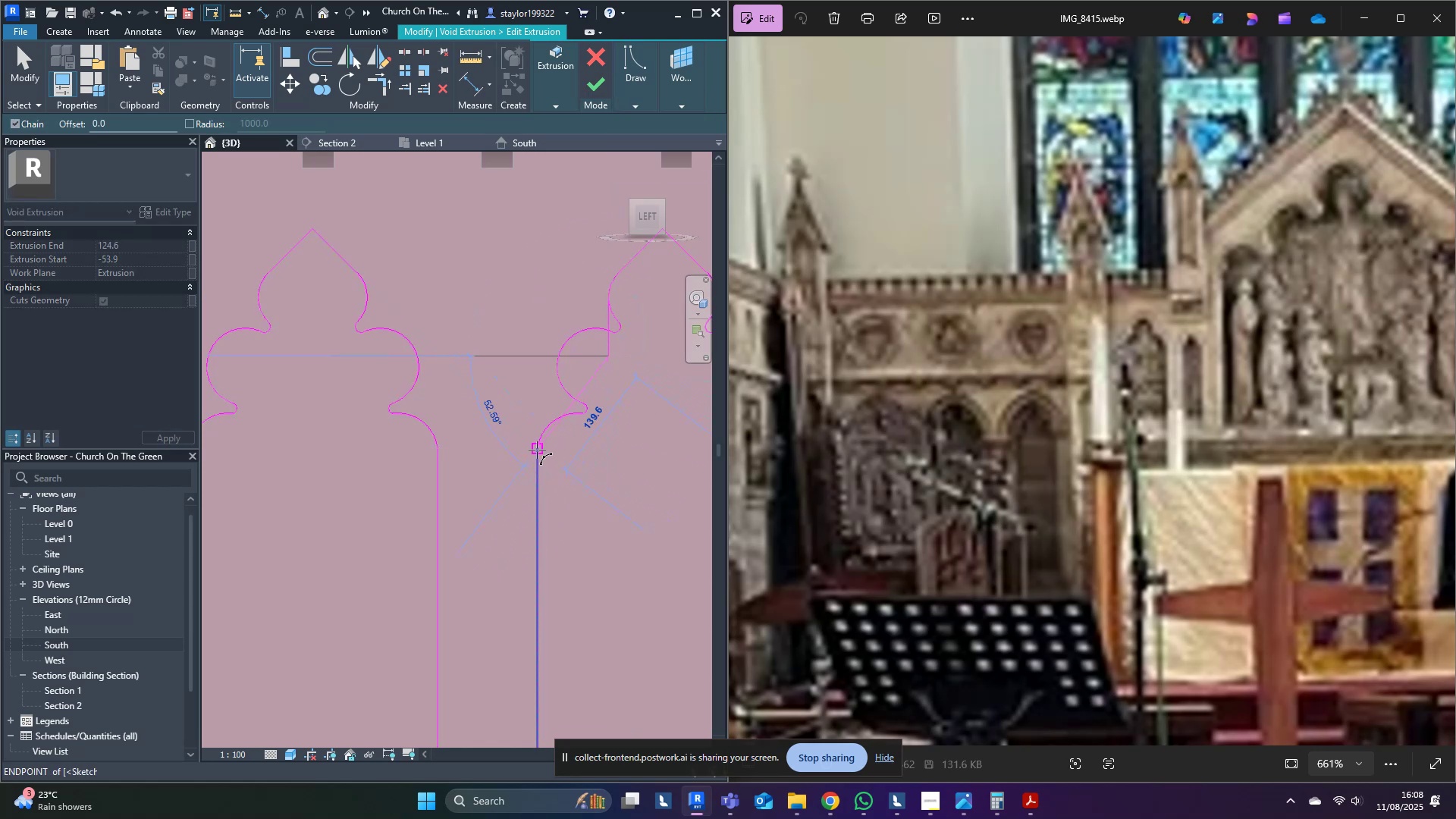 
left_click([537, 450])
 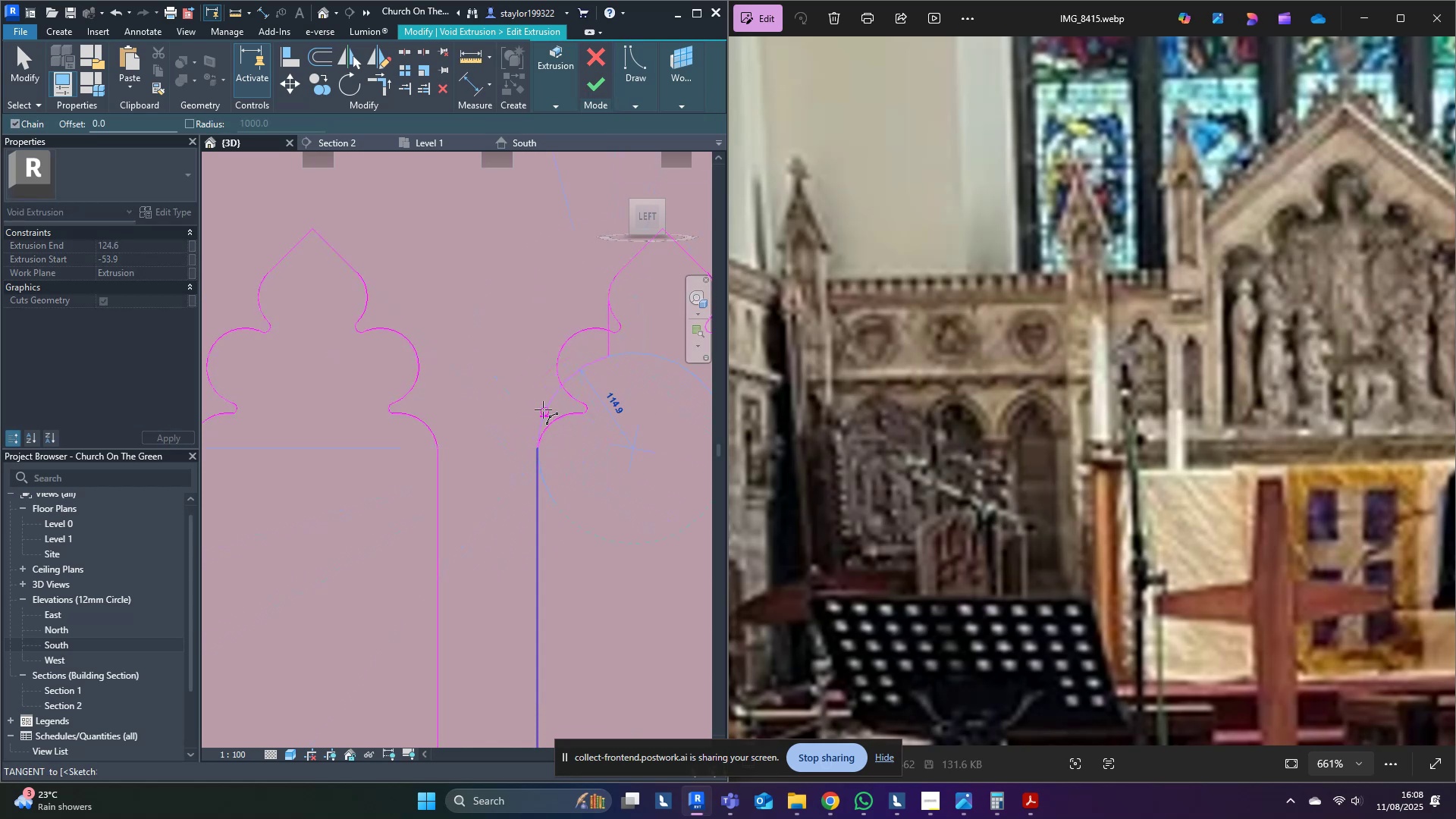 
left_click([541, 407])
 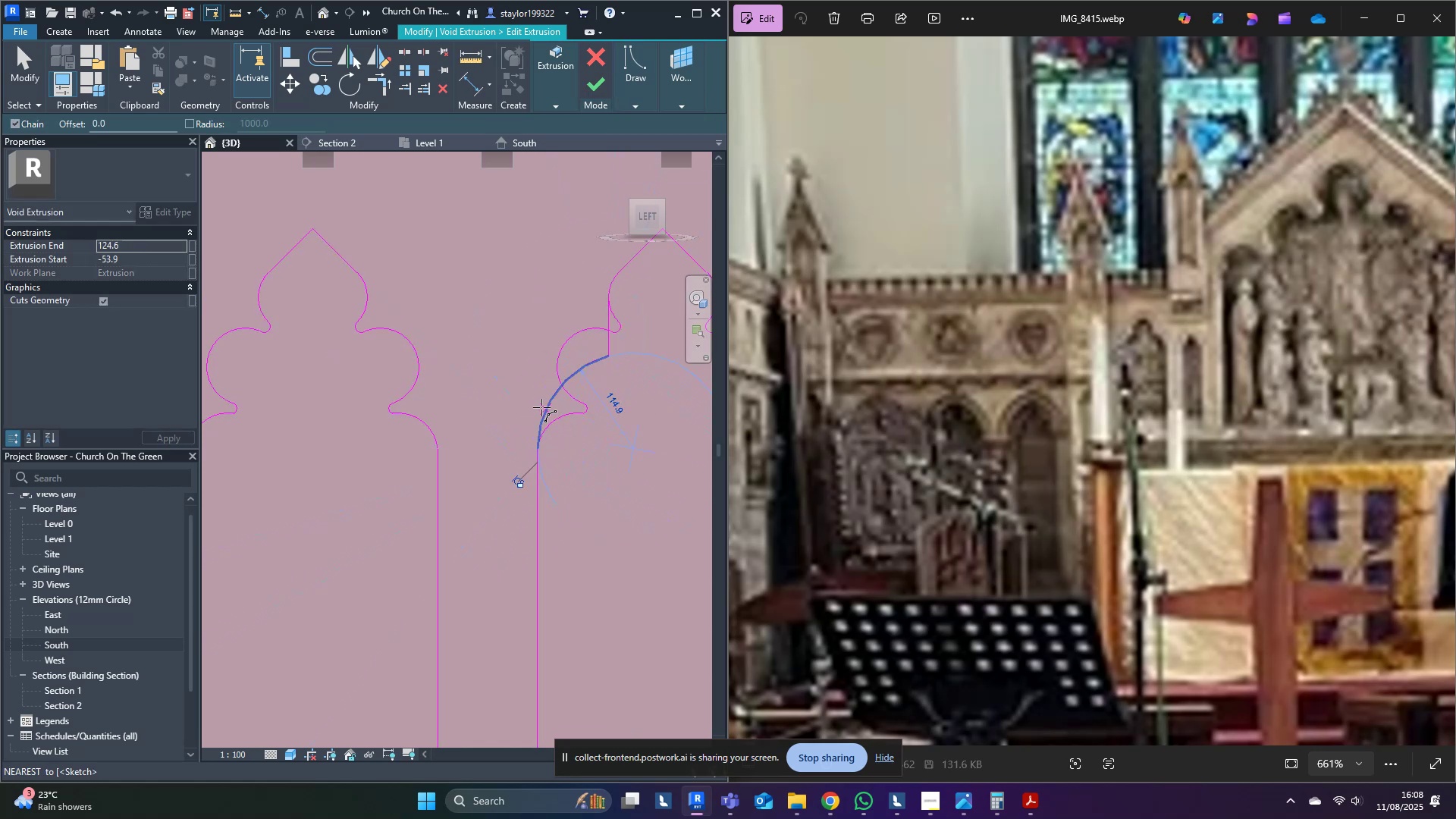 
key(Escape)
 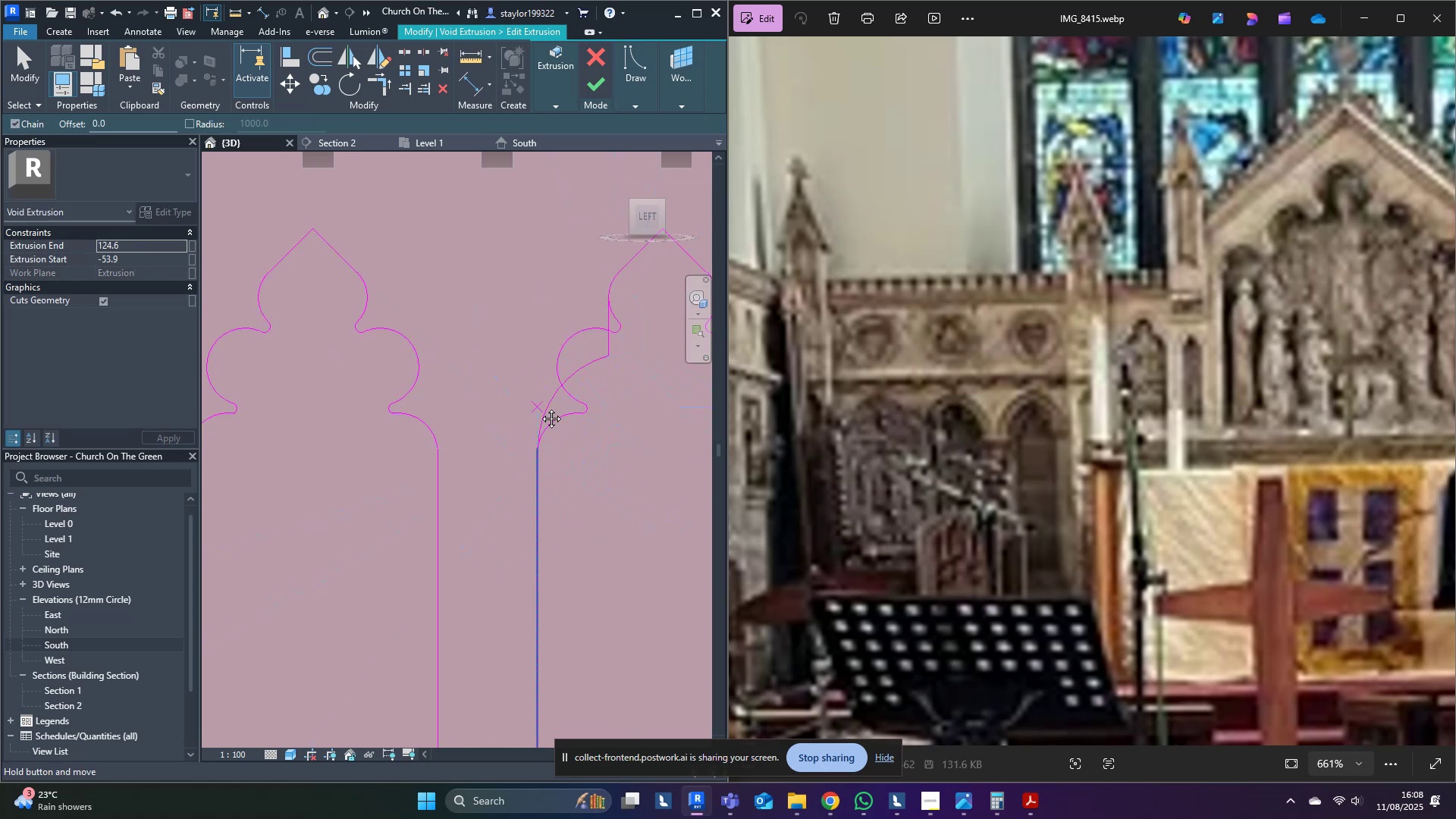 
middle_click([540, 407])
 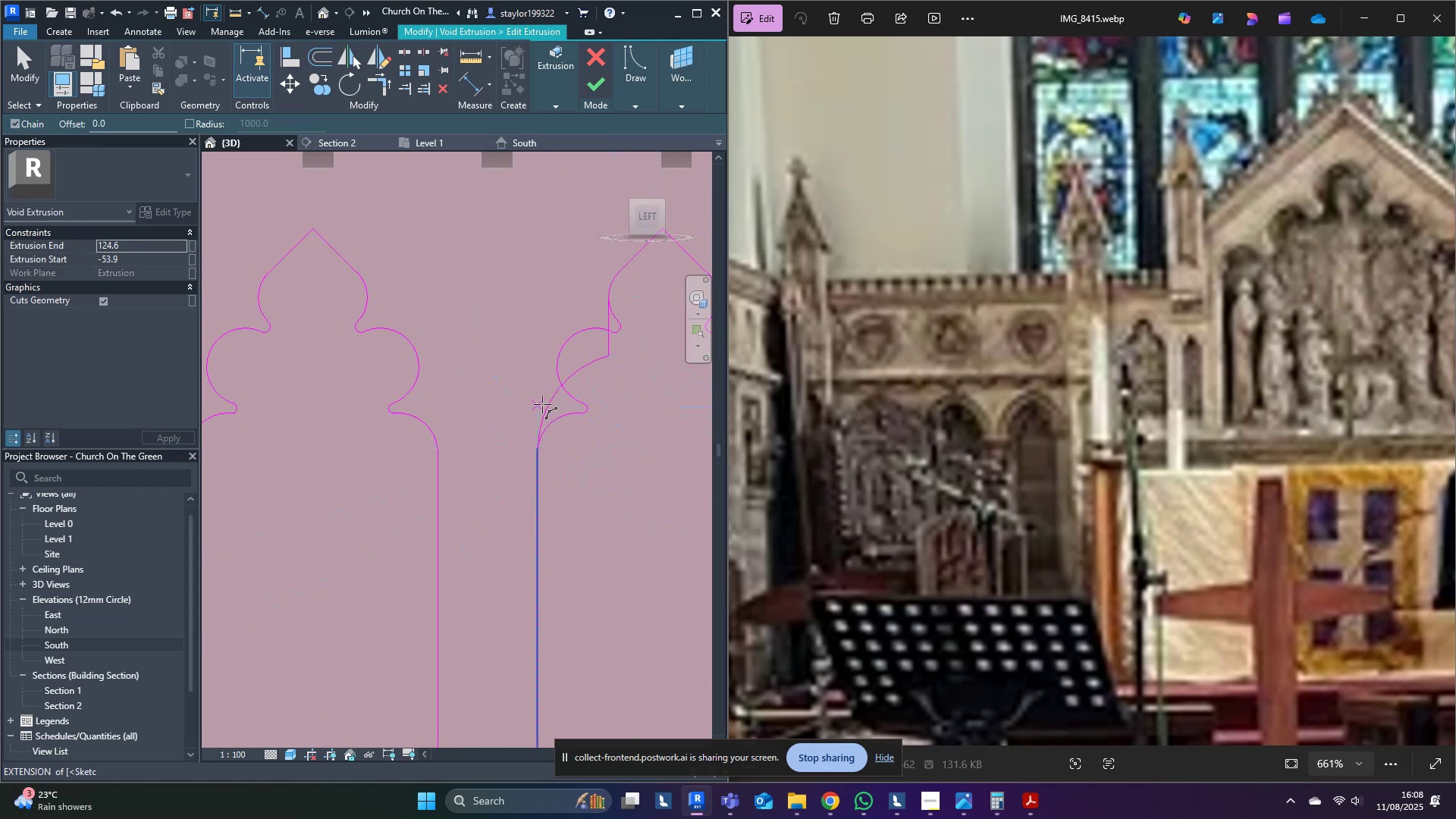 
type(md)
 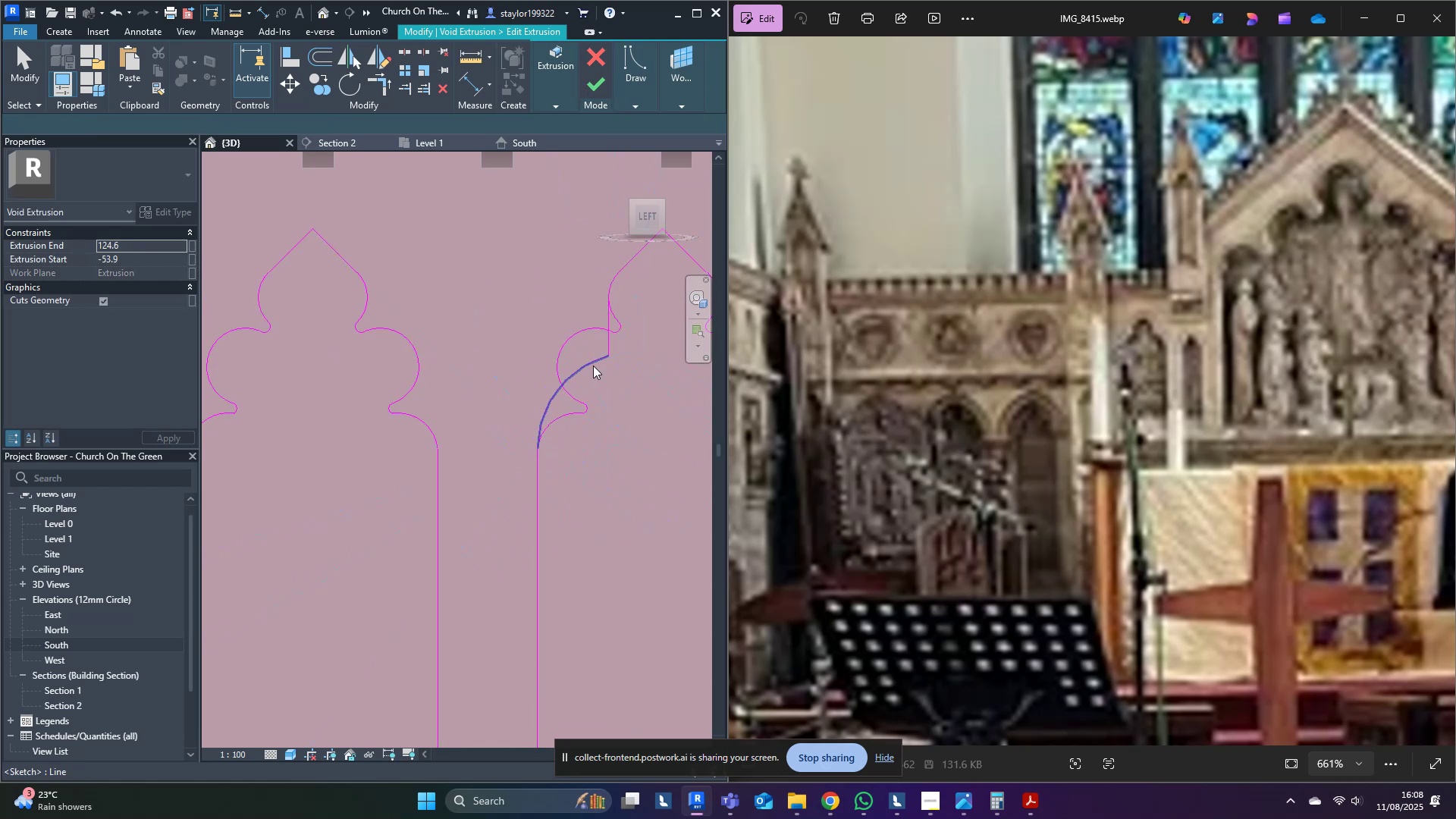 
scroll: coordinate [642, 338], scroll_direction: up, amount: 2.0
 